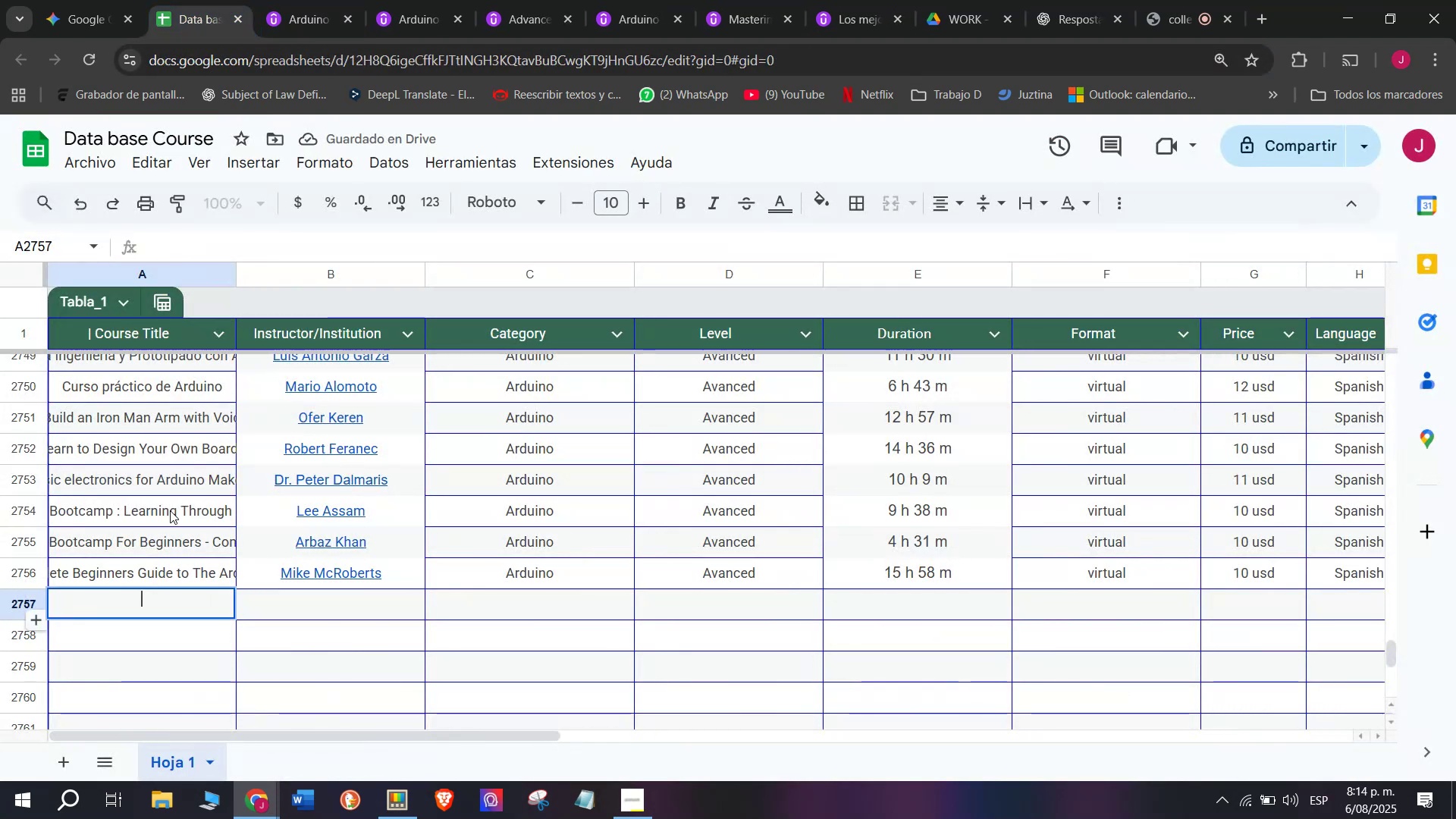 
key(Control+V)
 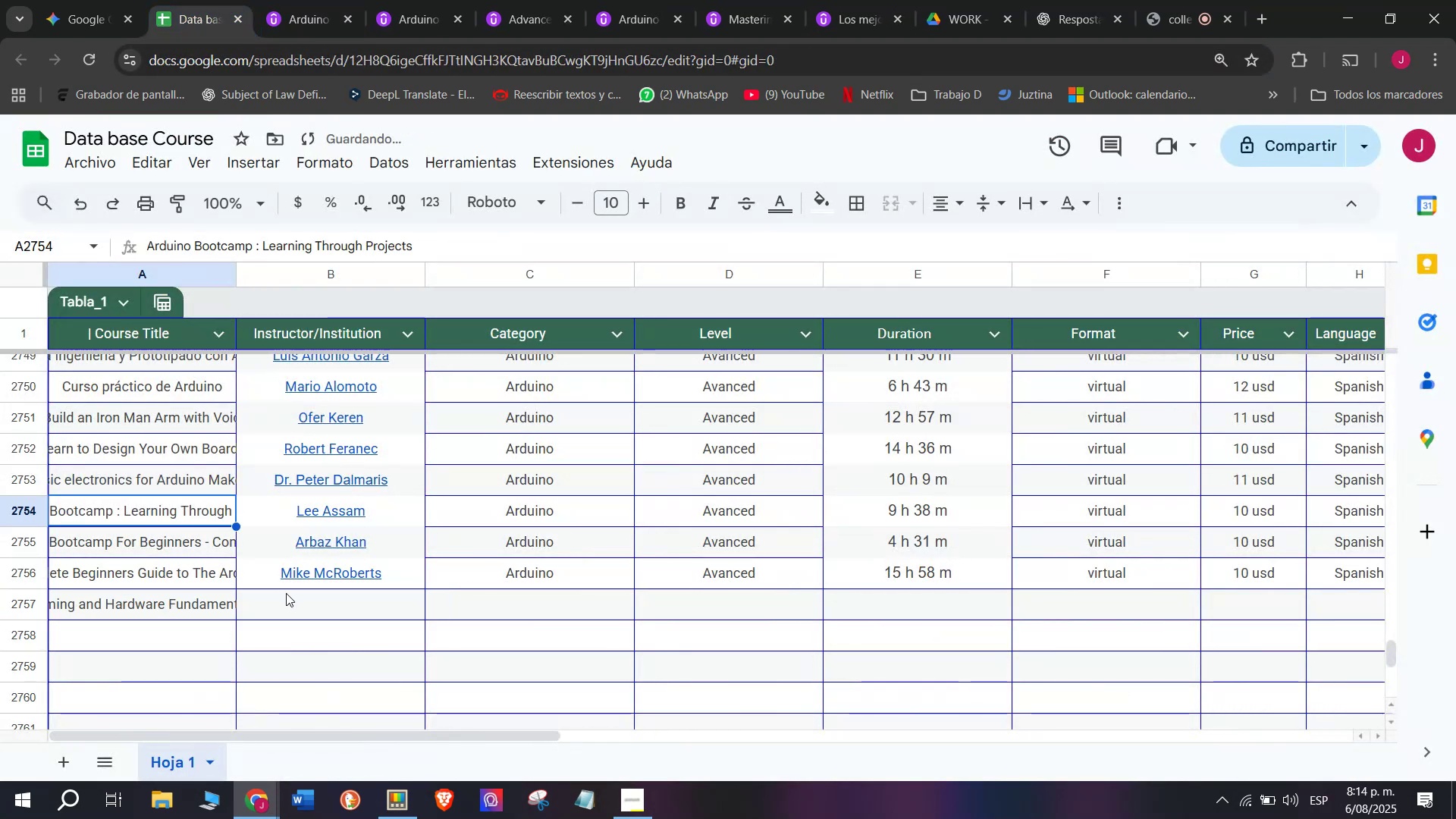 
triple_click([297, 601])
 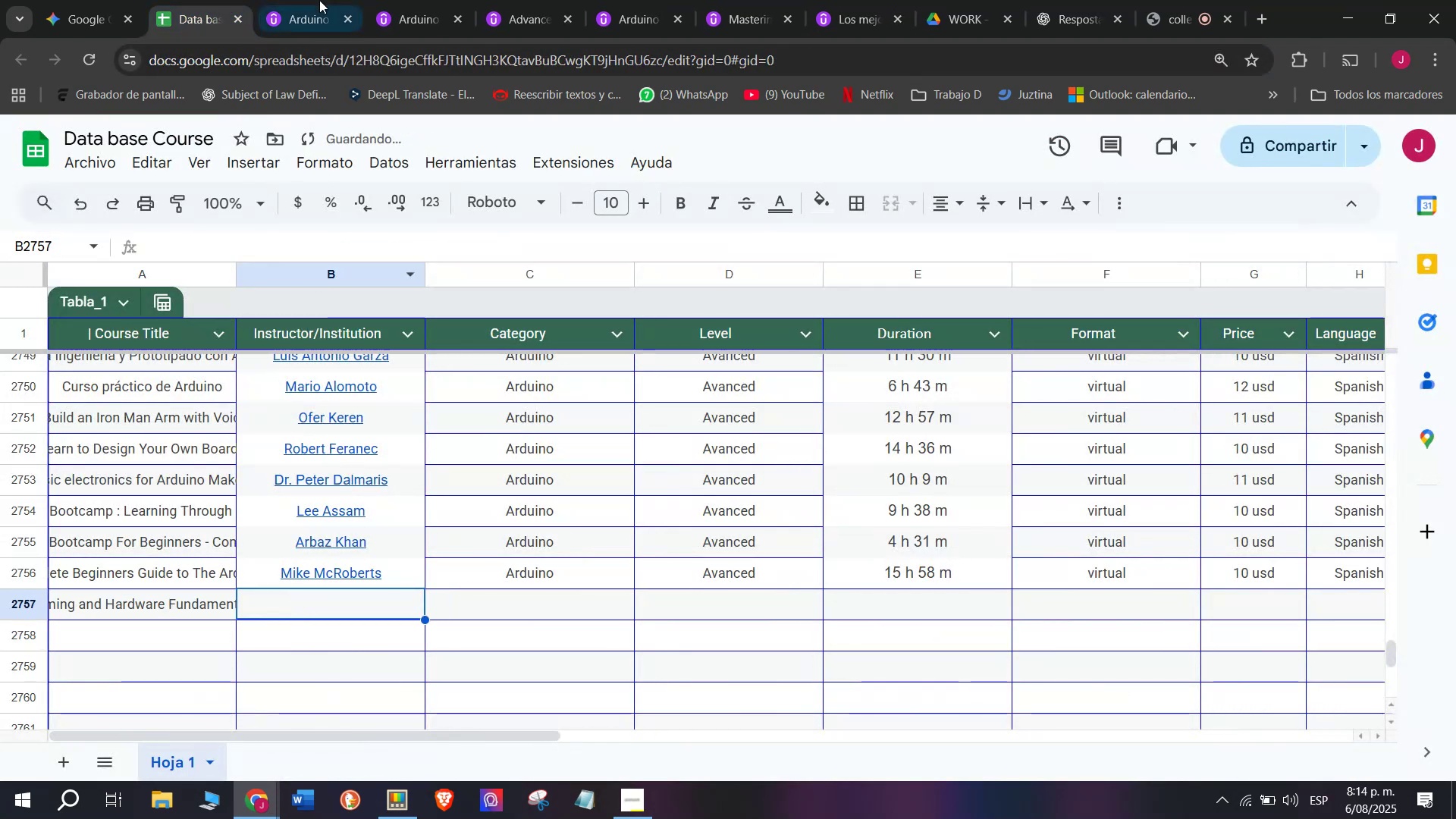 
left_click([319, 0])
 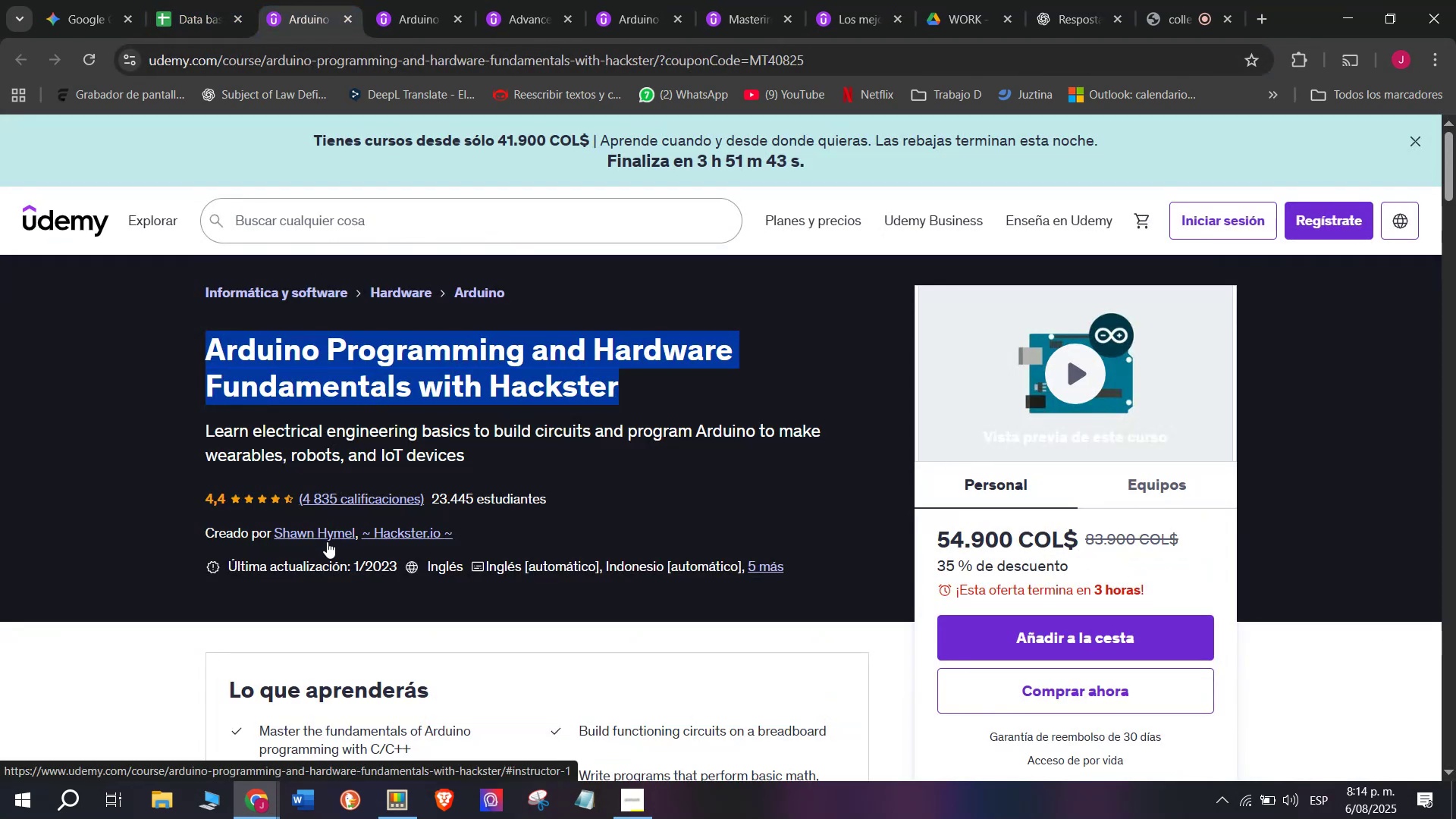 
wait(8.8)
 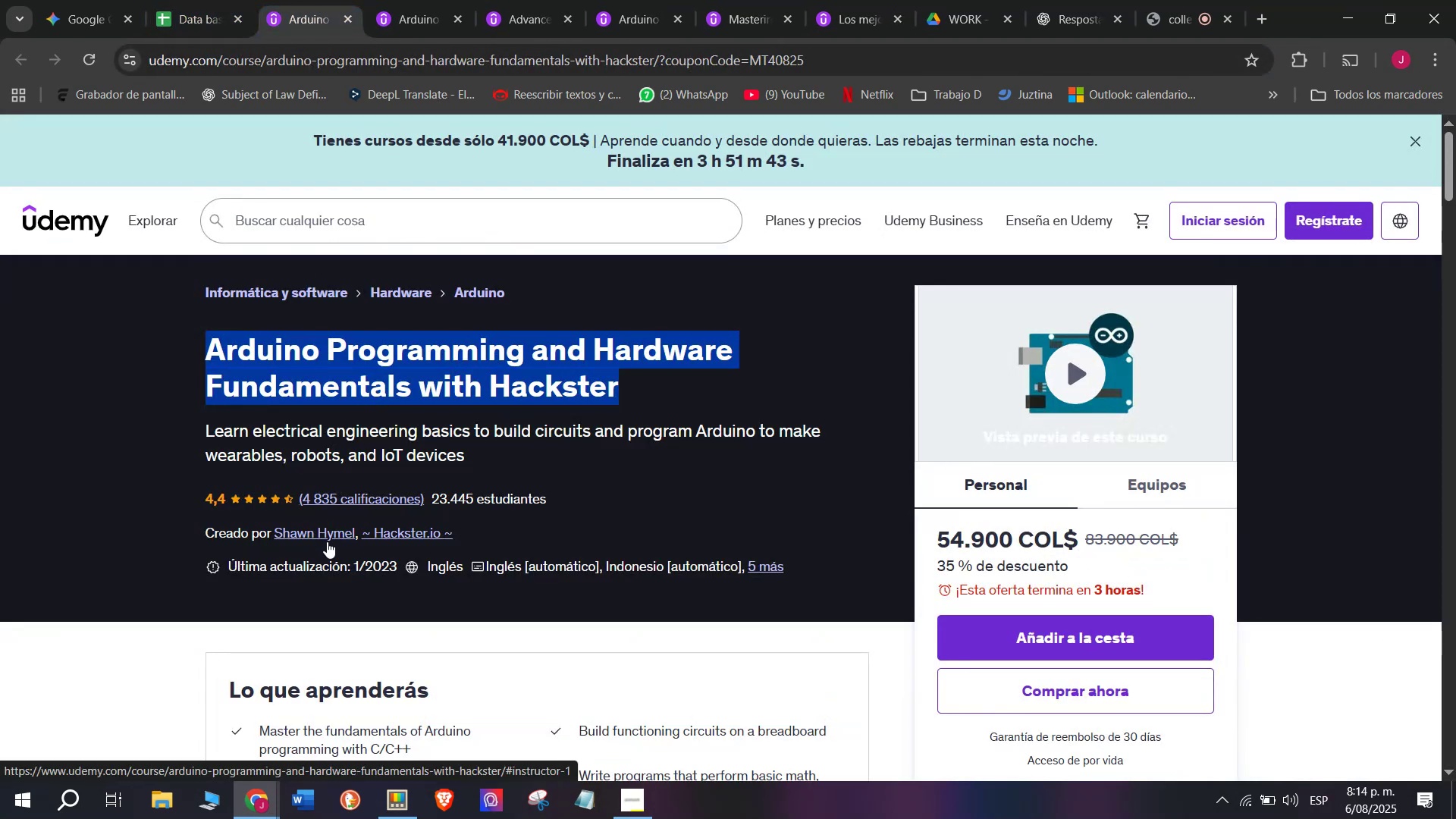 
left_click([188, 0])
 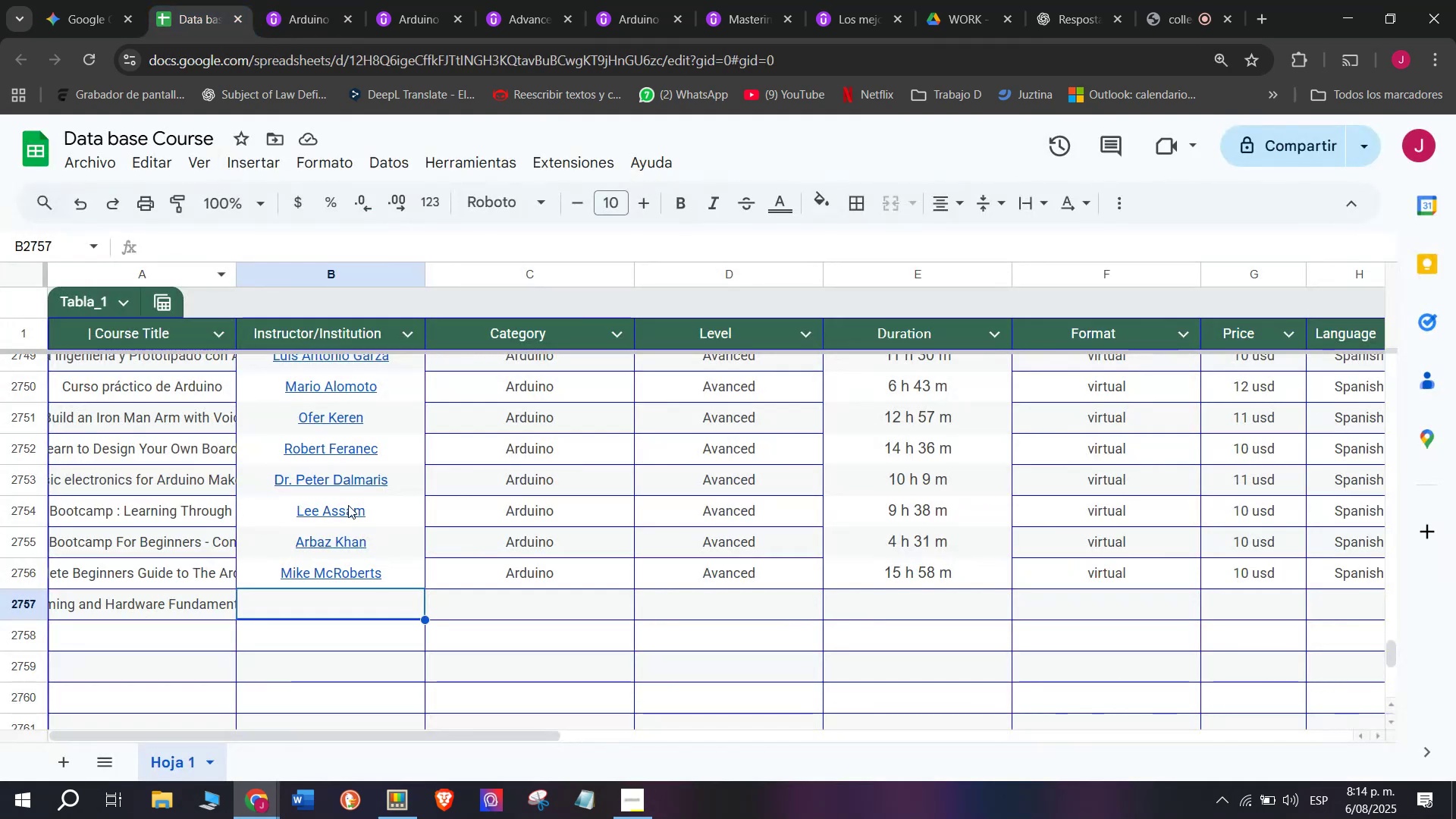 
mouse_move([362, 601])
 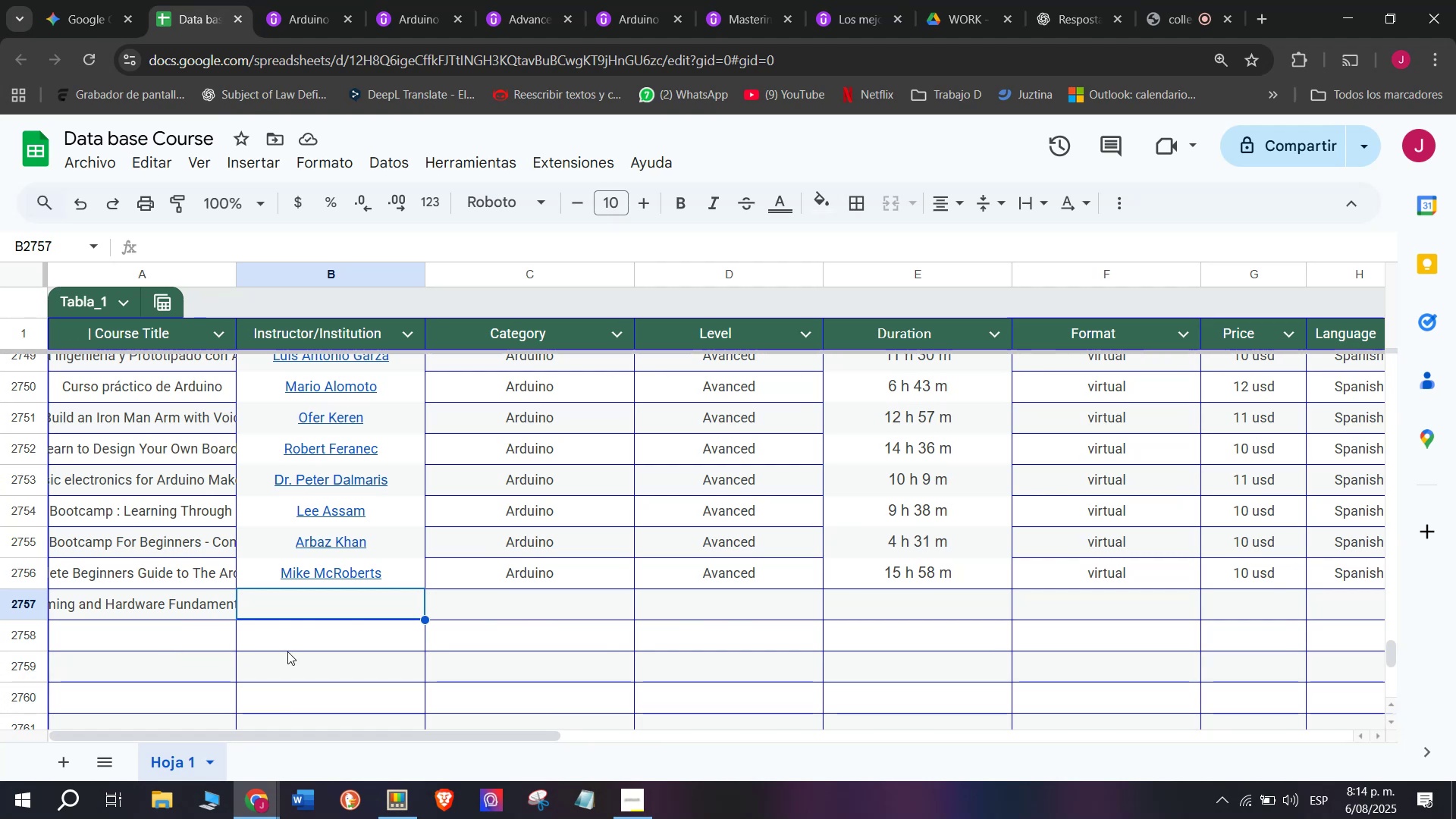 
left_click([311, 0])
 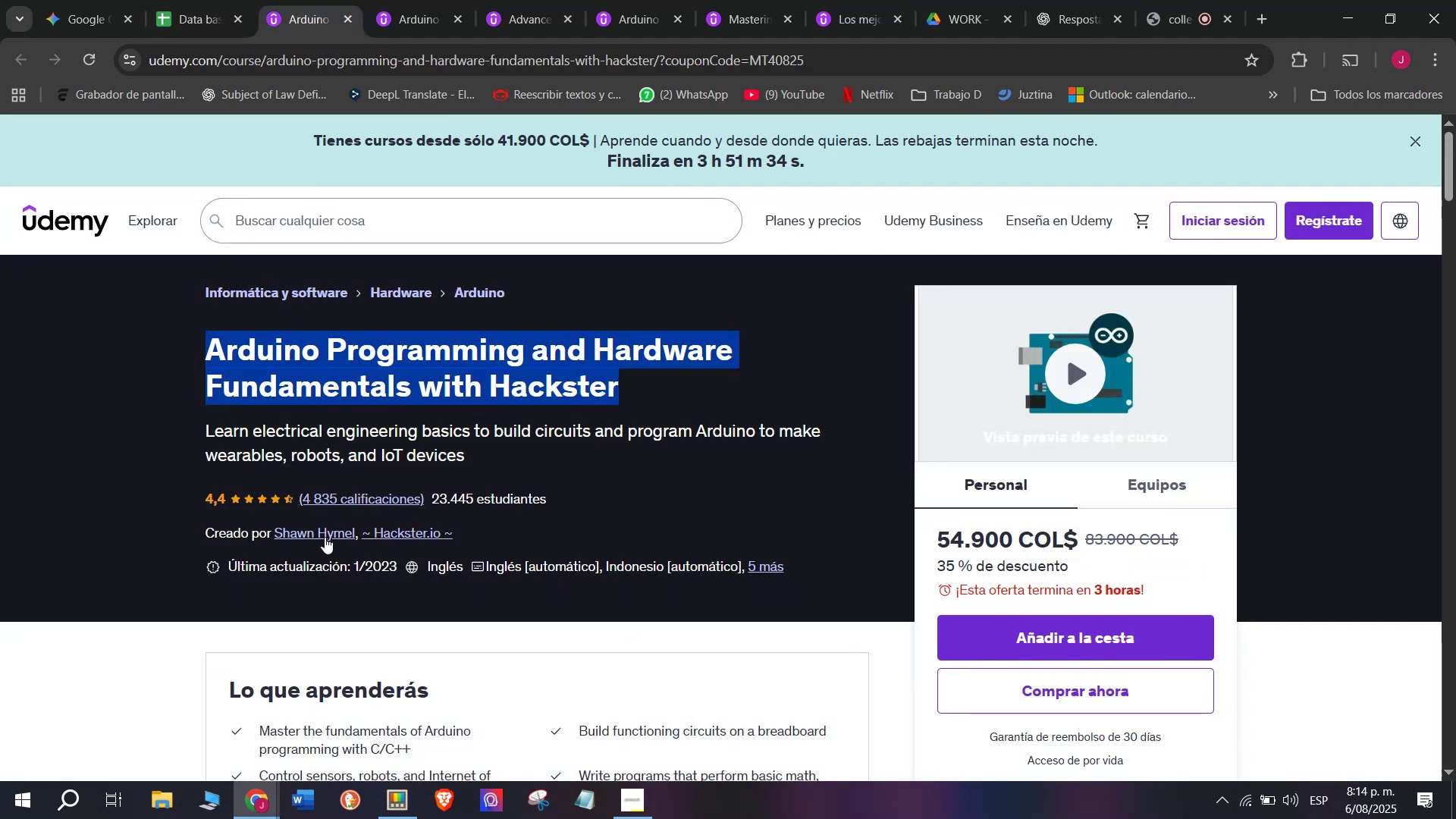 
left_click([319, 535])
 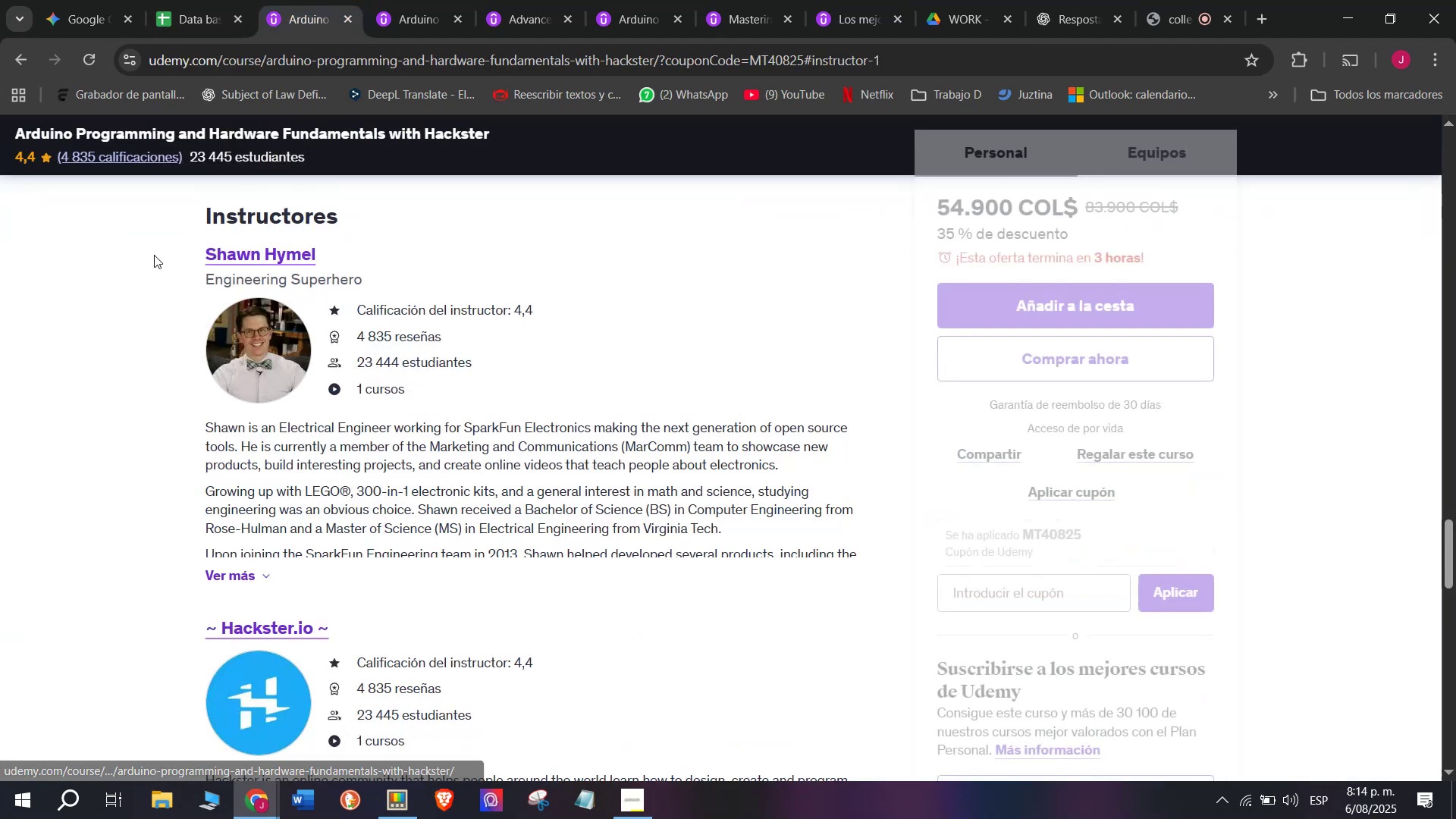 
left_click_drag(start_coordinate=[156, 255], to_coordinate=[384, 253])
 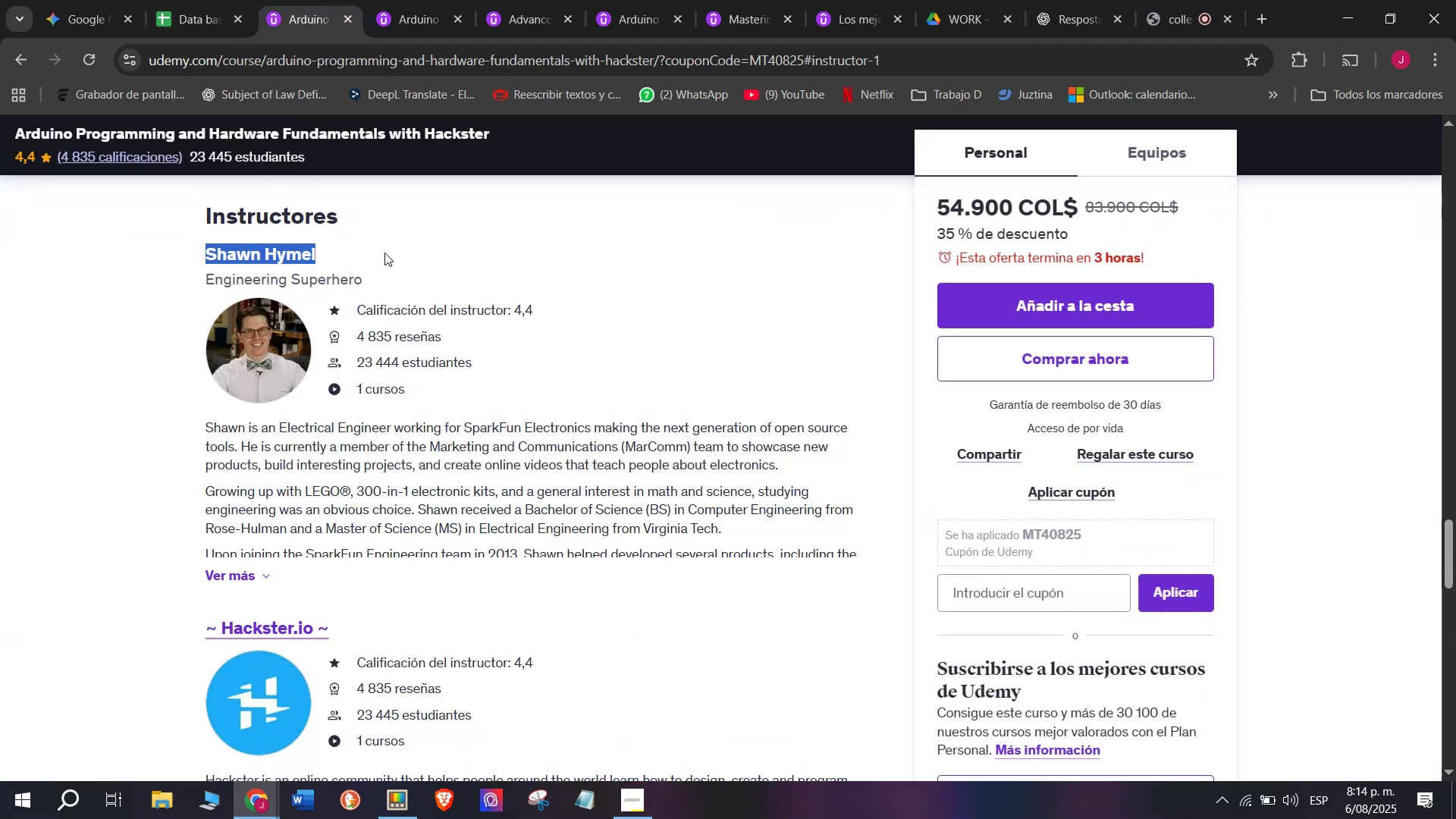 
key(Break)
 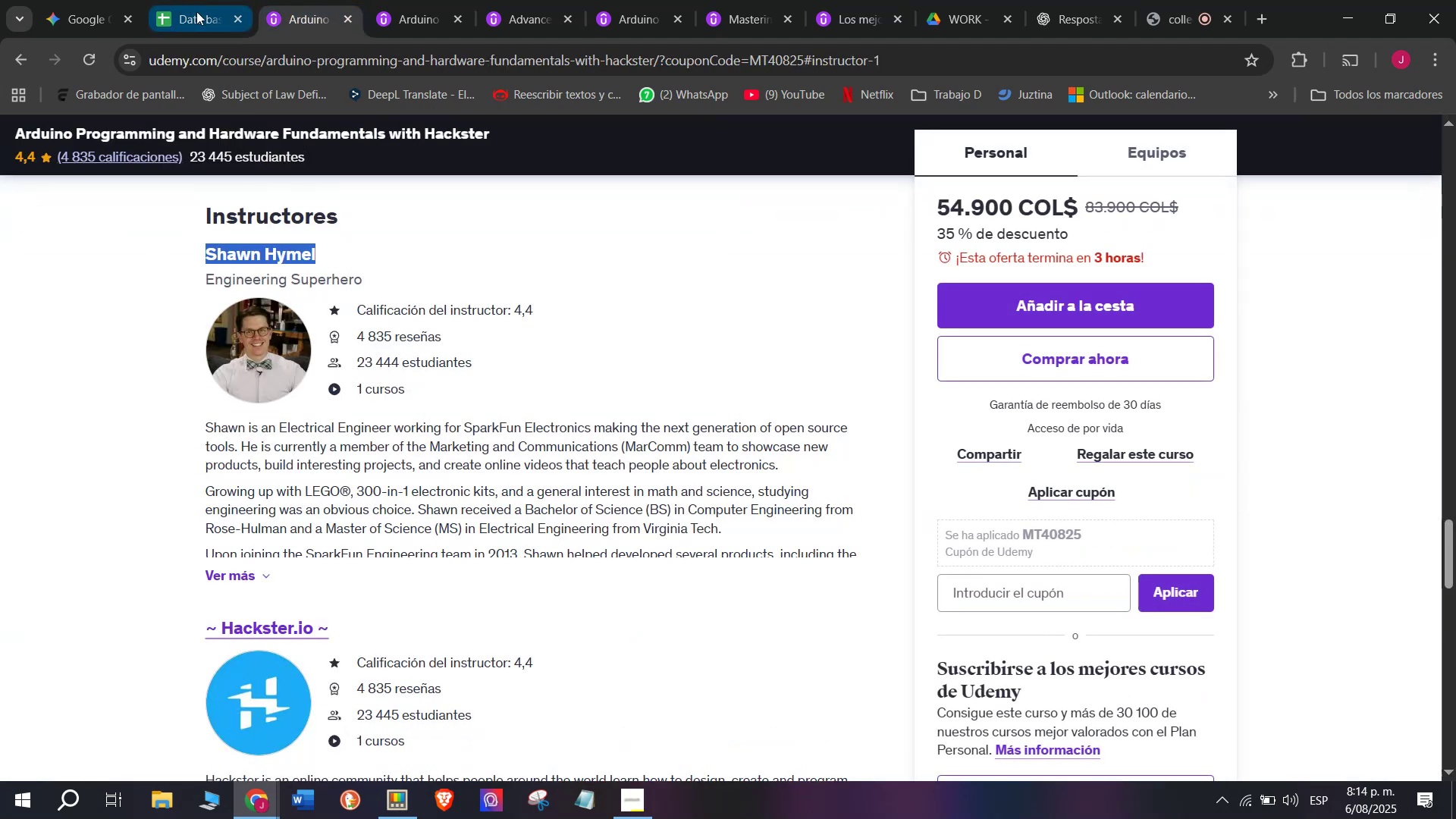 
key(Control+ControlLeft)
 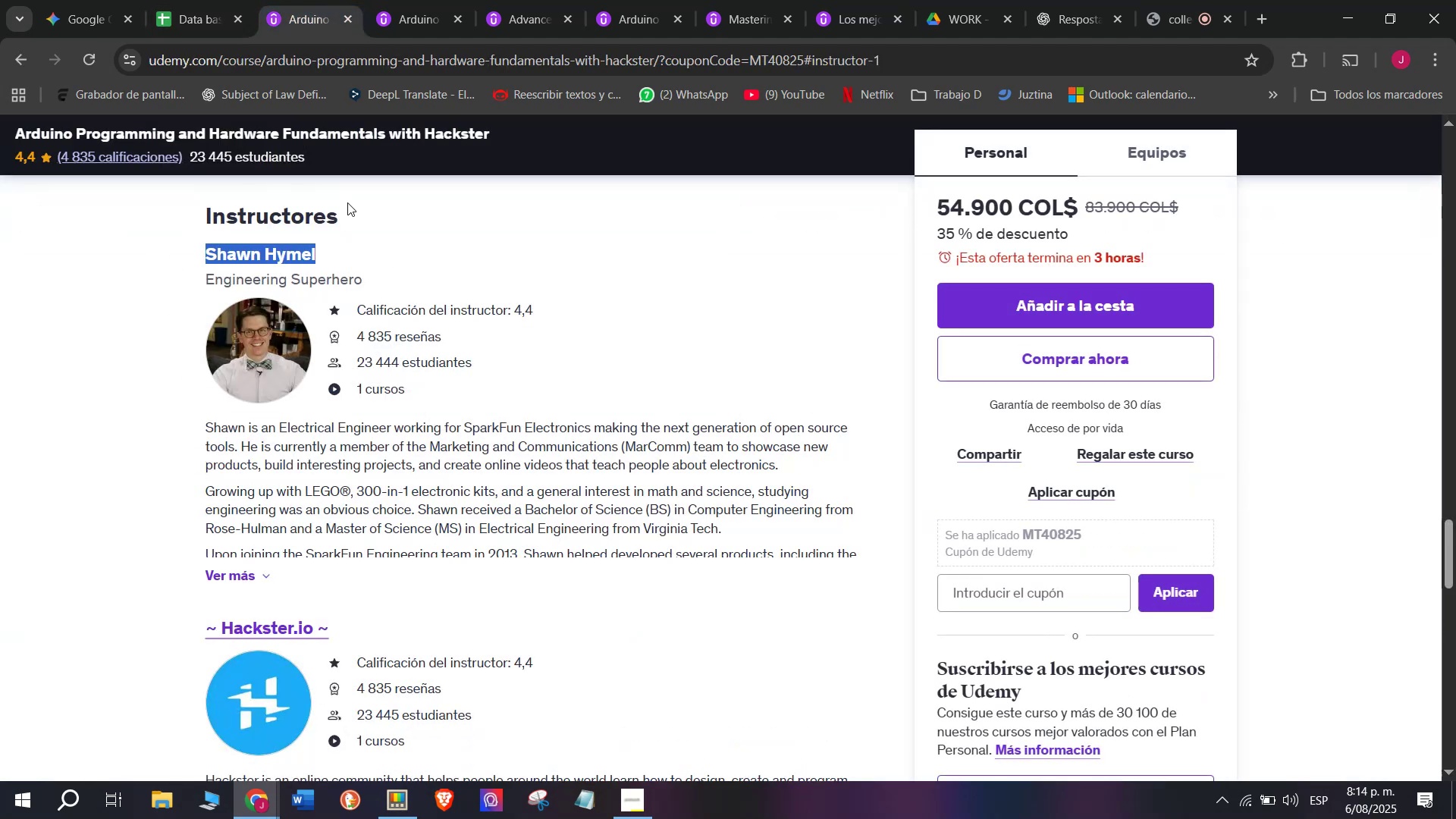 
key(Control+C)
 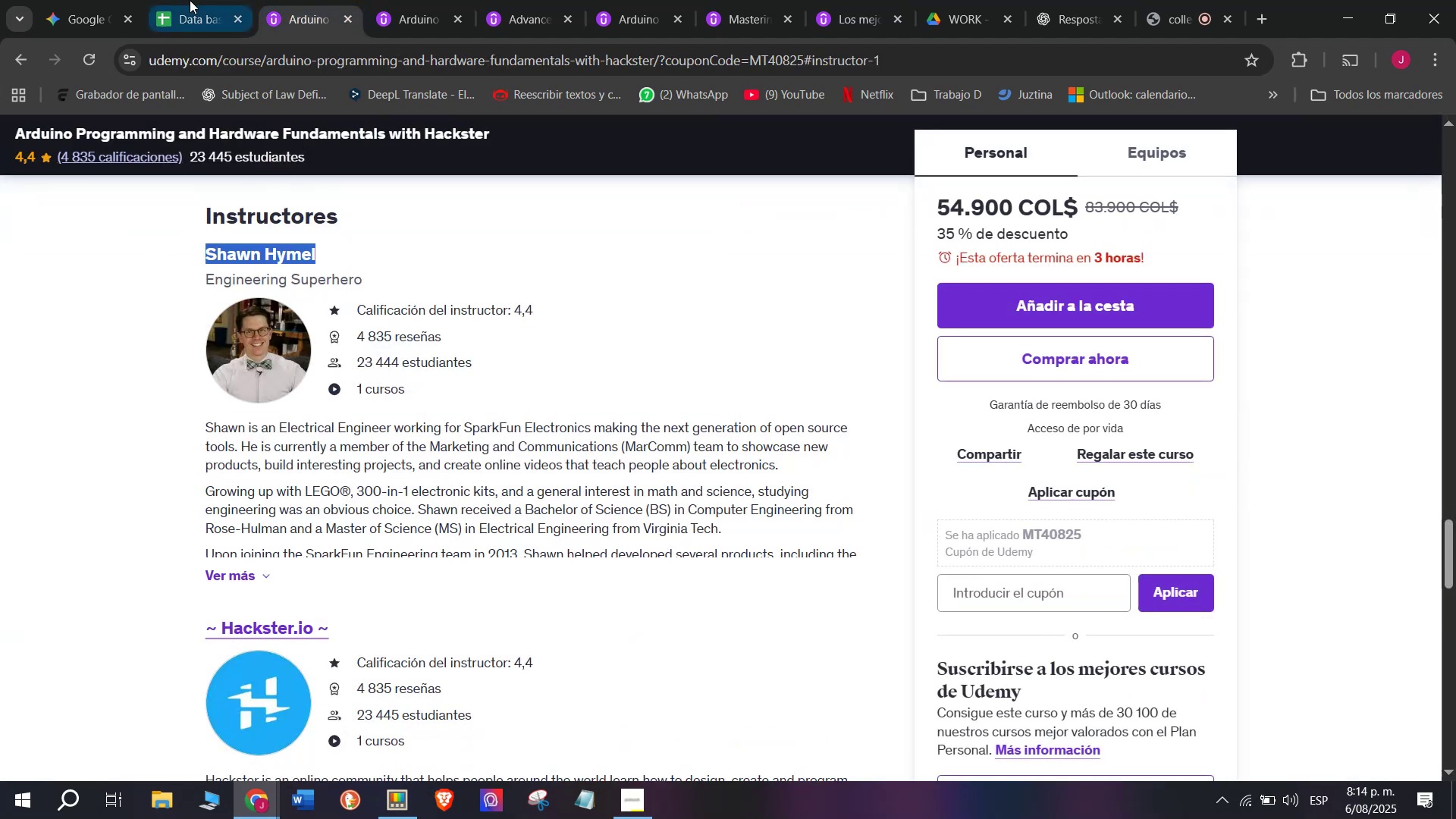 
left_click([190, 0])
 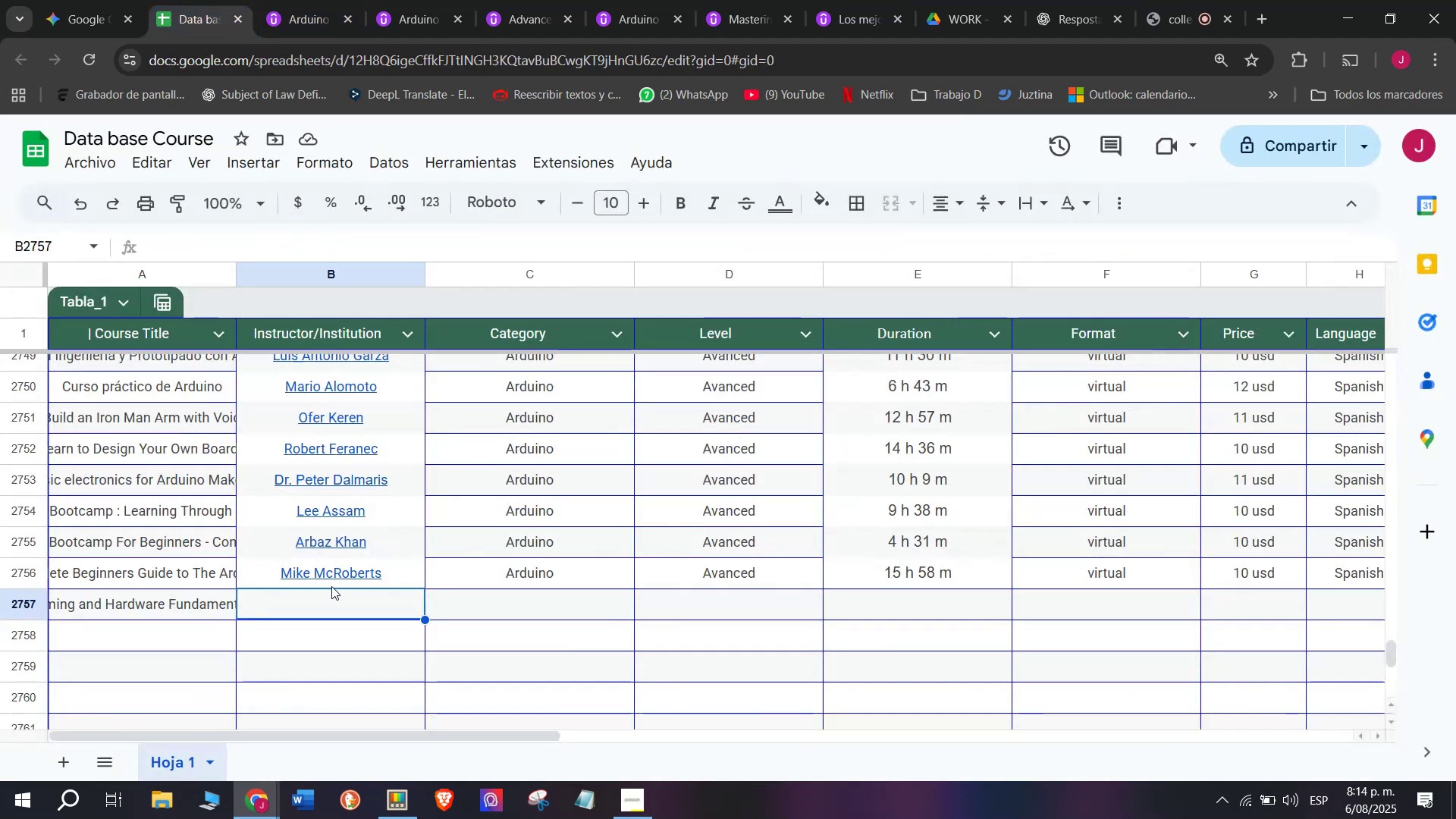 
key(Z)
 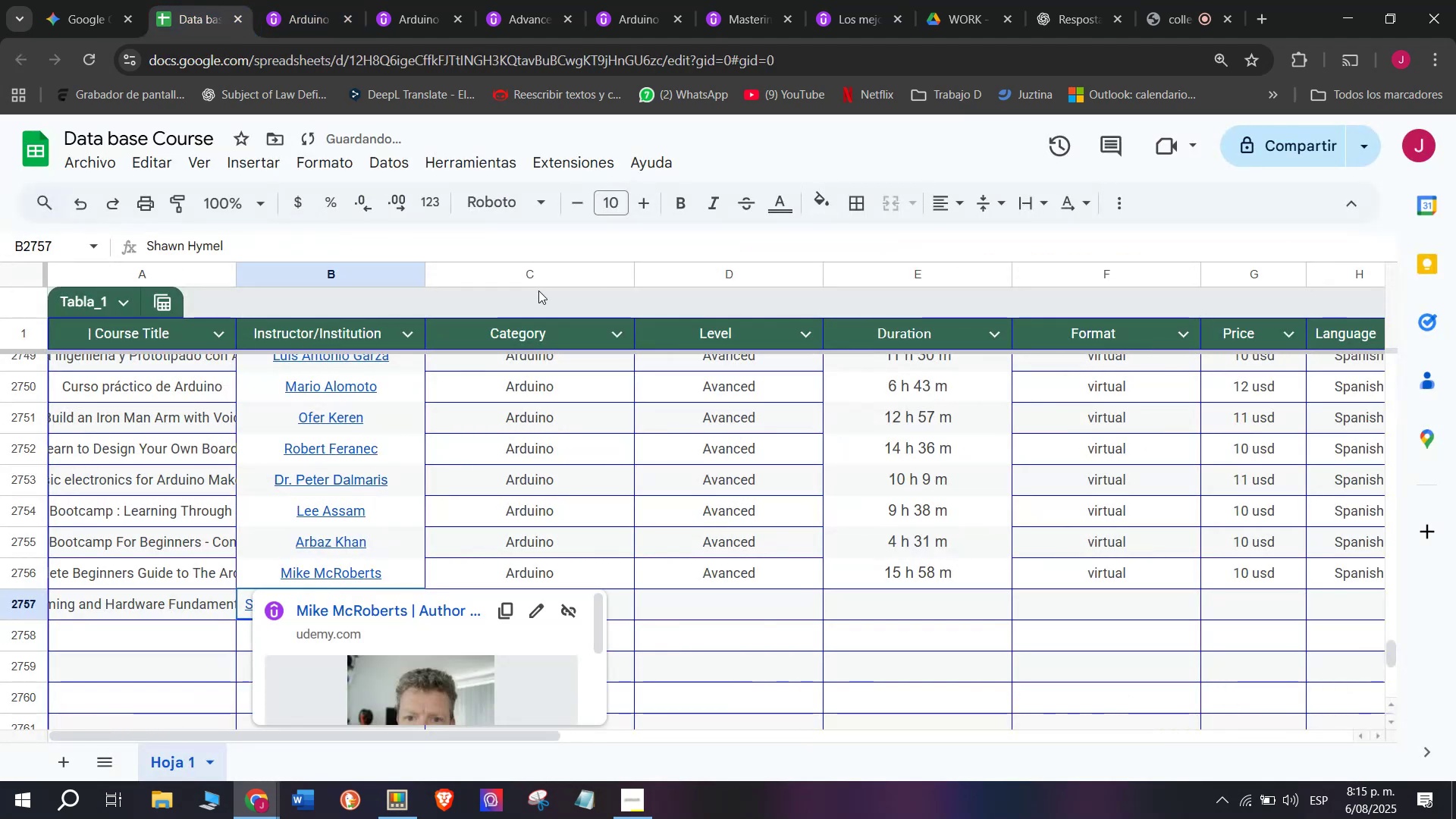 
key(Control+ControlLeft)
 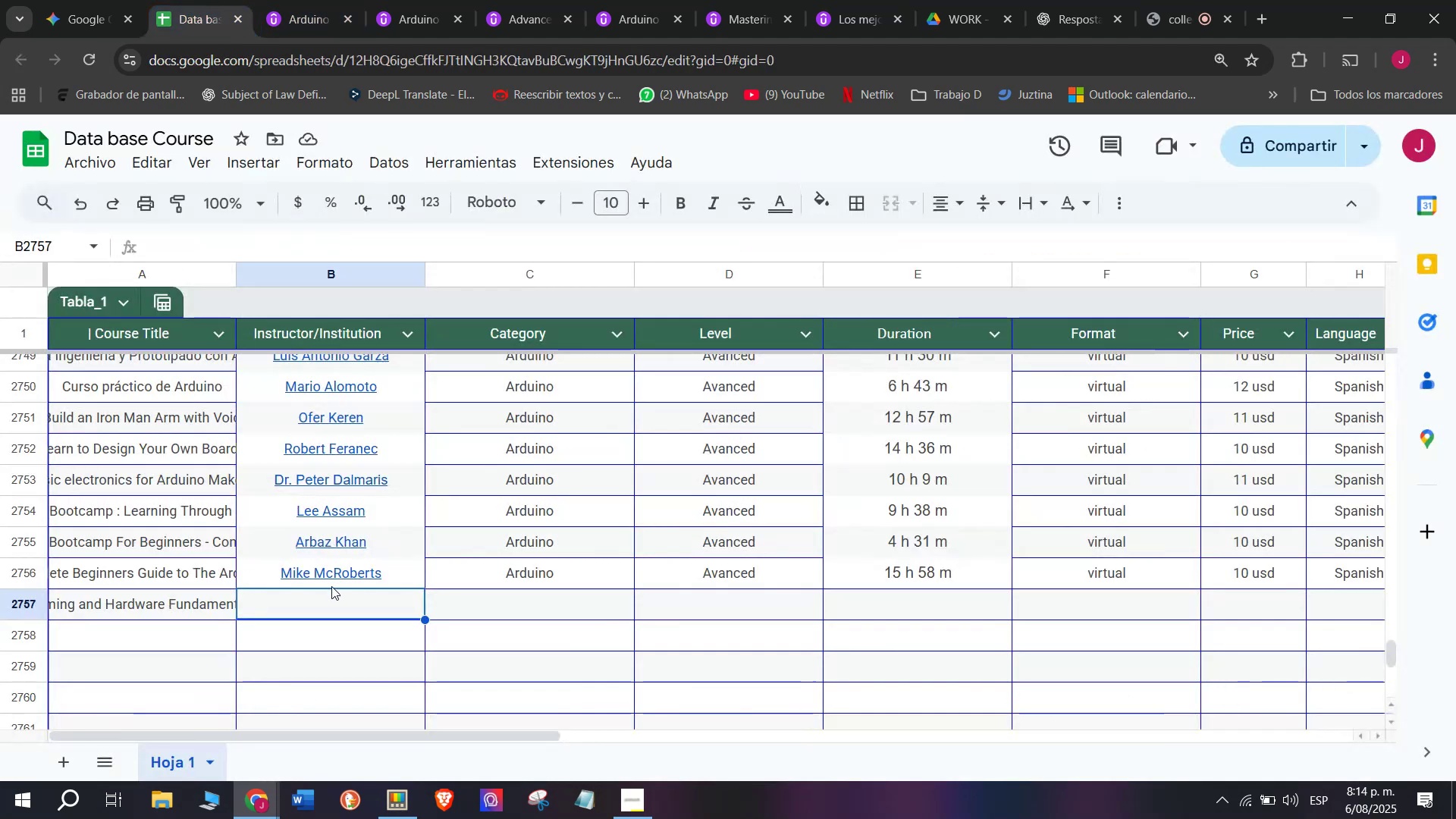 
key(Control+V)
 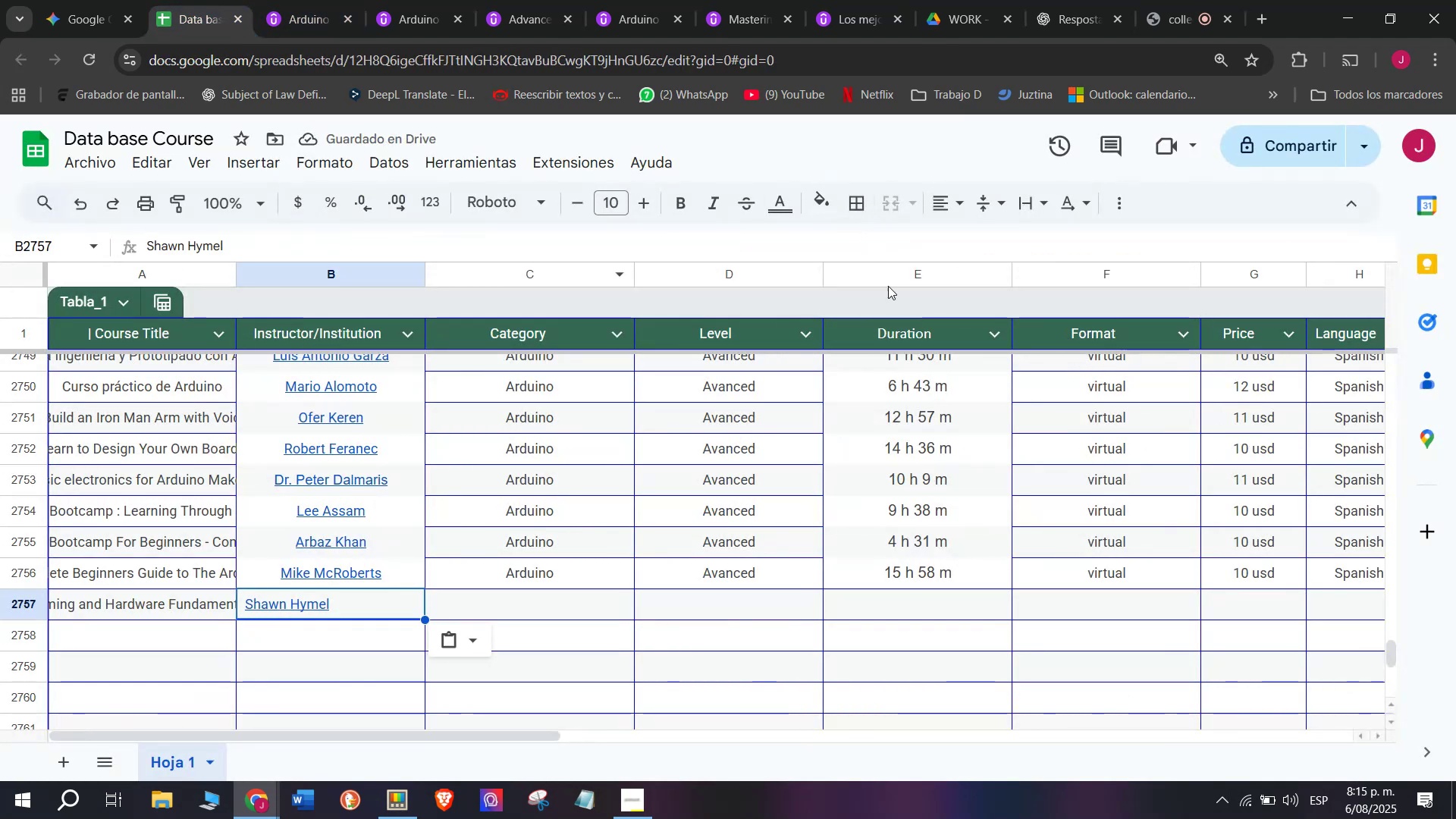 
wait(5.23)
 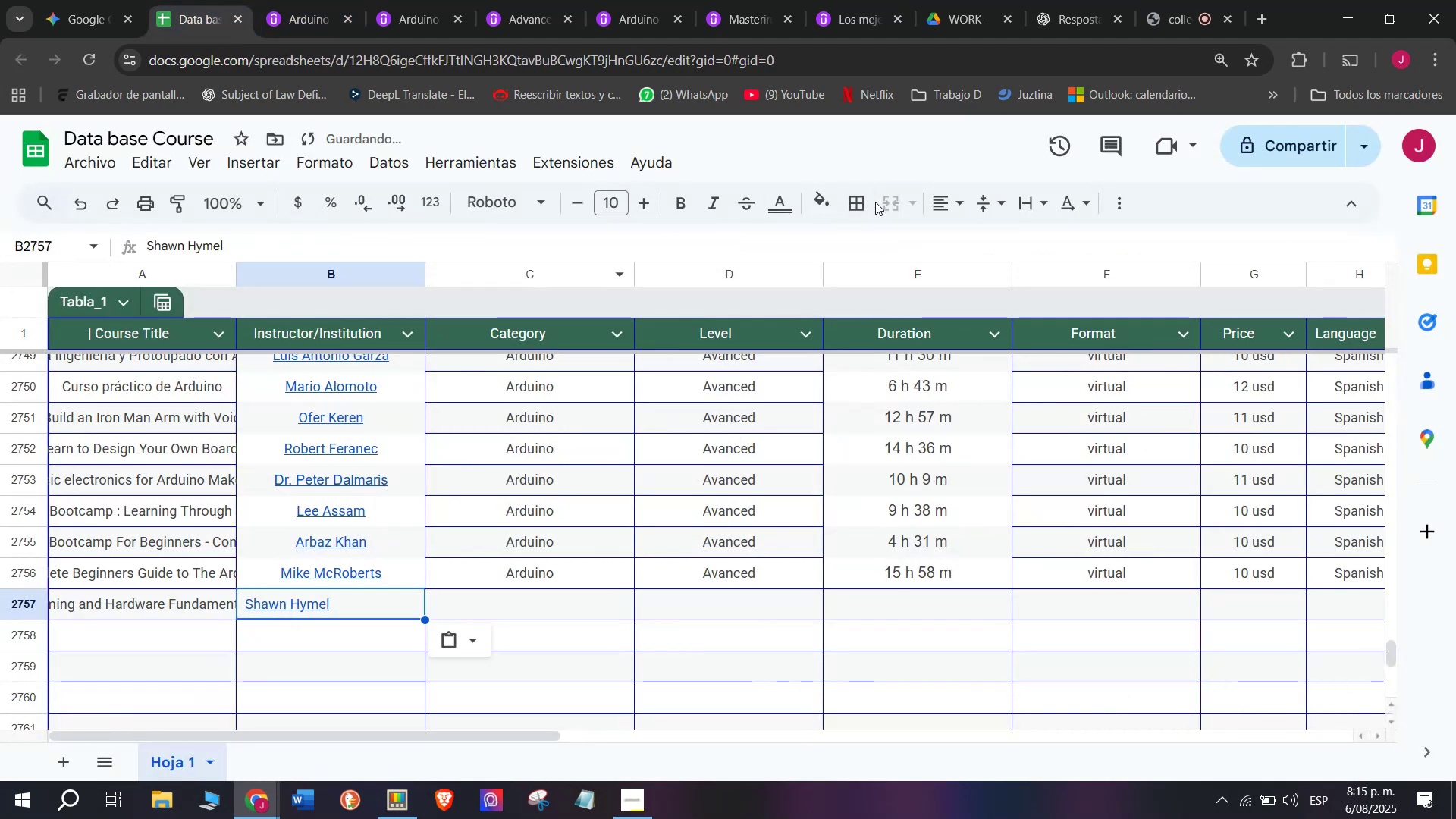 
left_click([956, 206])
 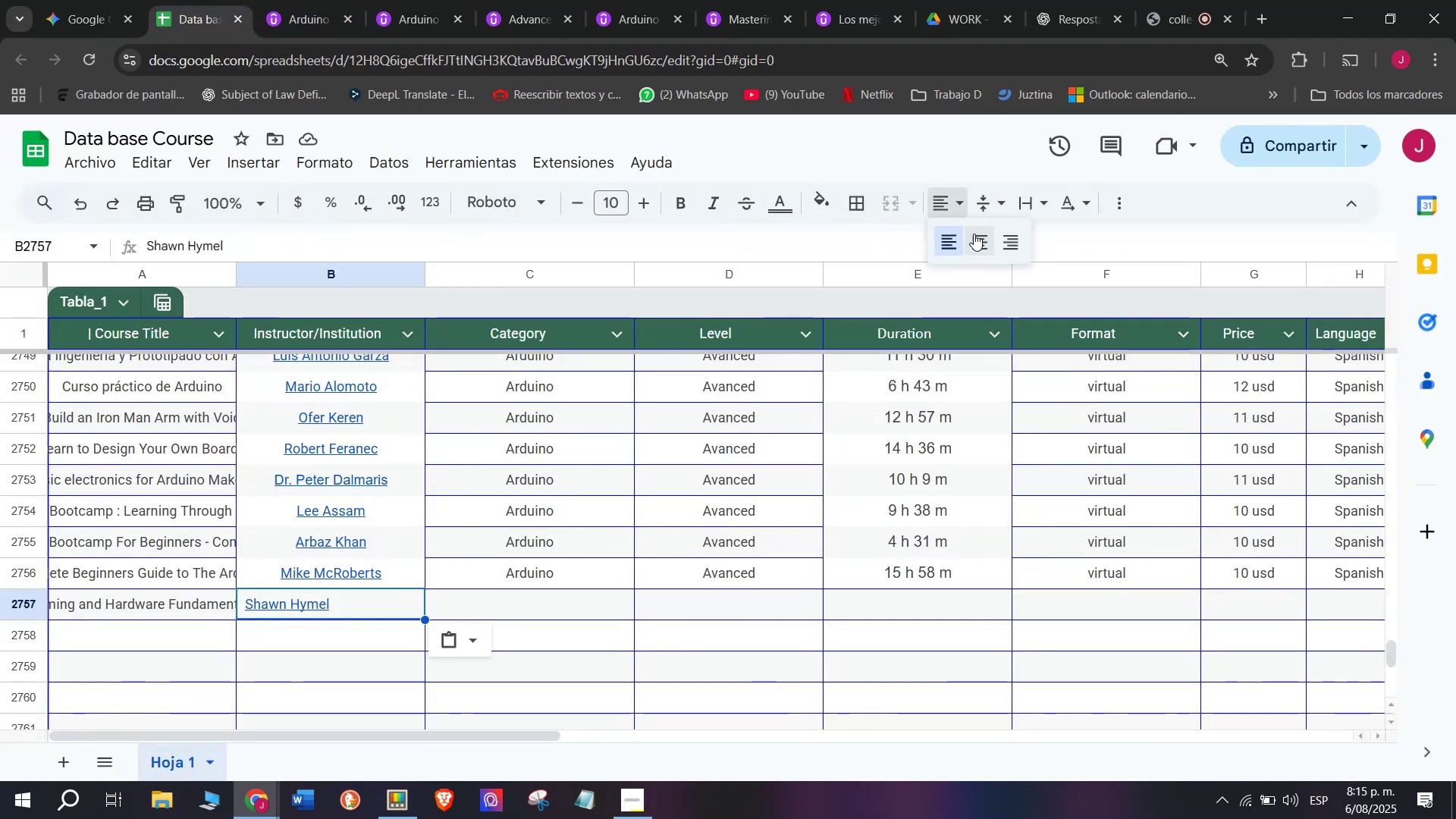 
left_click([974, 234])
 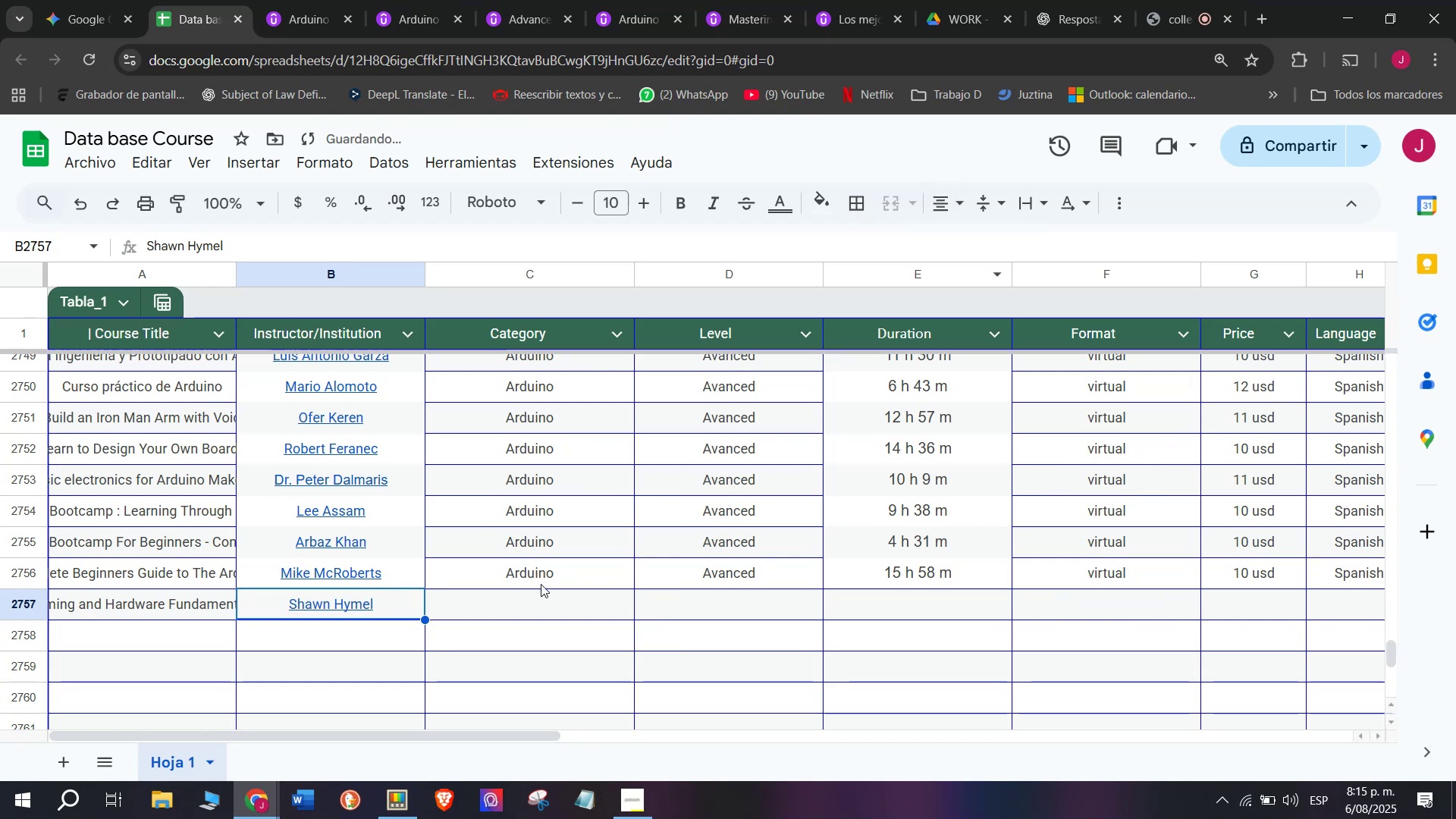 
key(Control+ControlLeft)
 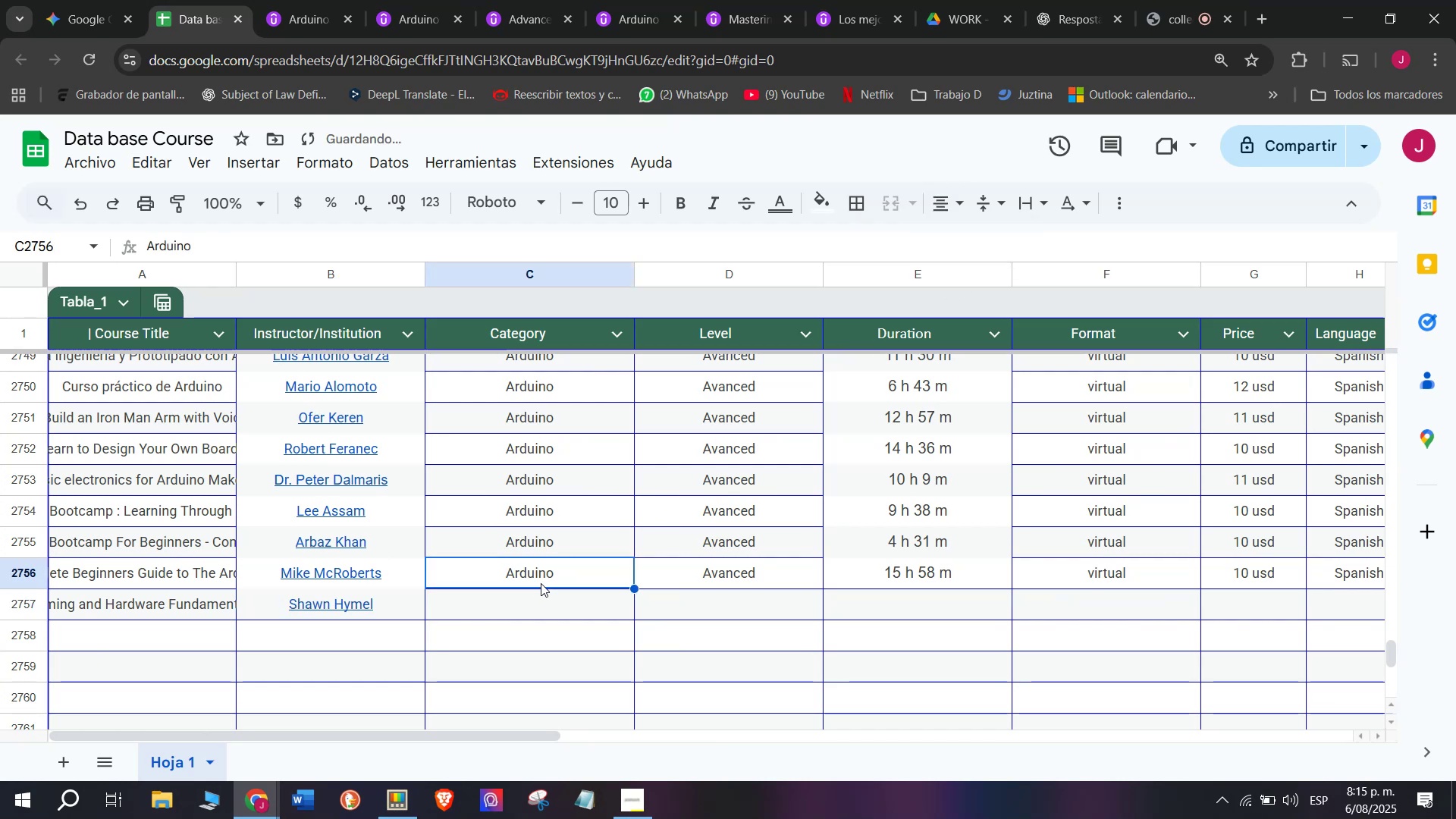 
key(Break)
 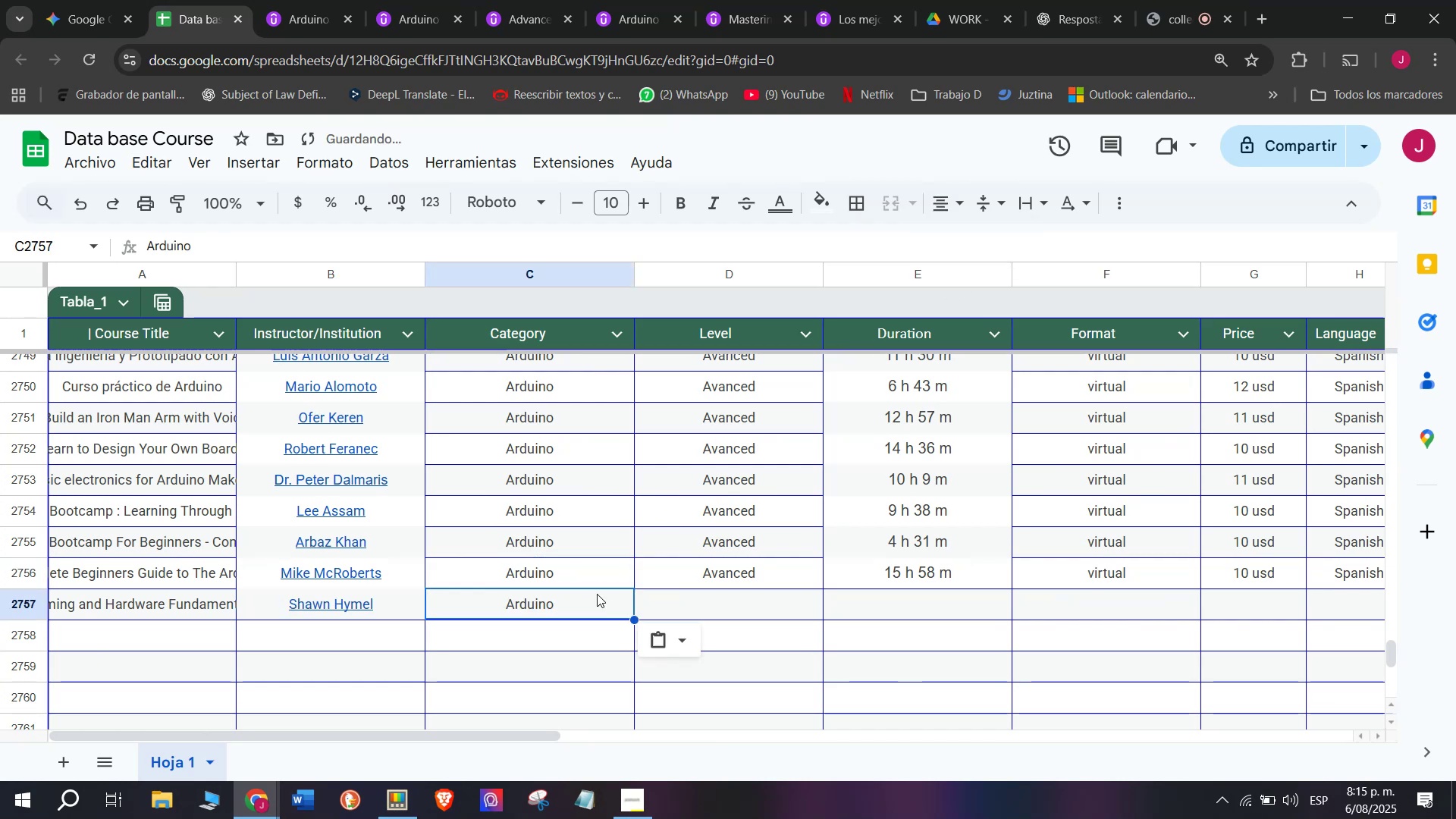 
key(Control+C)
 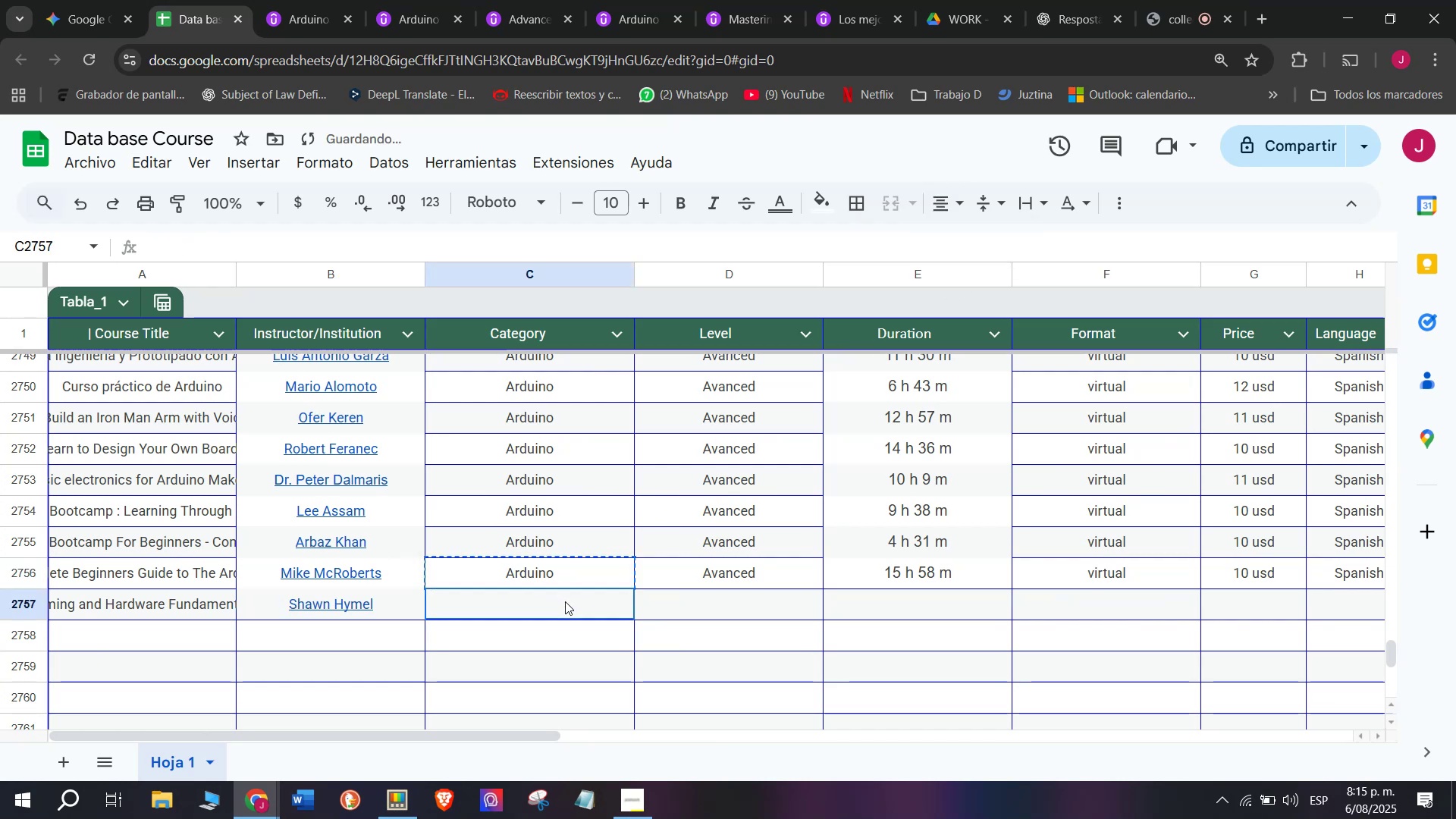 
key(Z)
 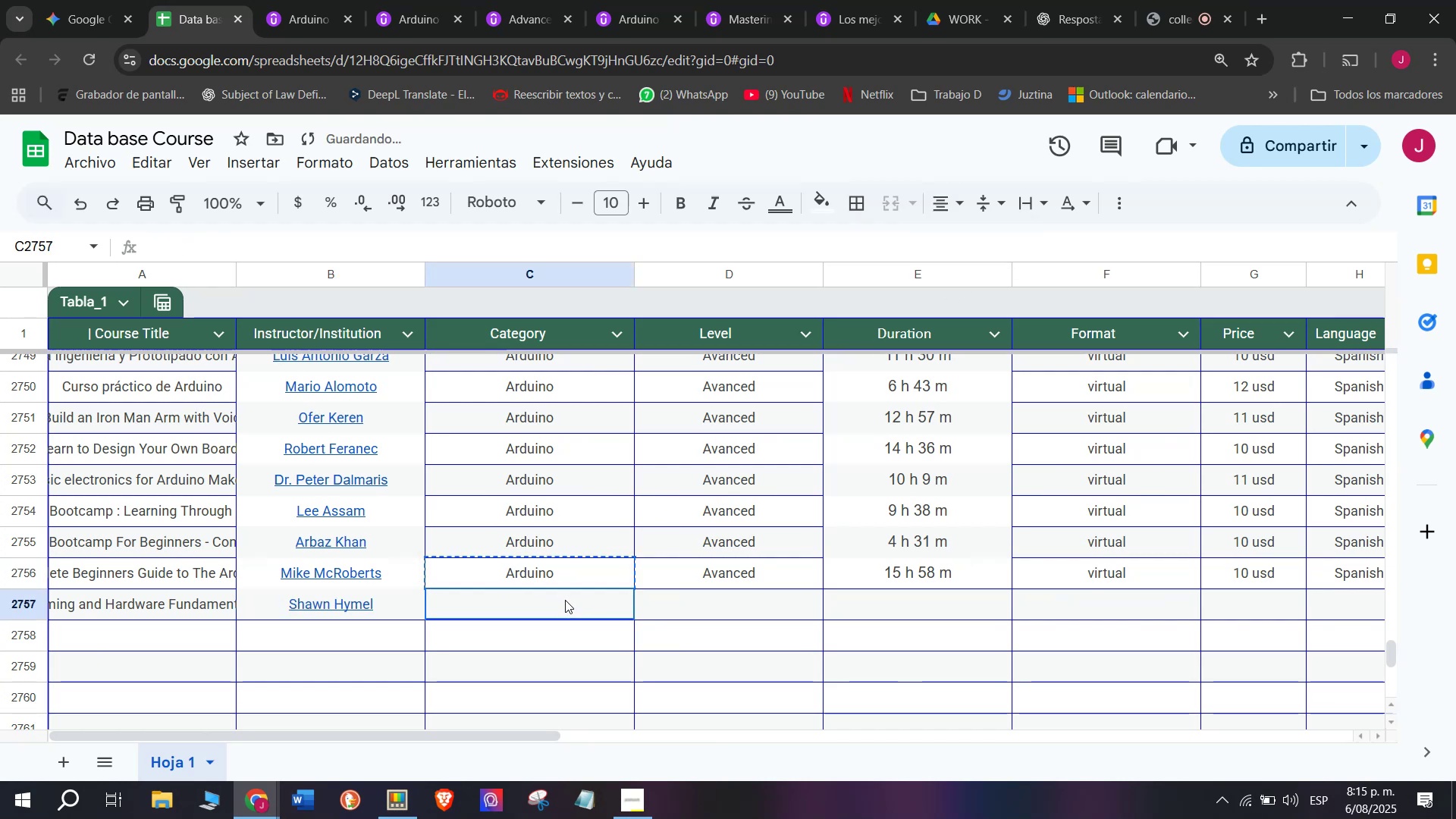 
key(Control+ControlLeft)
 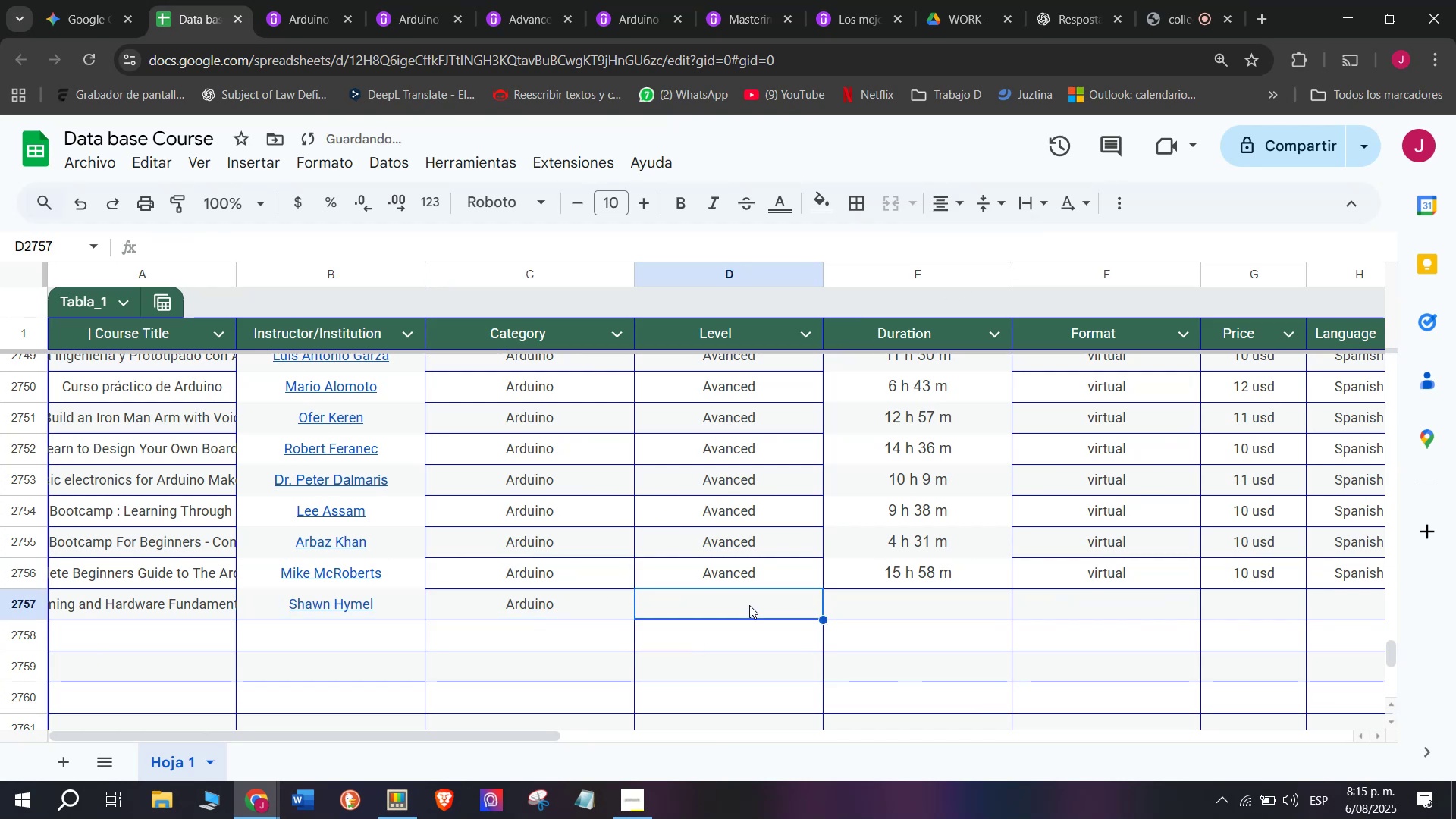 
key(Control+V)
 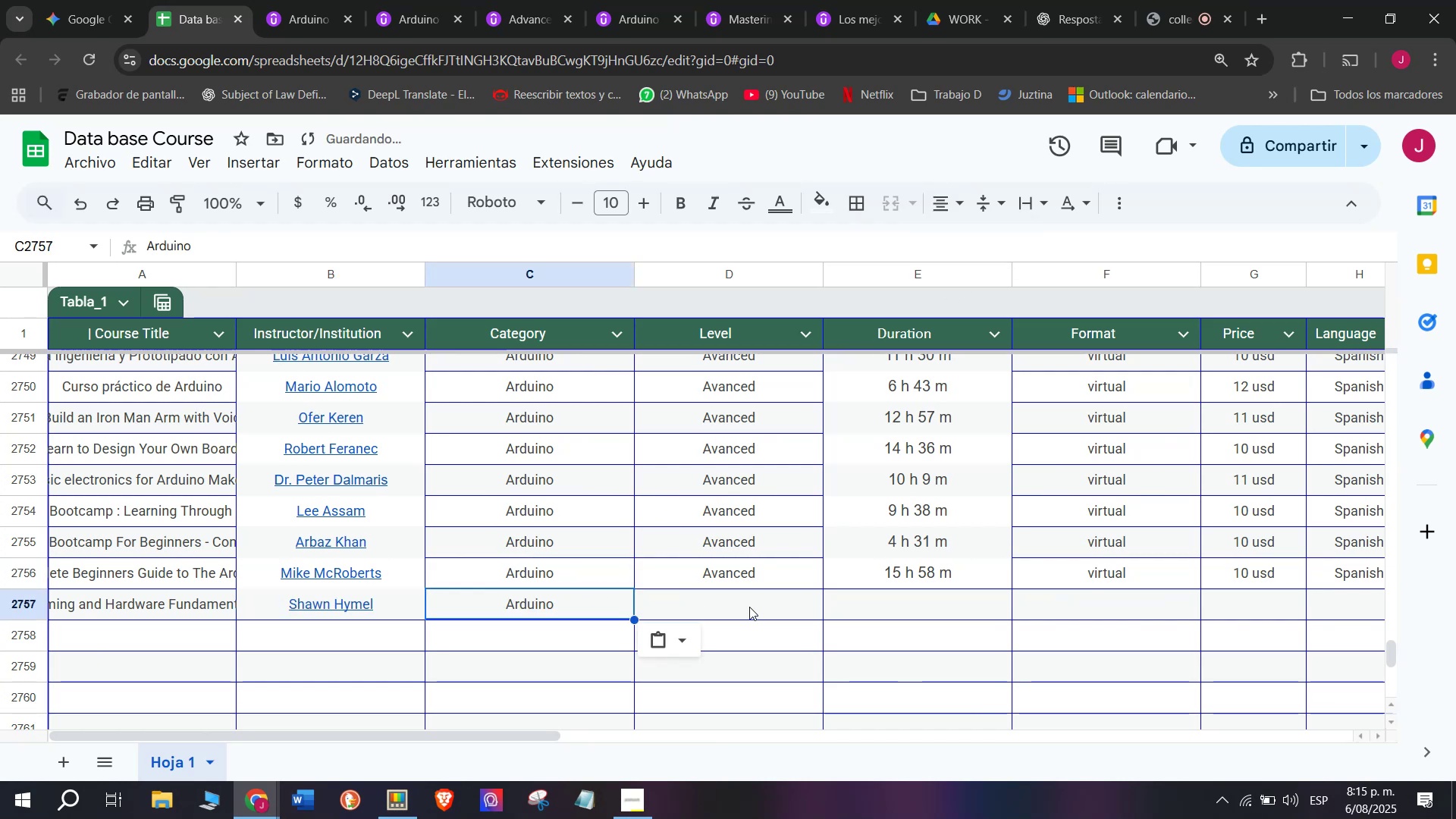 
double_click([749, 605])
 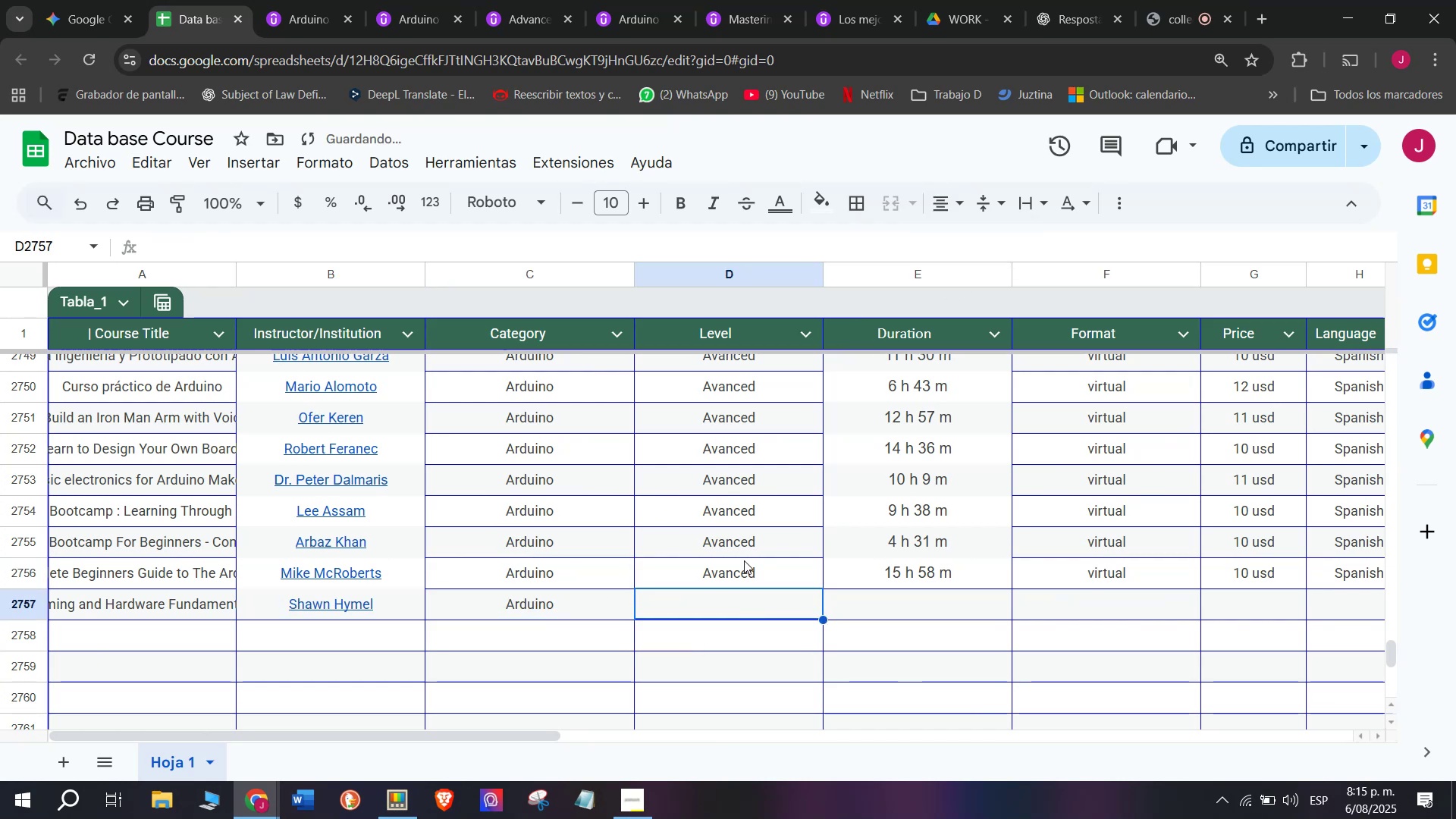 
triple_click([744, 560])
 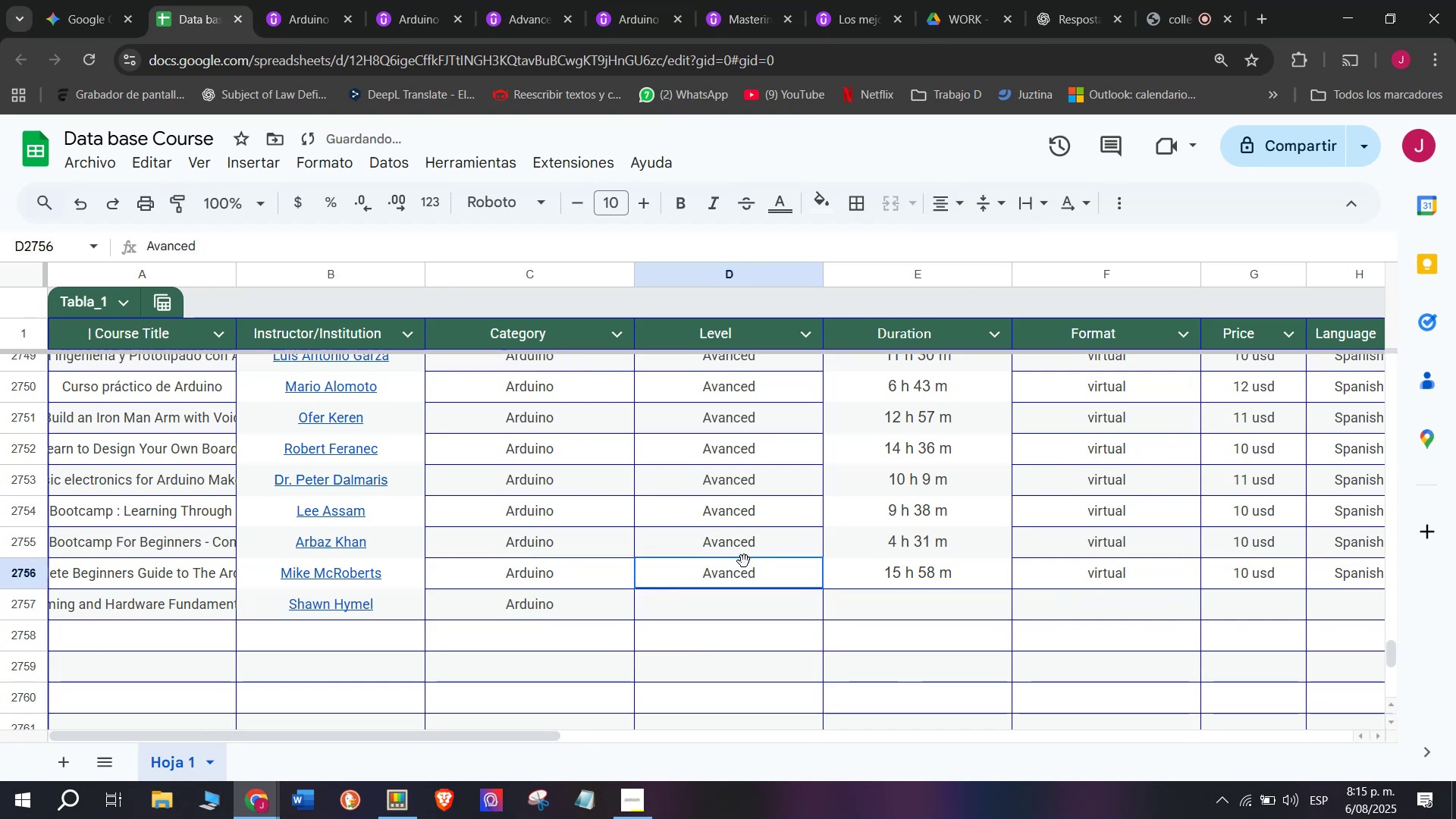 
key(Break)
 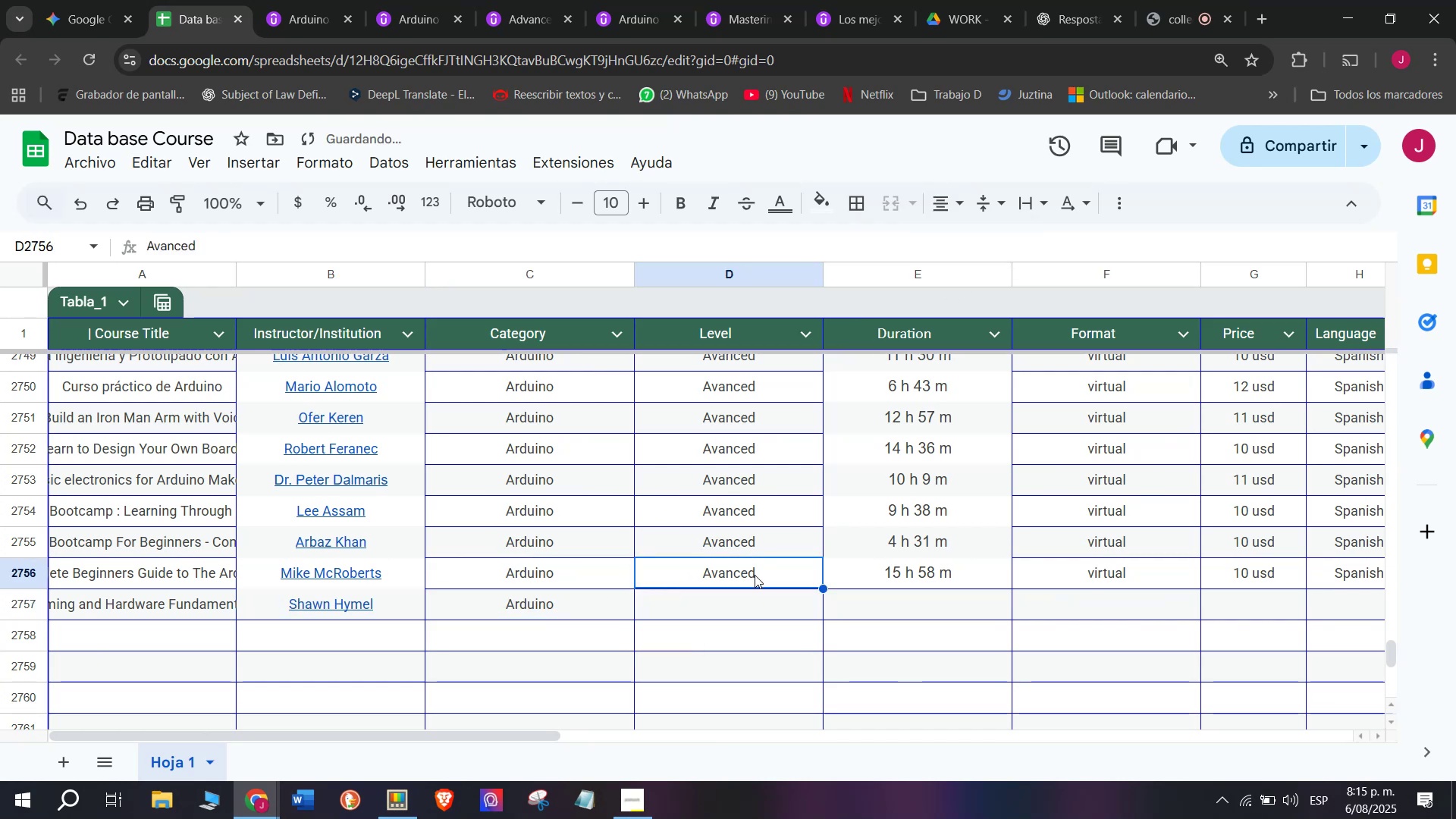 
key(Control+ControlLeft)
 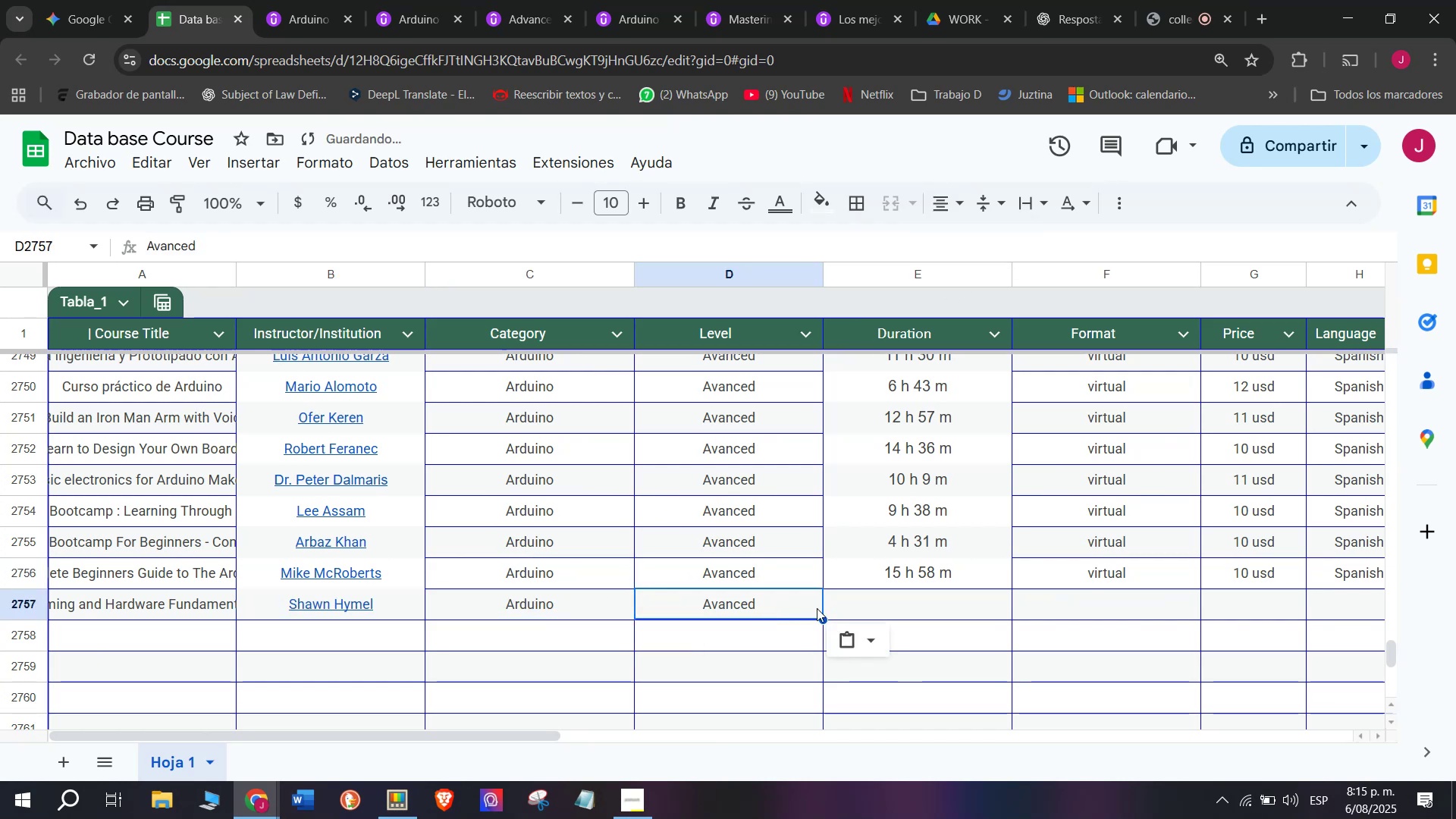 
key(Control+C)
 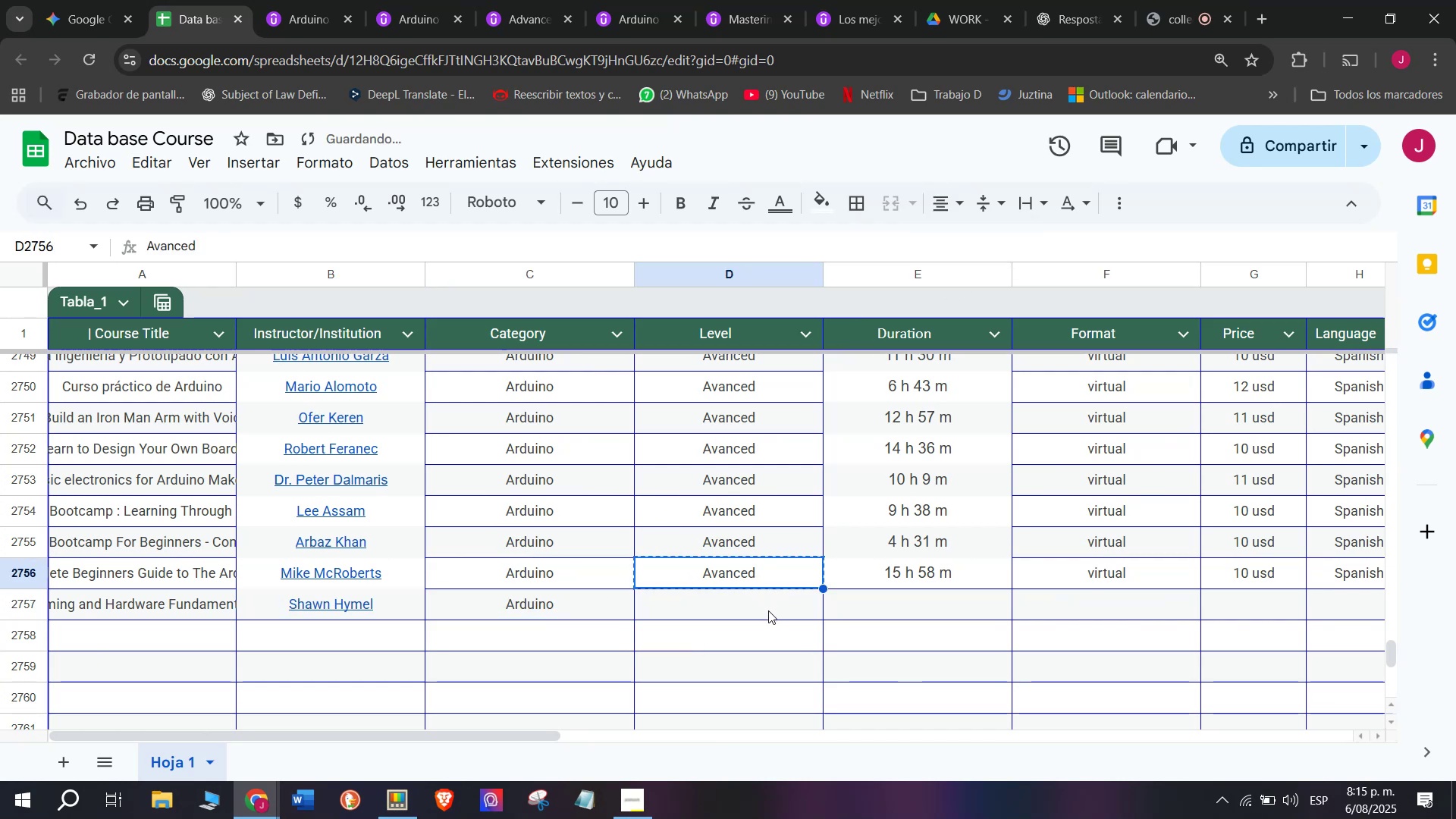 
triple_click([768, 610])
 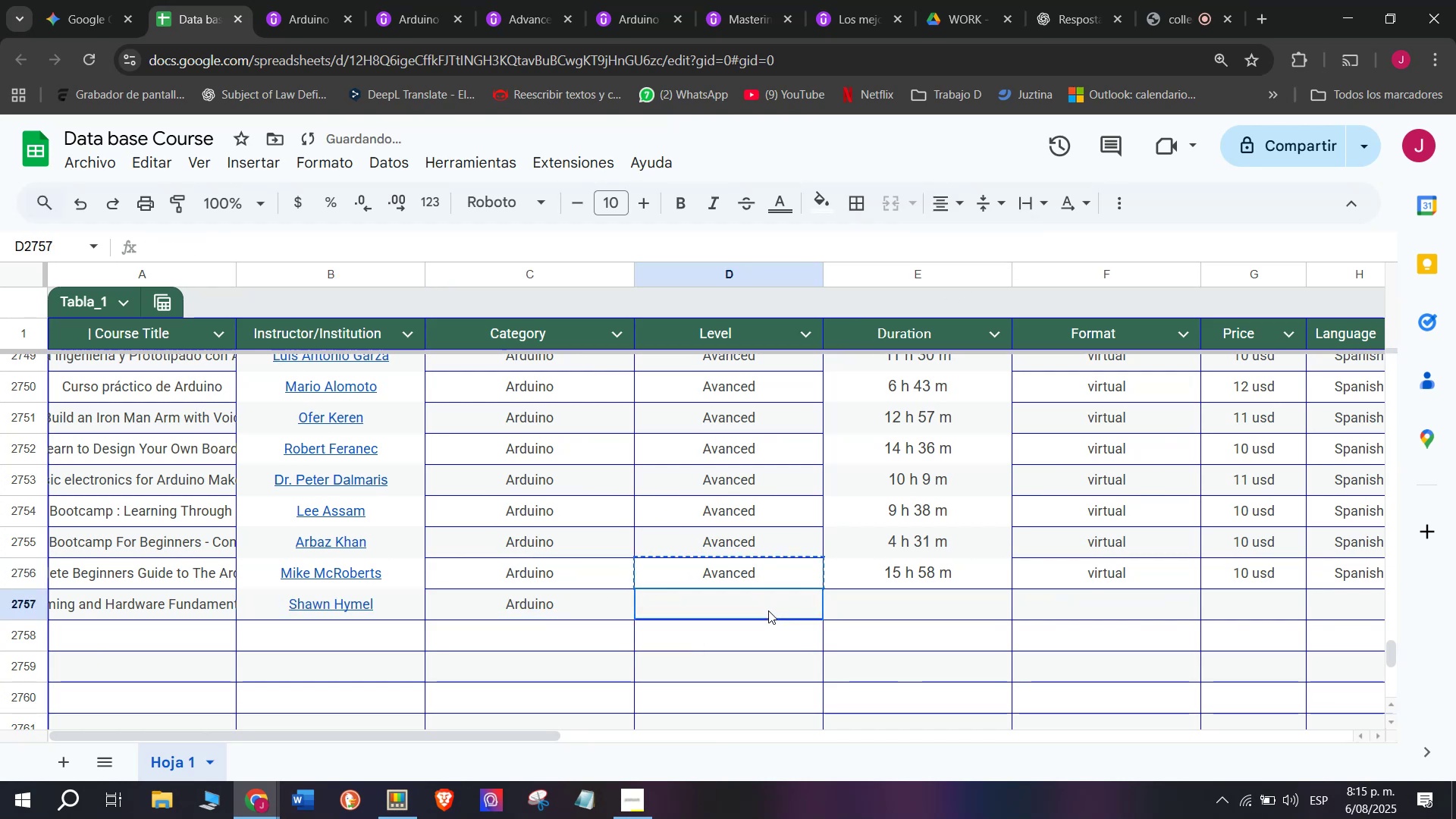 
key(Z)
 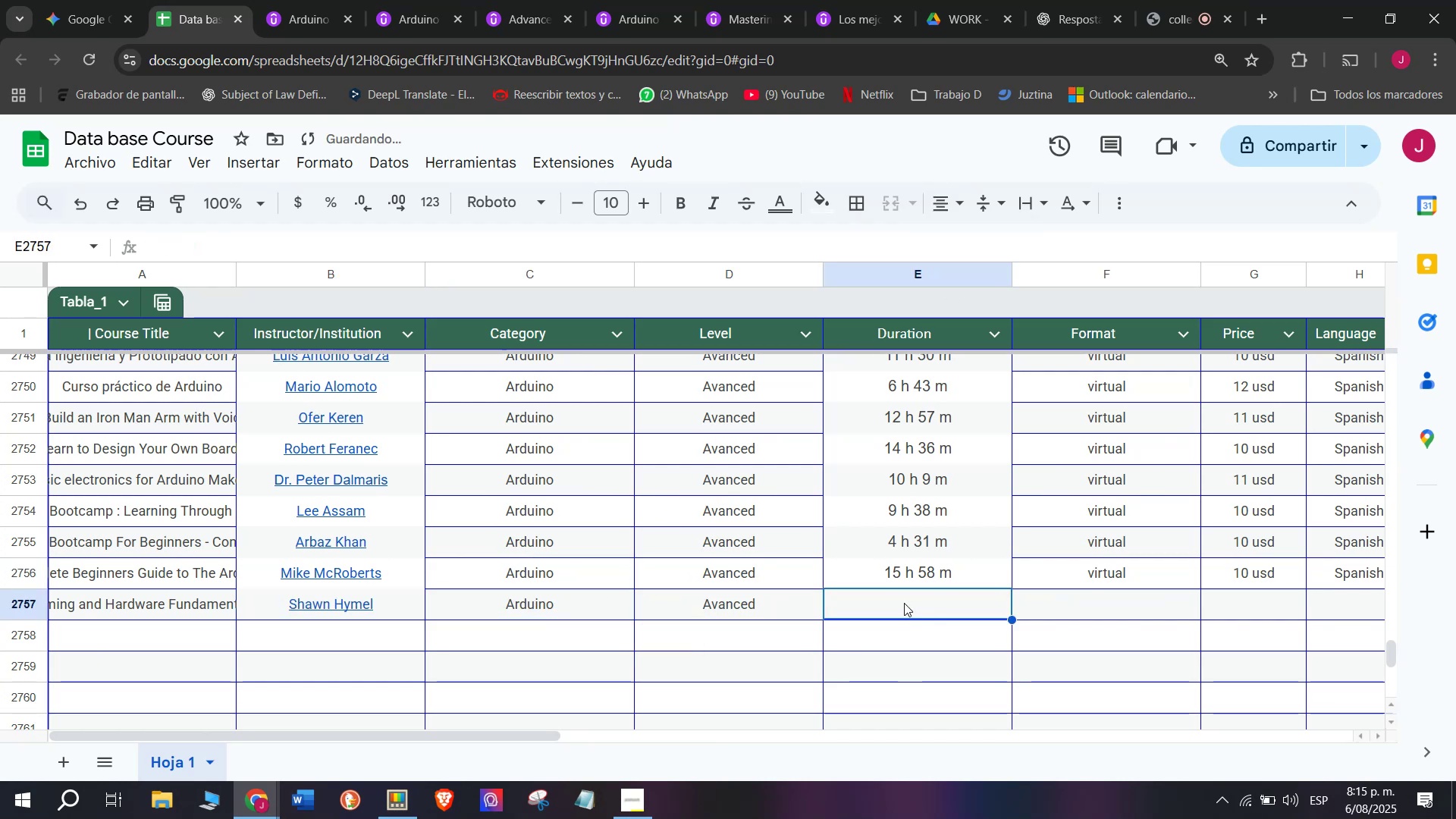 
key(Control+ControlLeft)
 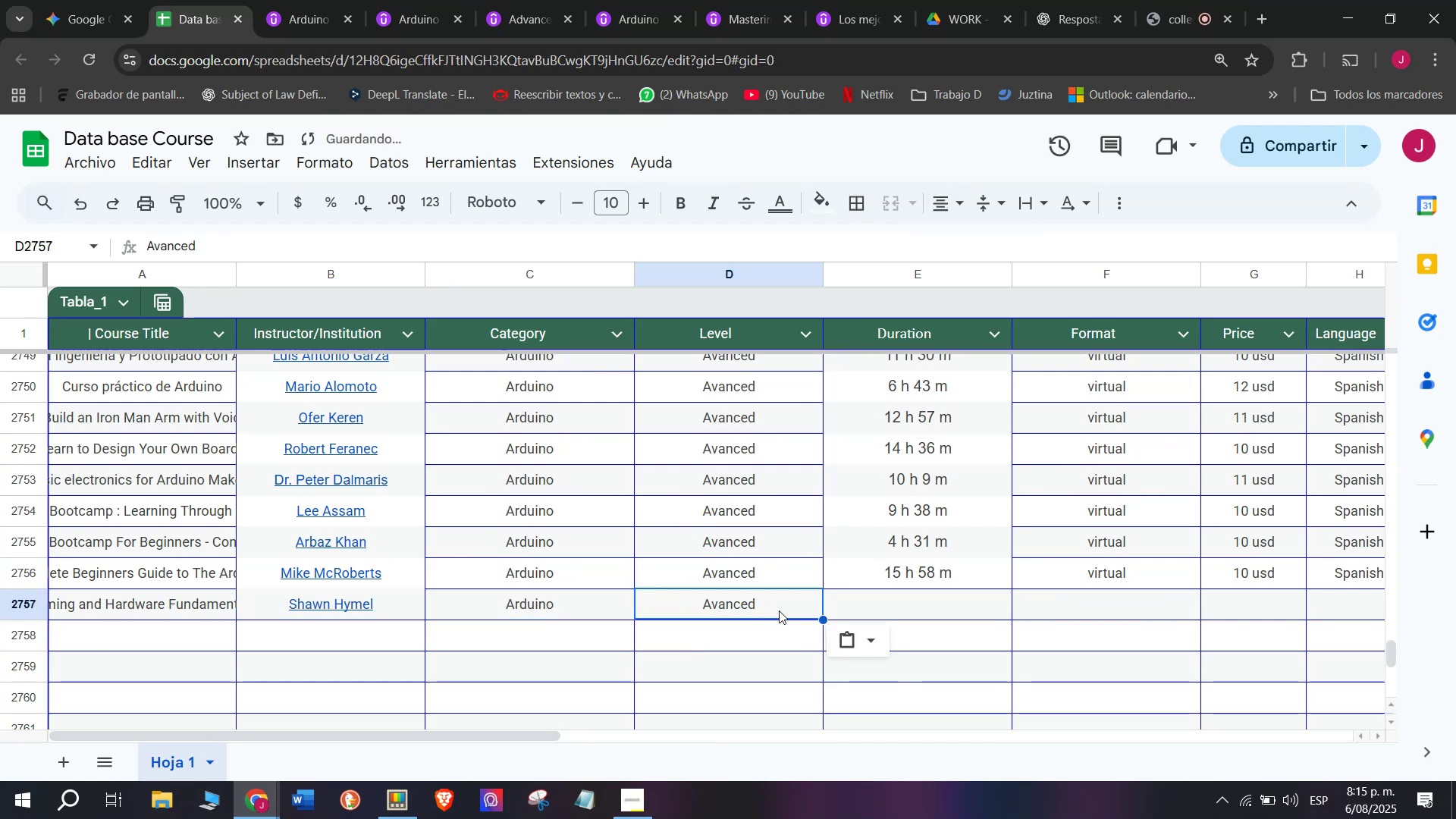 
key(Control+V)
 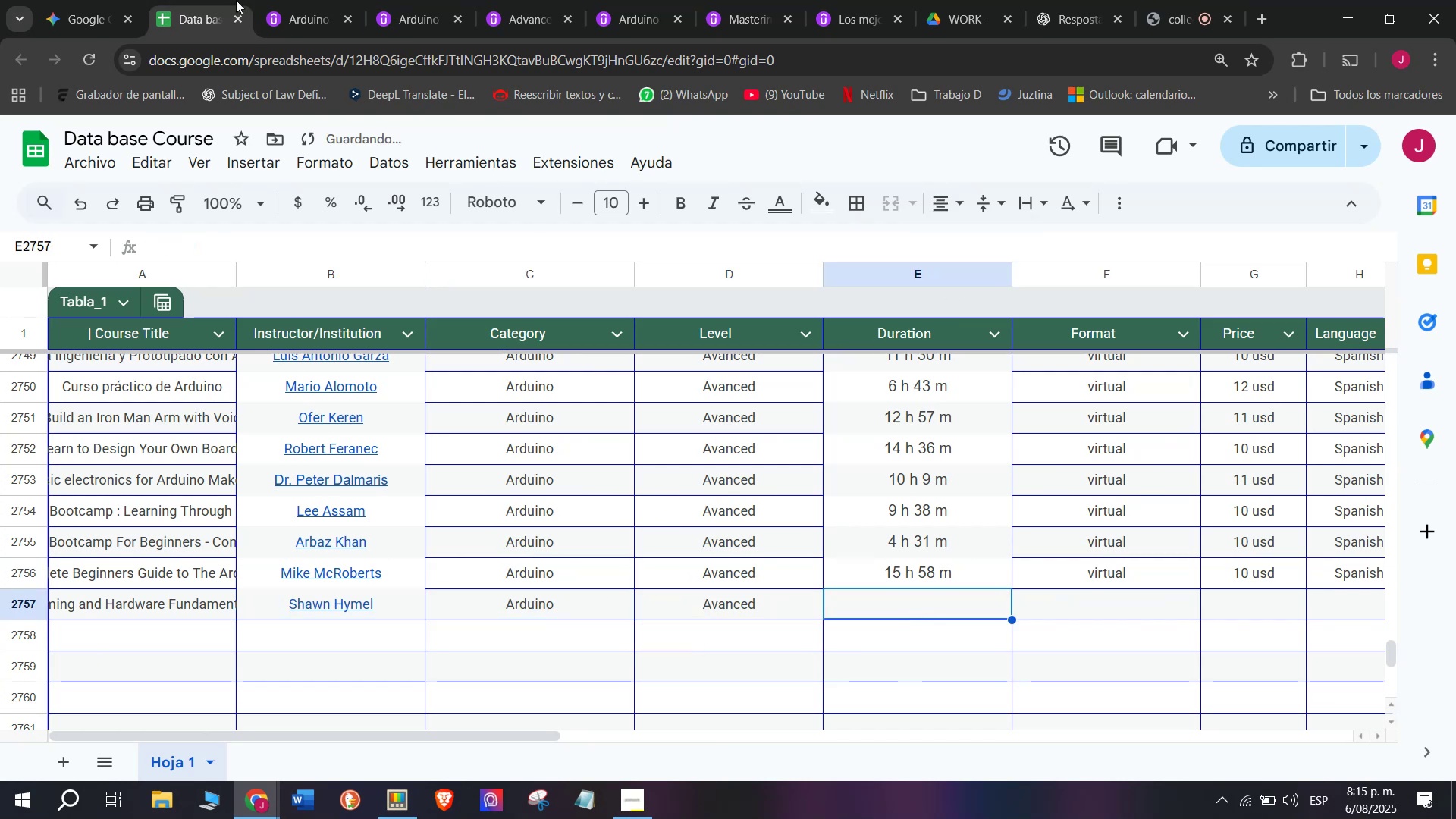 
left_click([323, 0])
 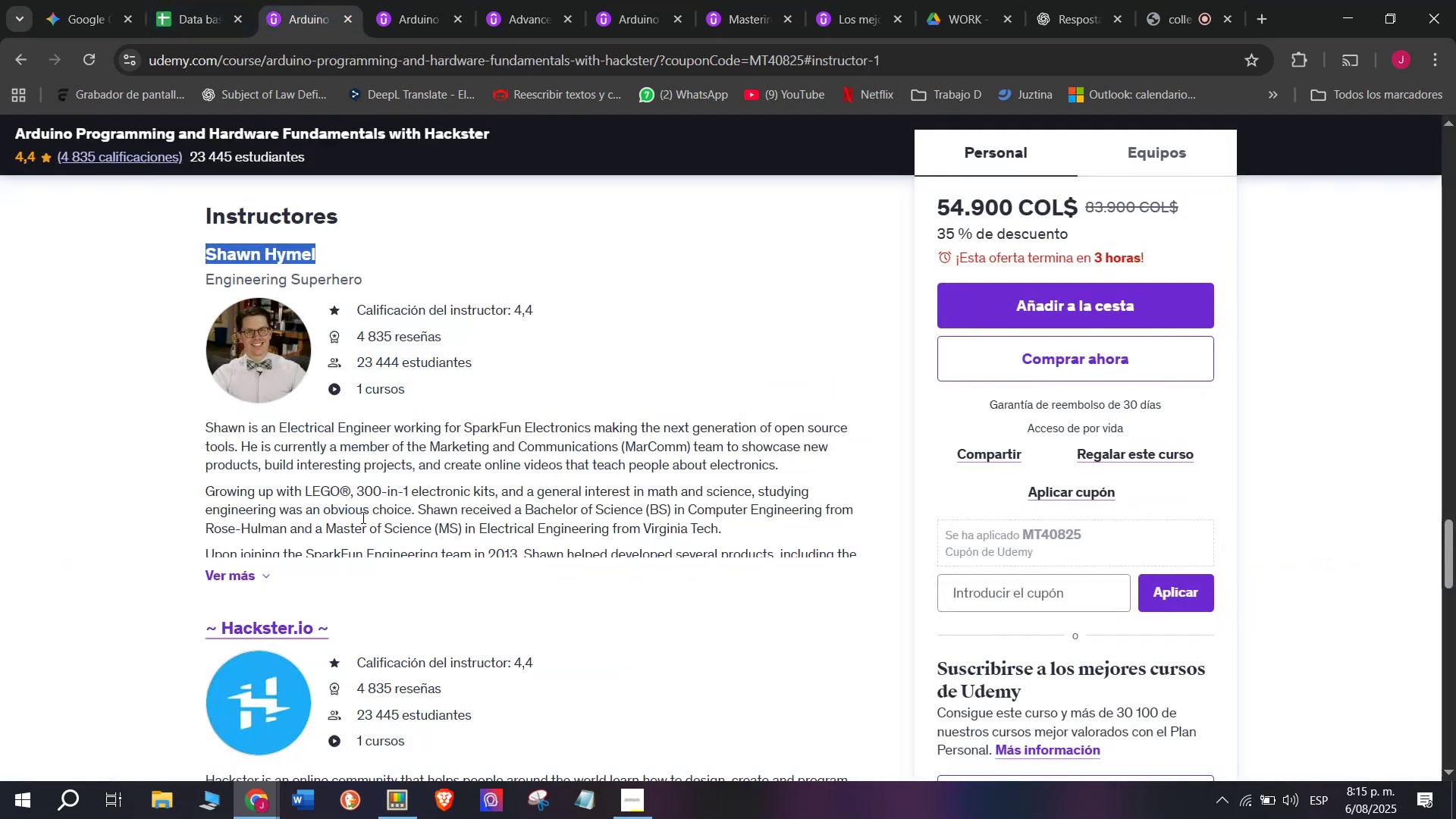 
scroll: coordinate [416, 486], scroll_direction: up, amount: 11.0
 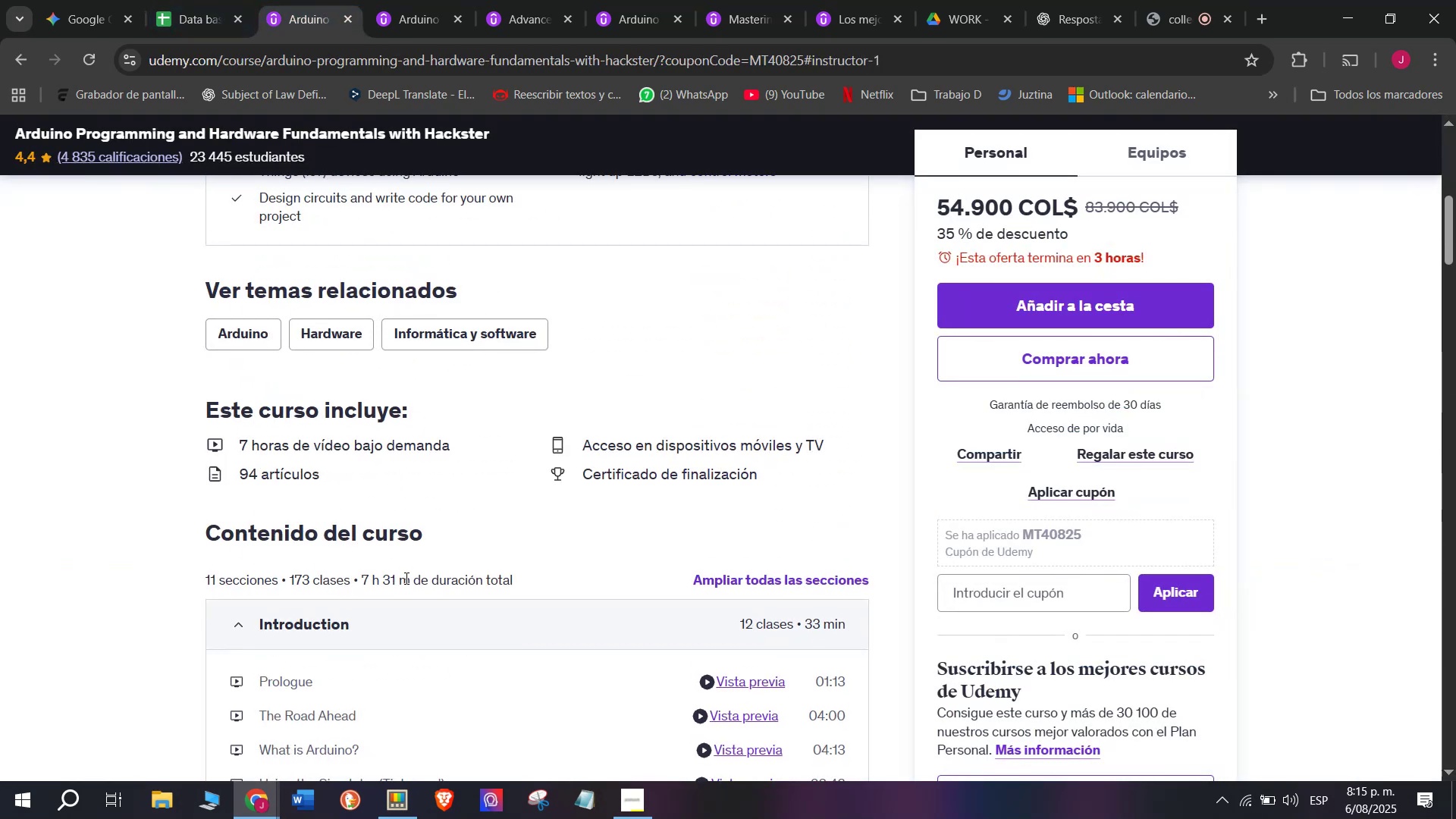 
left_click_drag(start_coordinate=[412, 578], to_coordinate=[358, 571])
 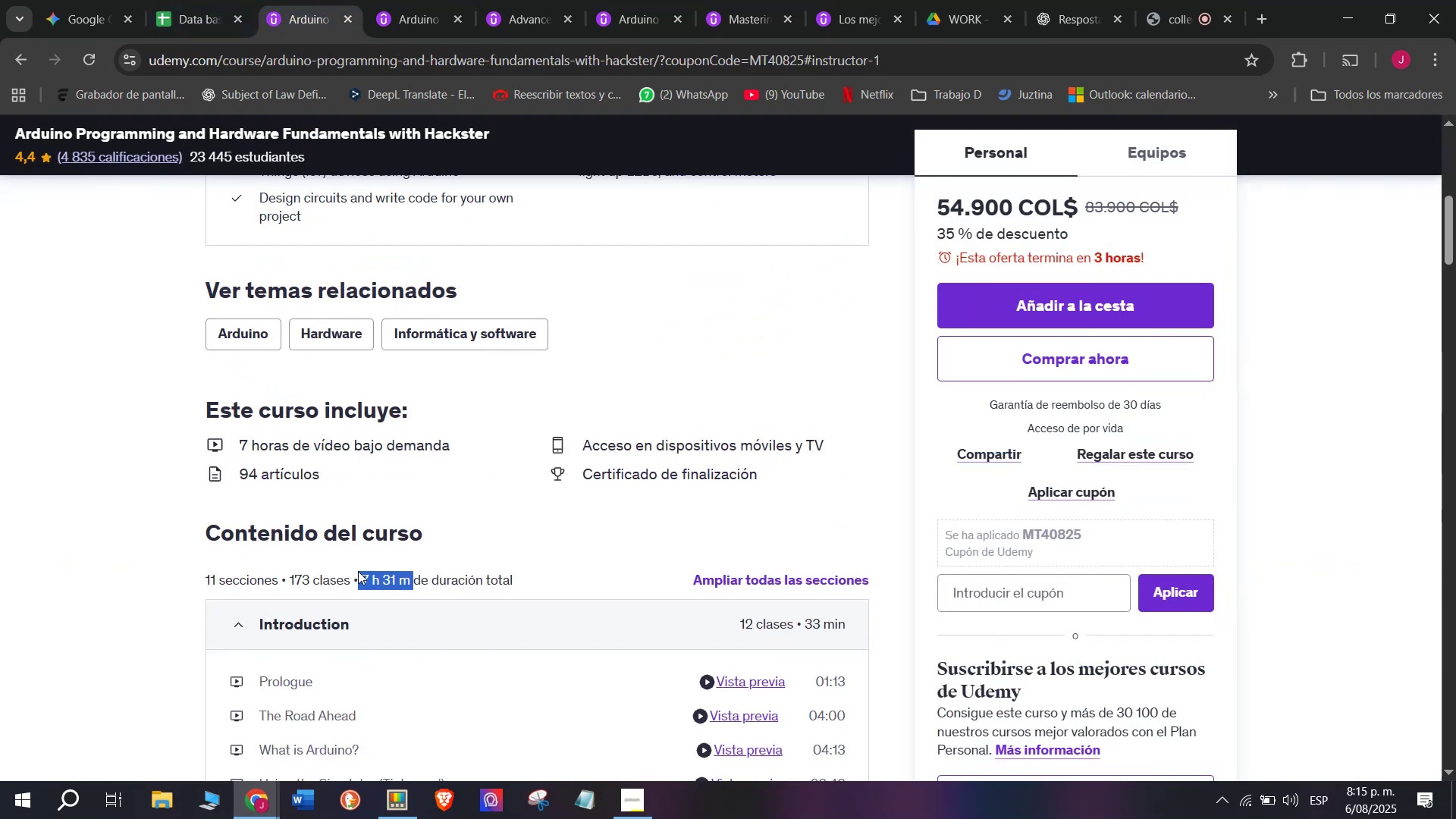 
key(Control+ControlLeft)
 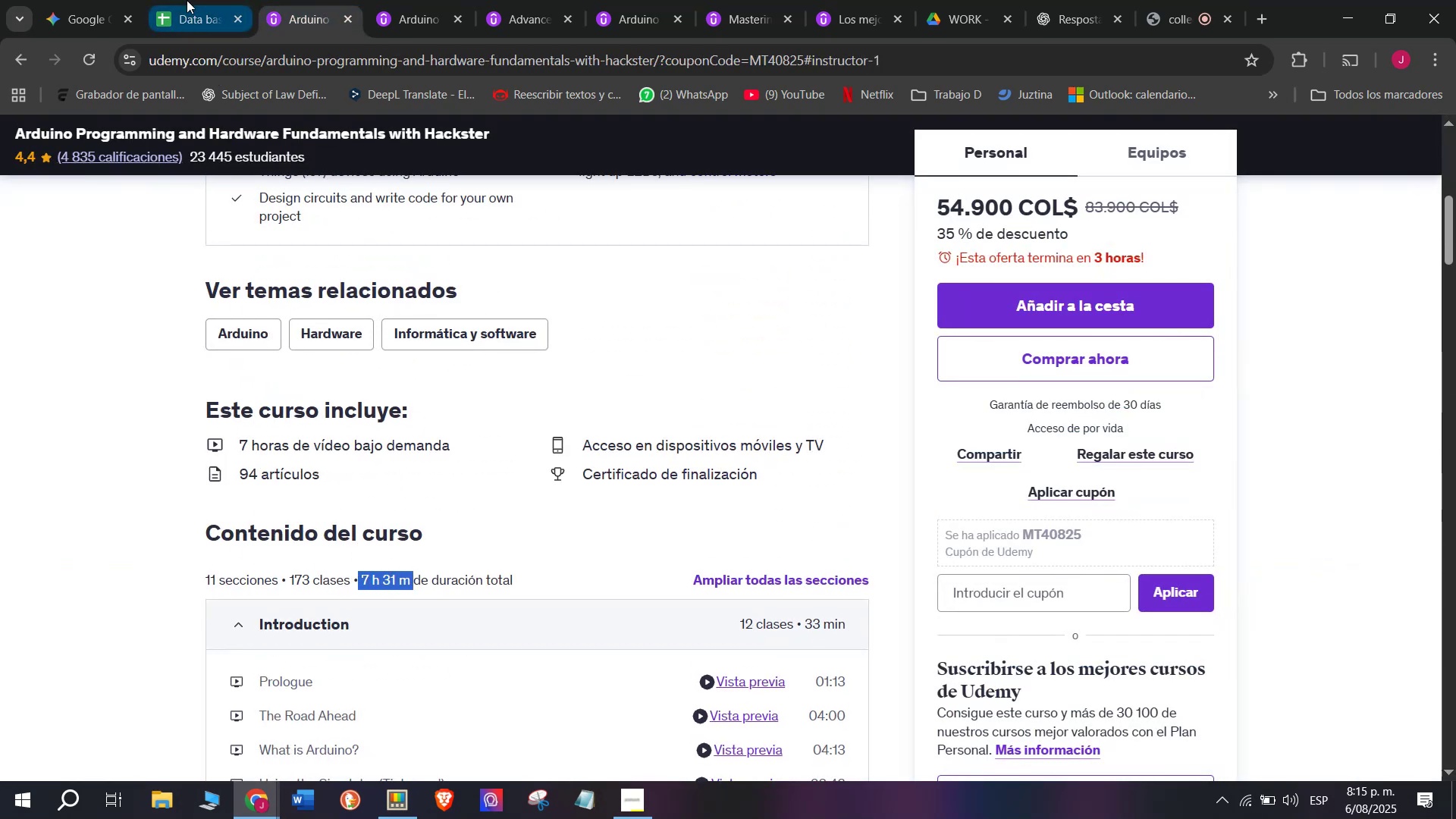 
key(Break)
 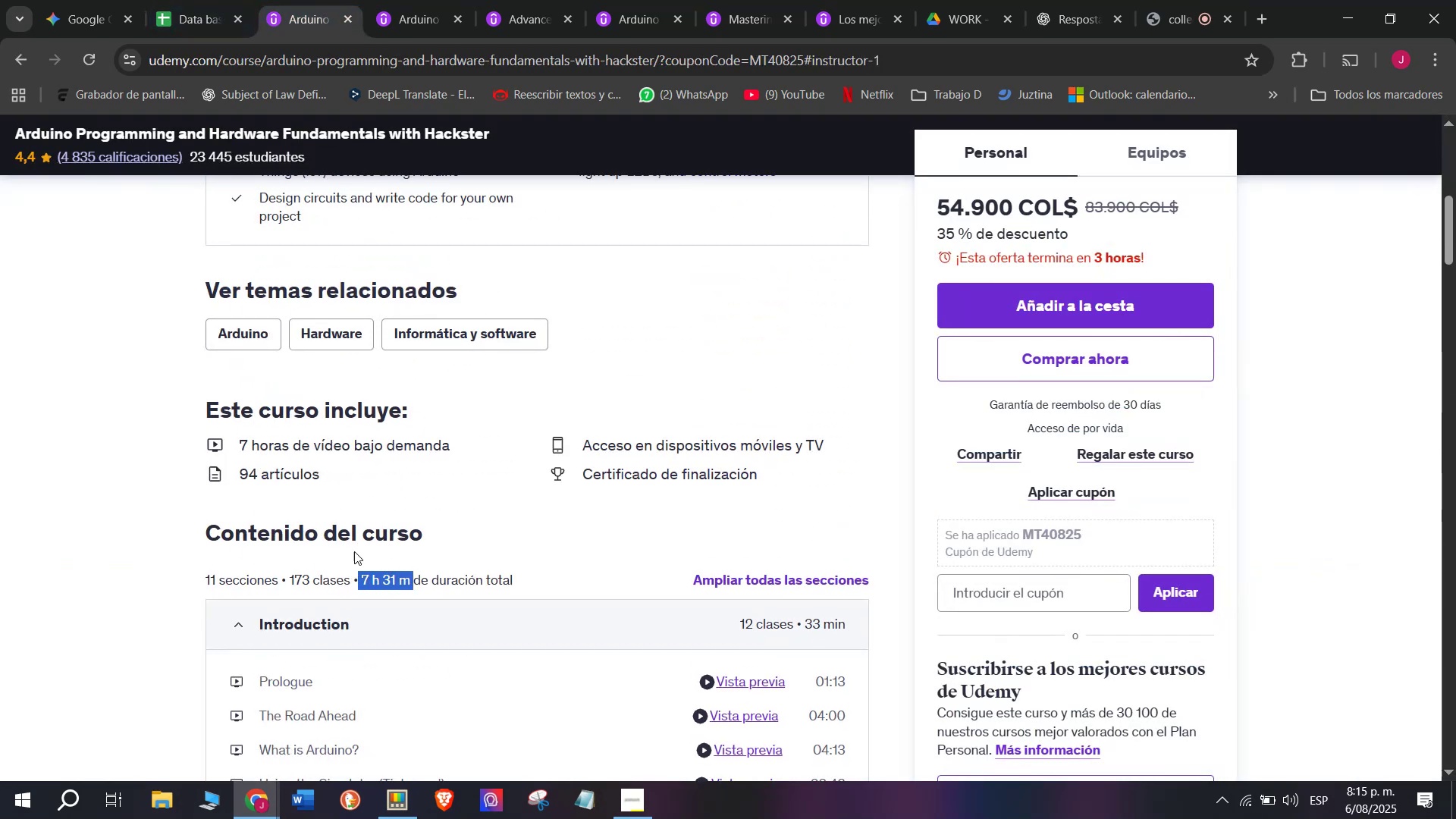 
key(Control+C)
 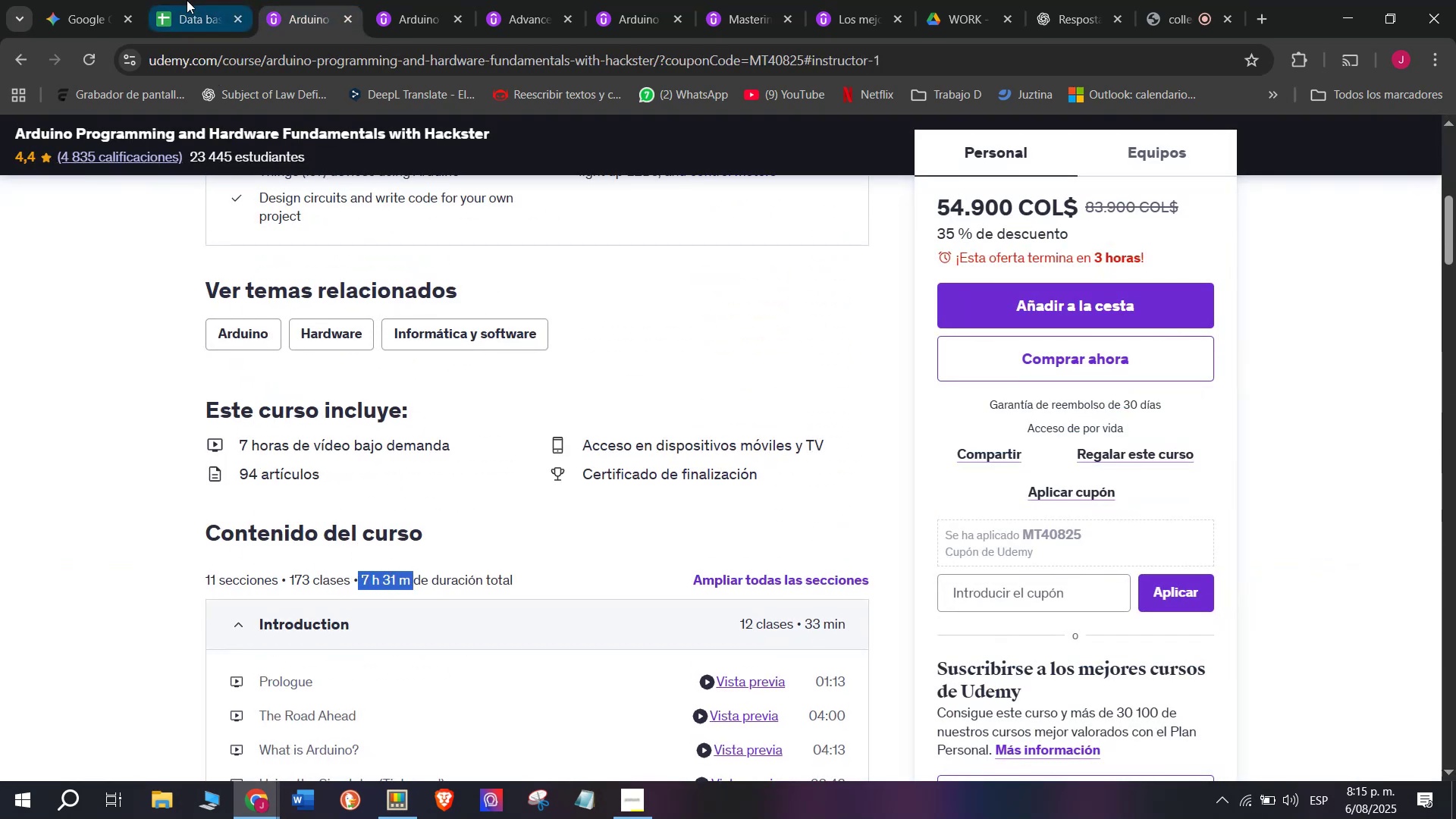 
left_click([187, 0])
 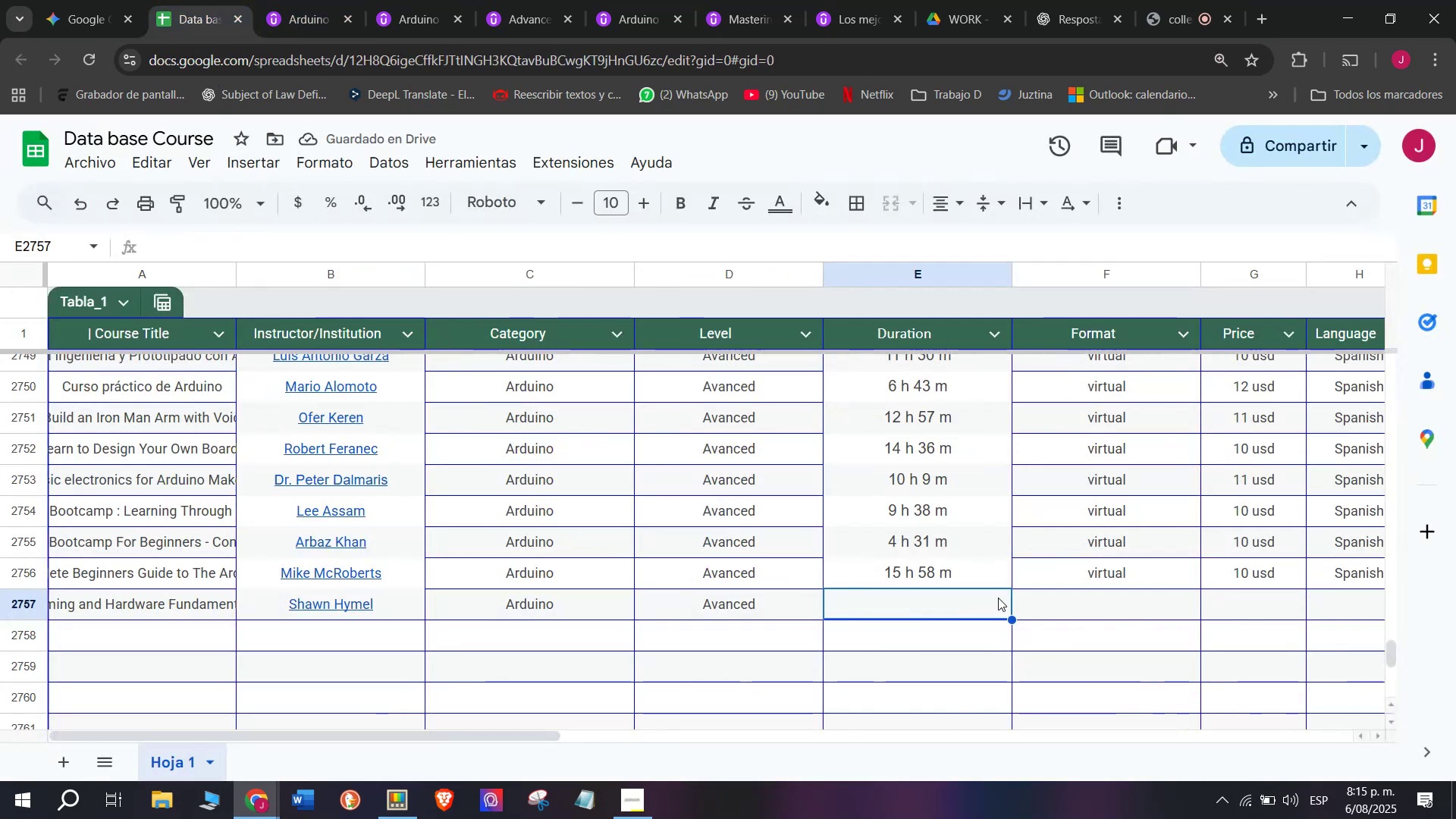 
key(Z)
 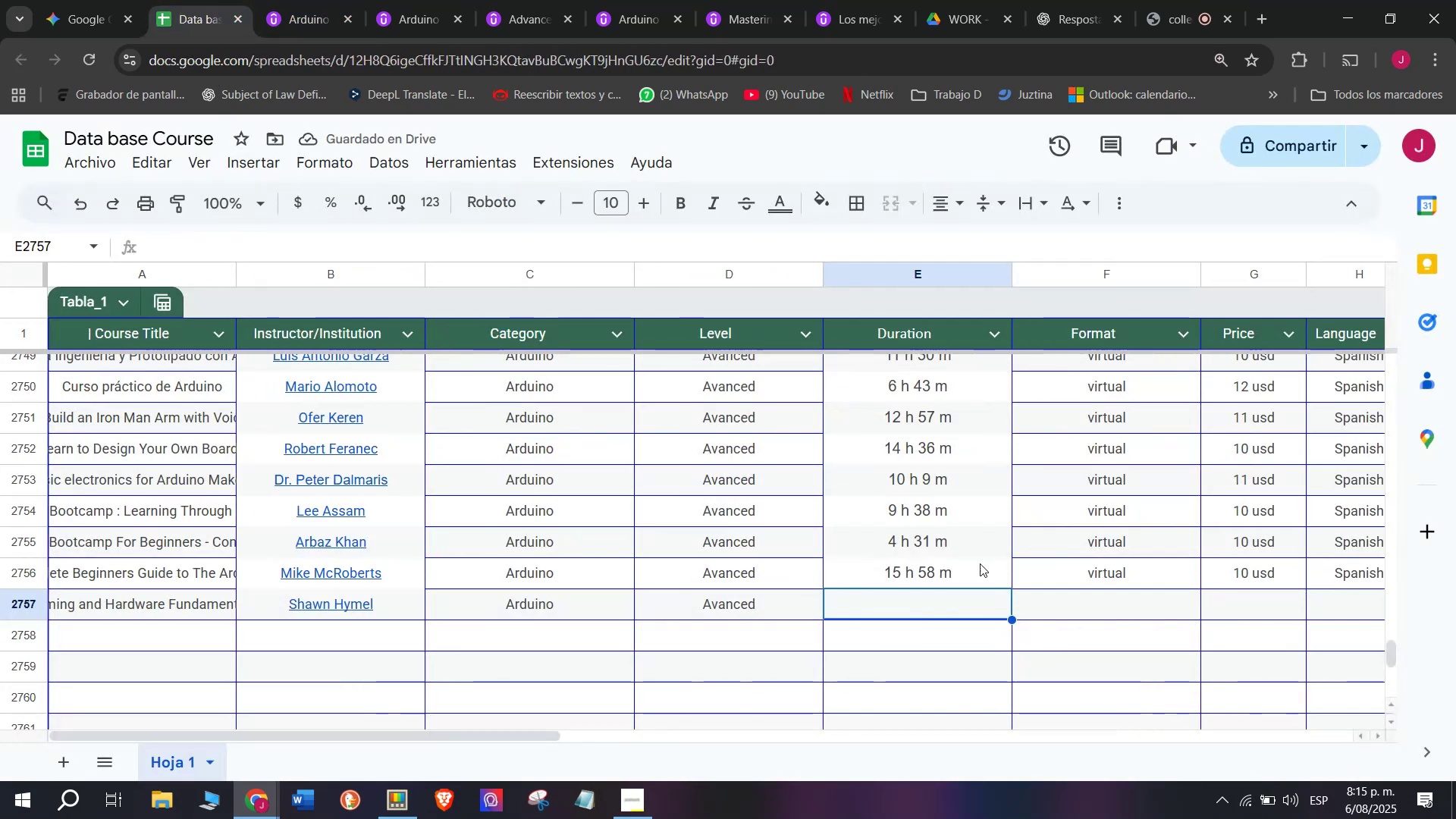 
key(Control+ControlLeft)
 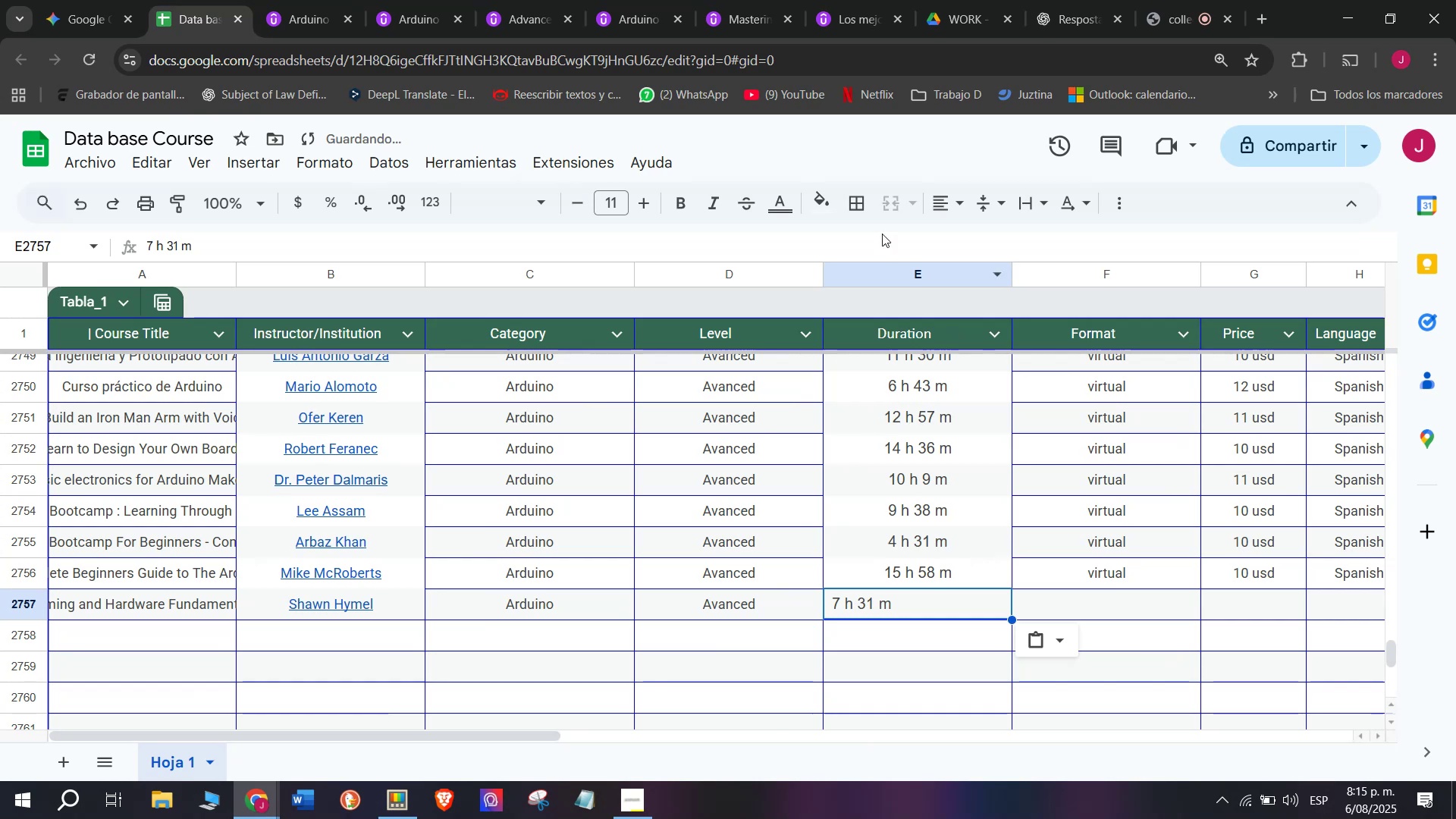 
key(Control+V)
 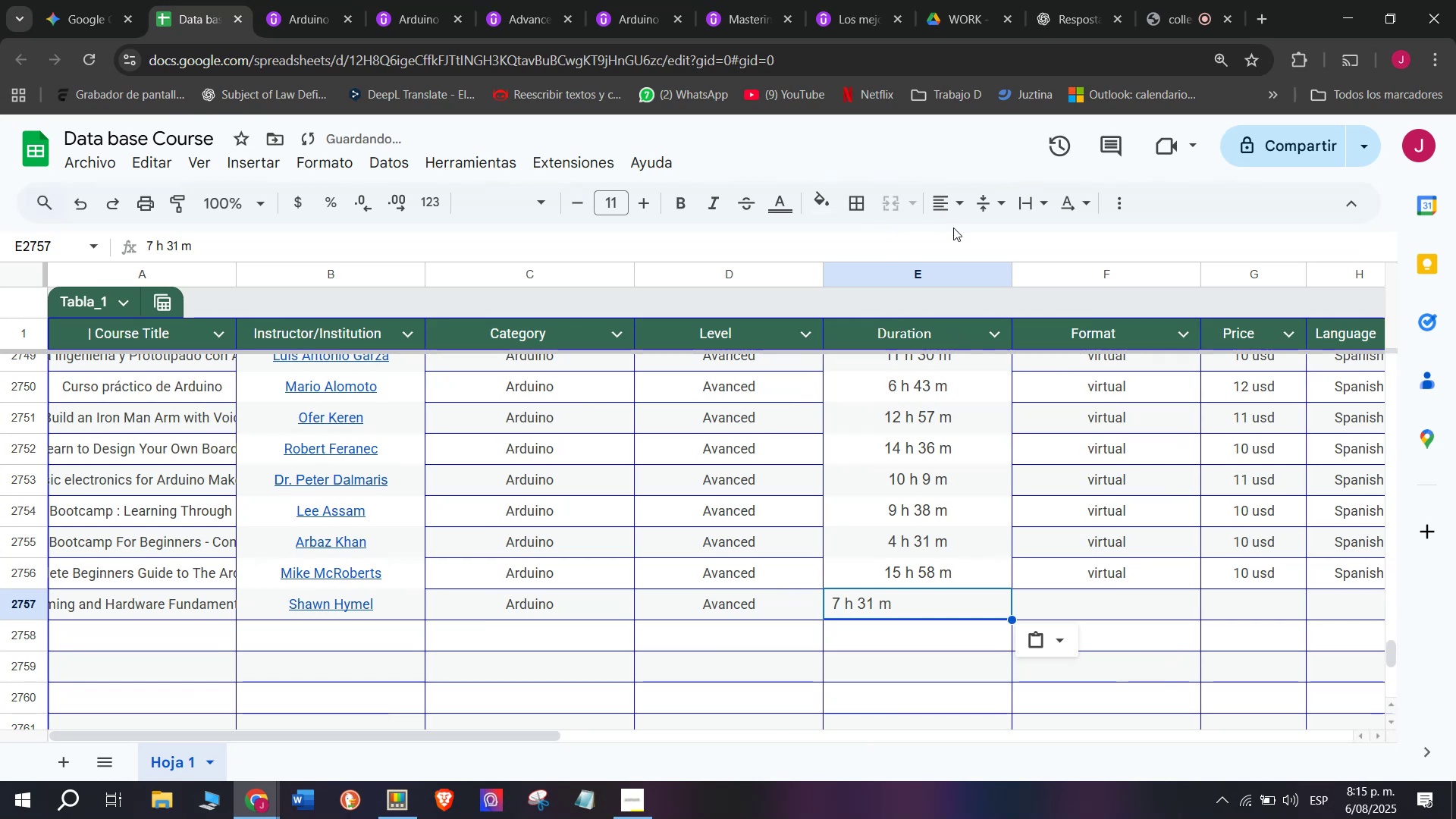 
left_click([956, 211])
 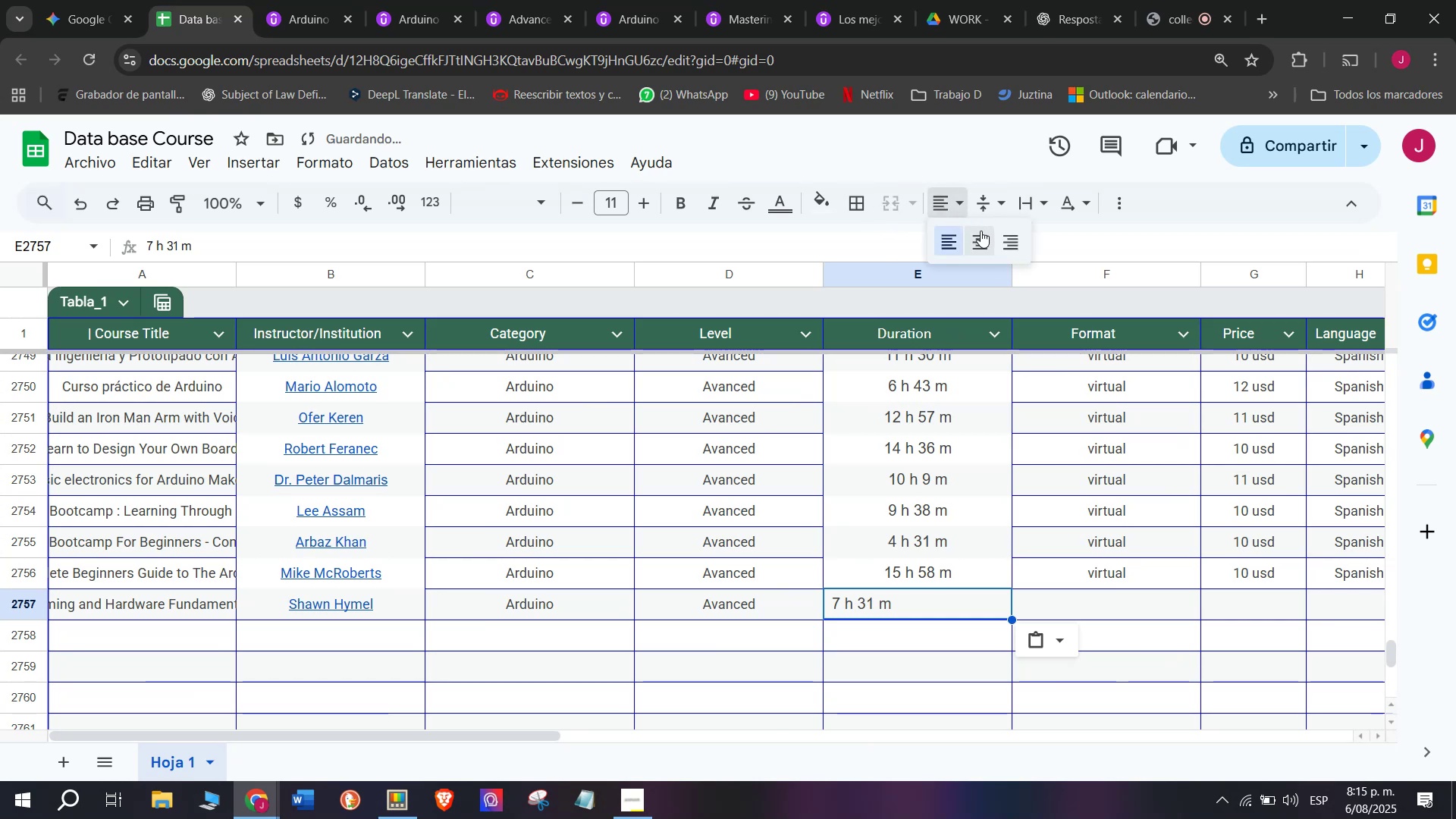 
left_click([982, 232])
 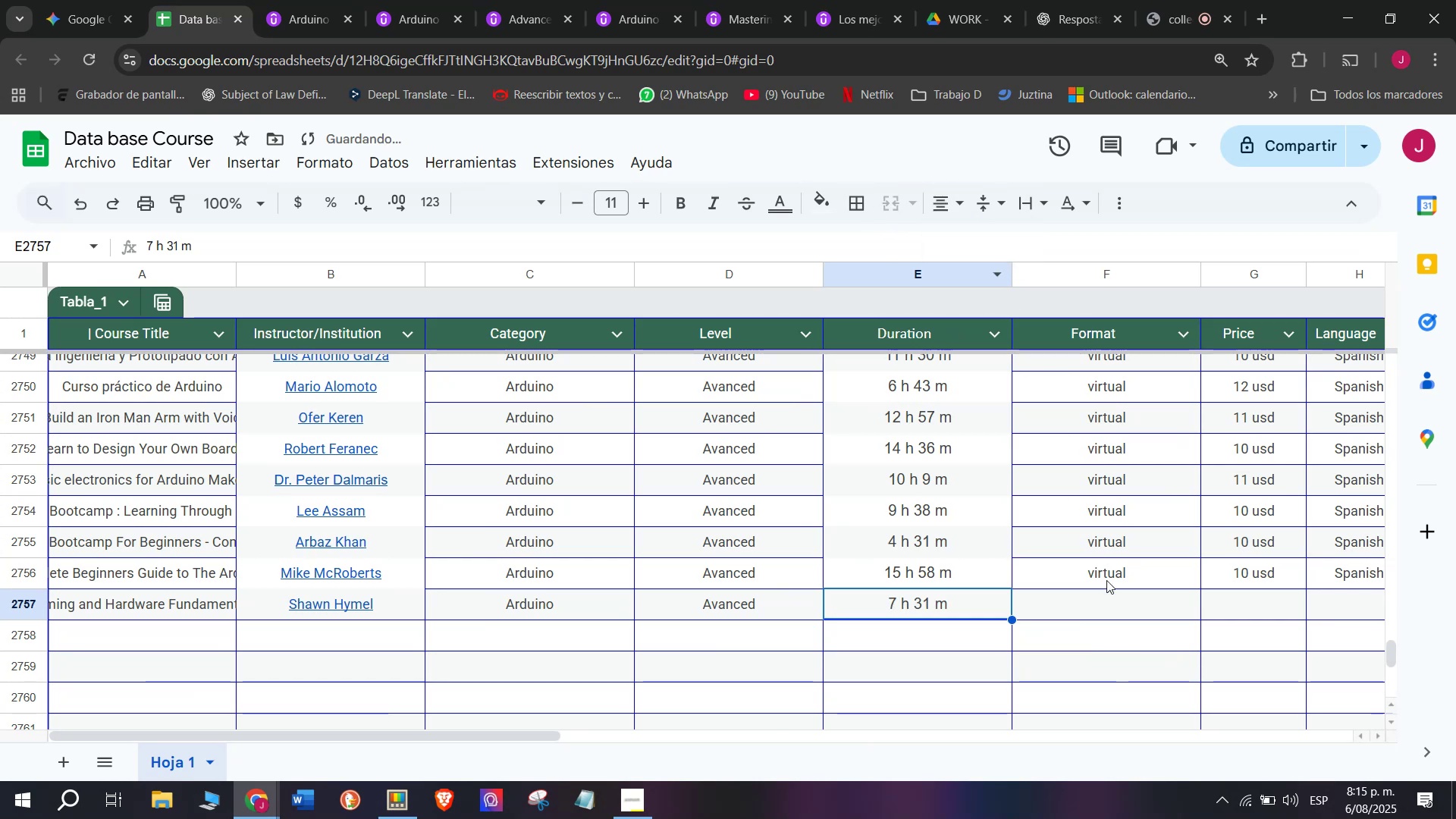 
left_click([1113, 593])
 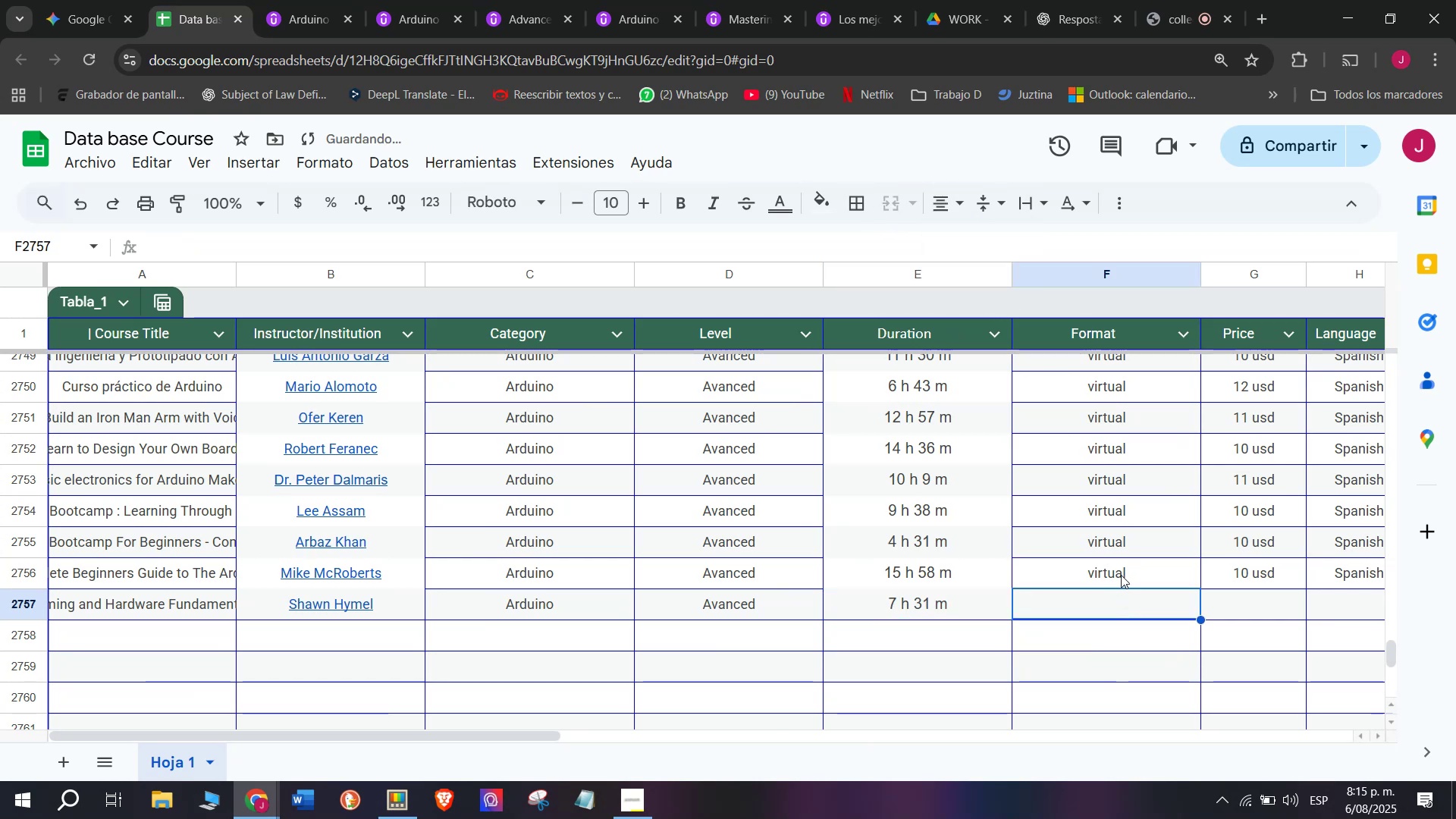 
key(Break)
 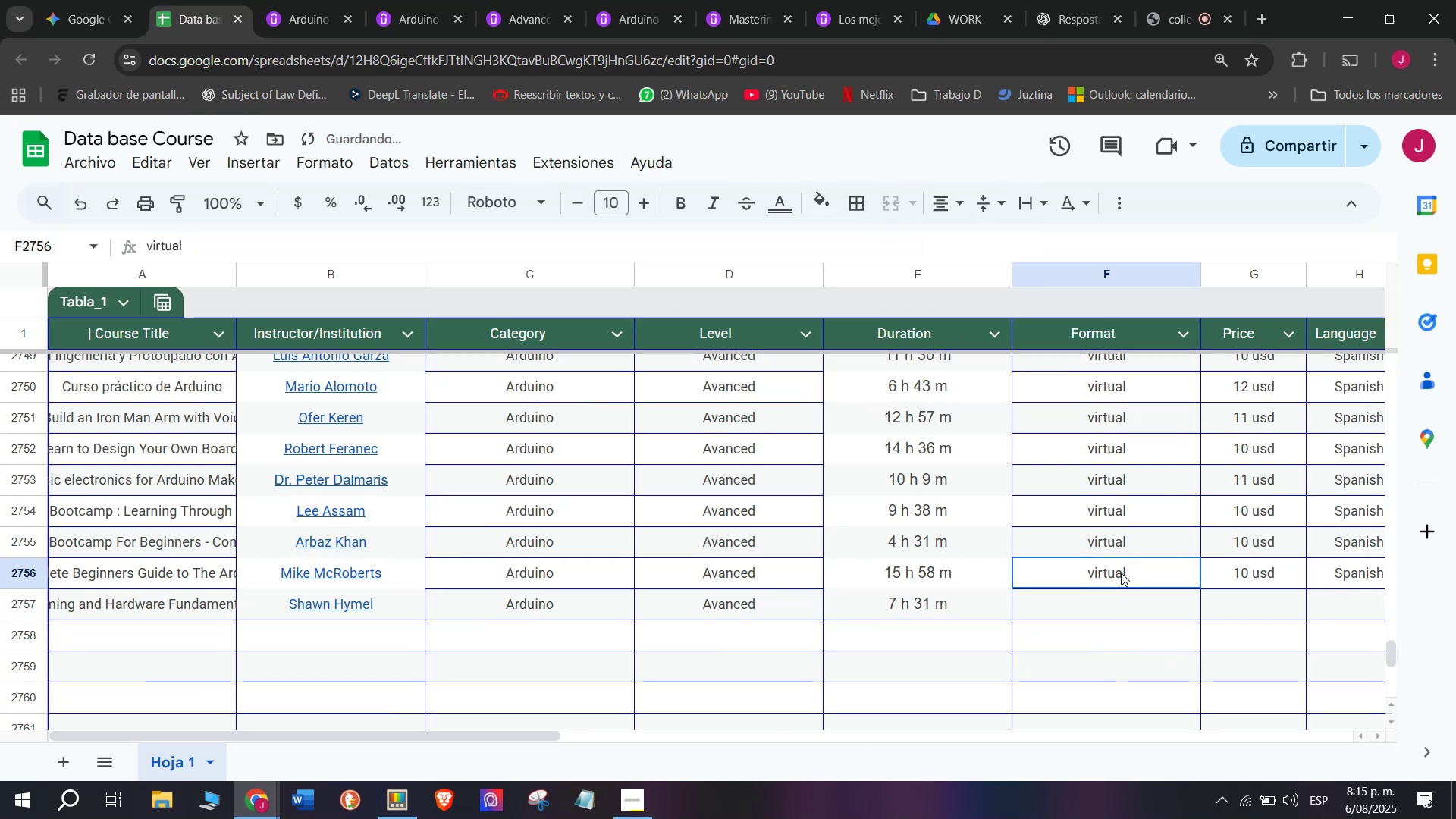 
key(Control+ControlLeft)
 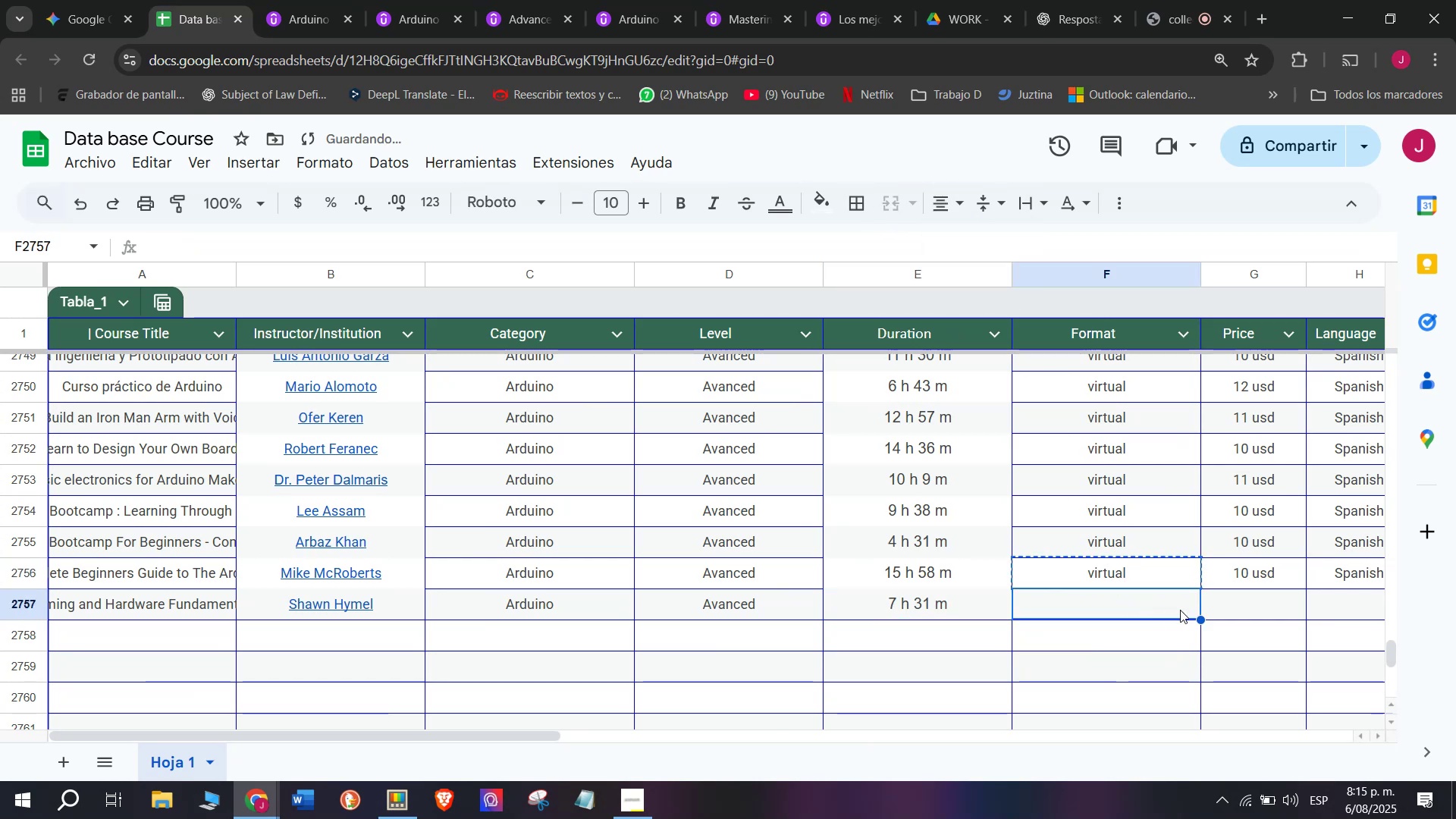 
key(Control+C)
 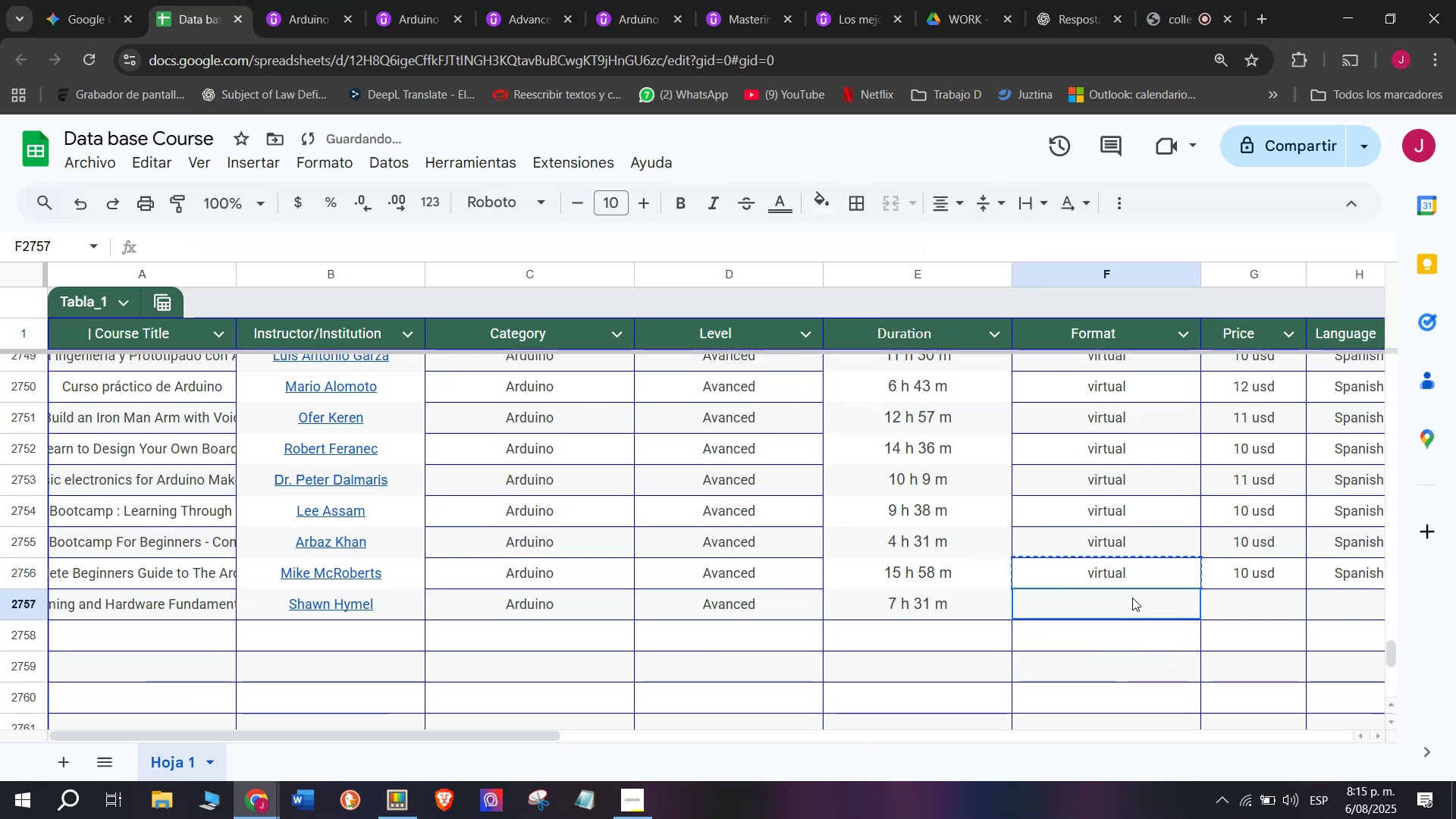 
double_click([1132, 598])
 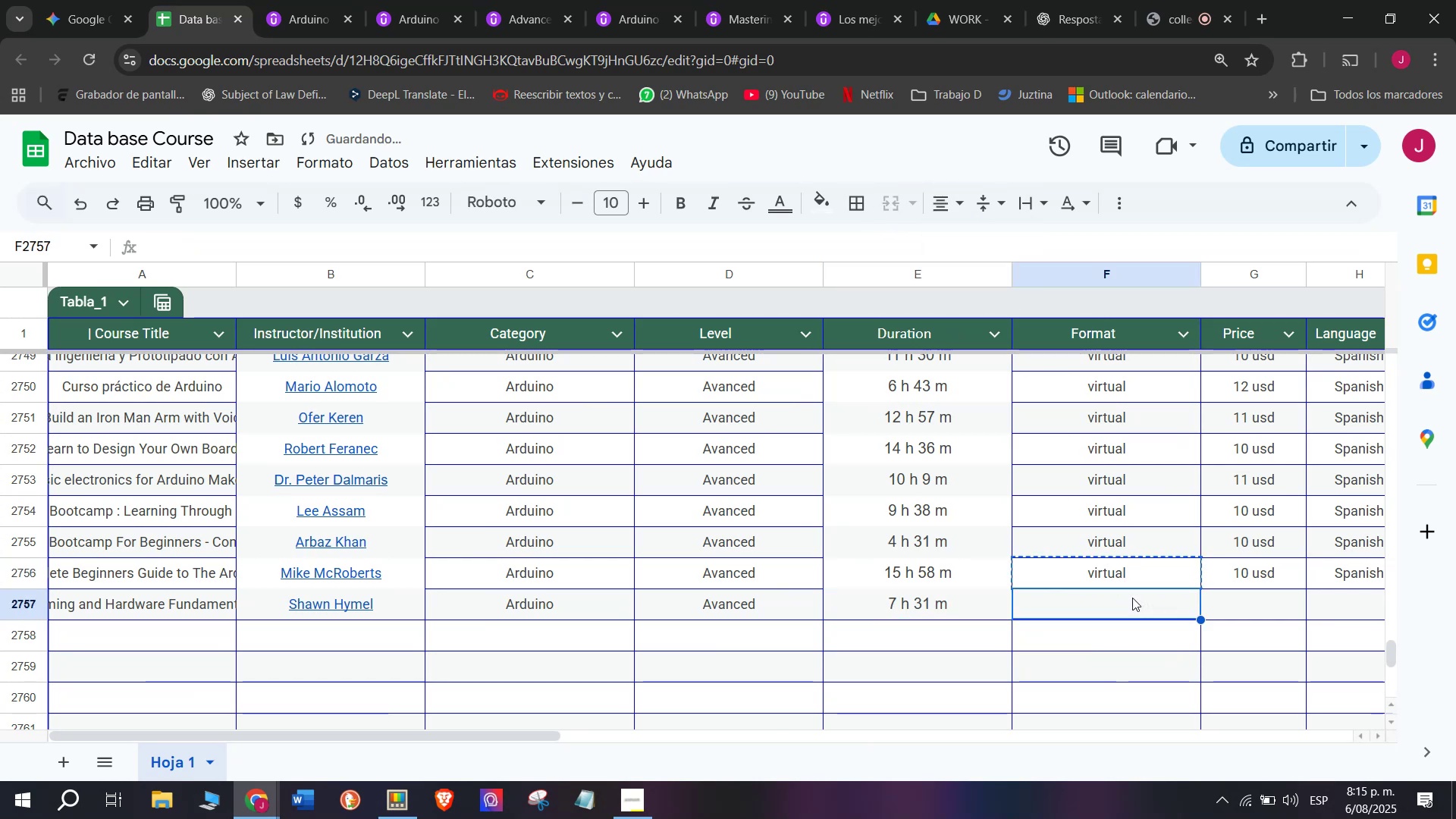 
key(Z)
 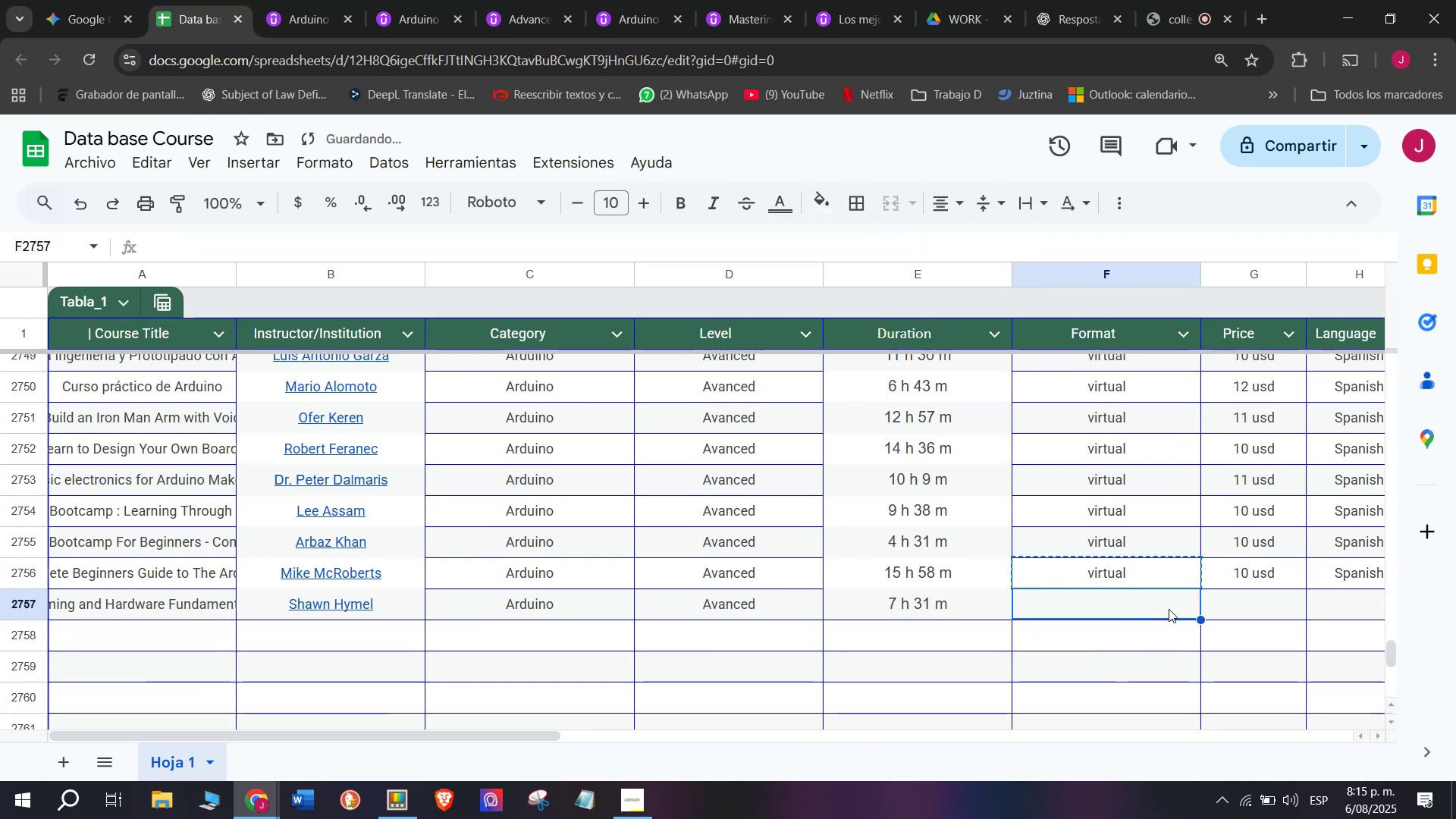 
key(Control+ControlLeft)
 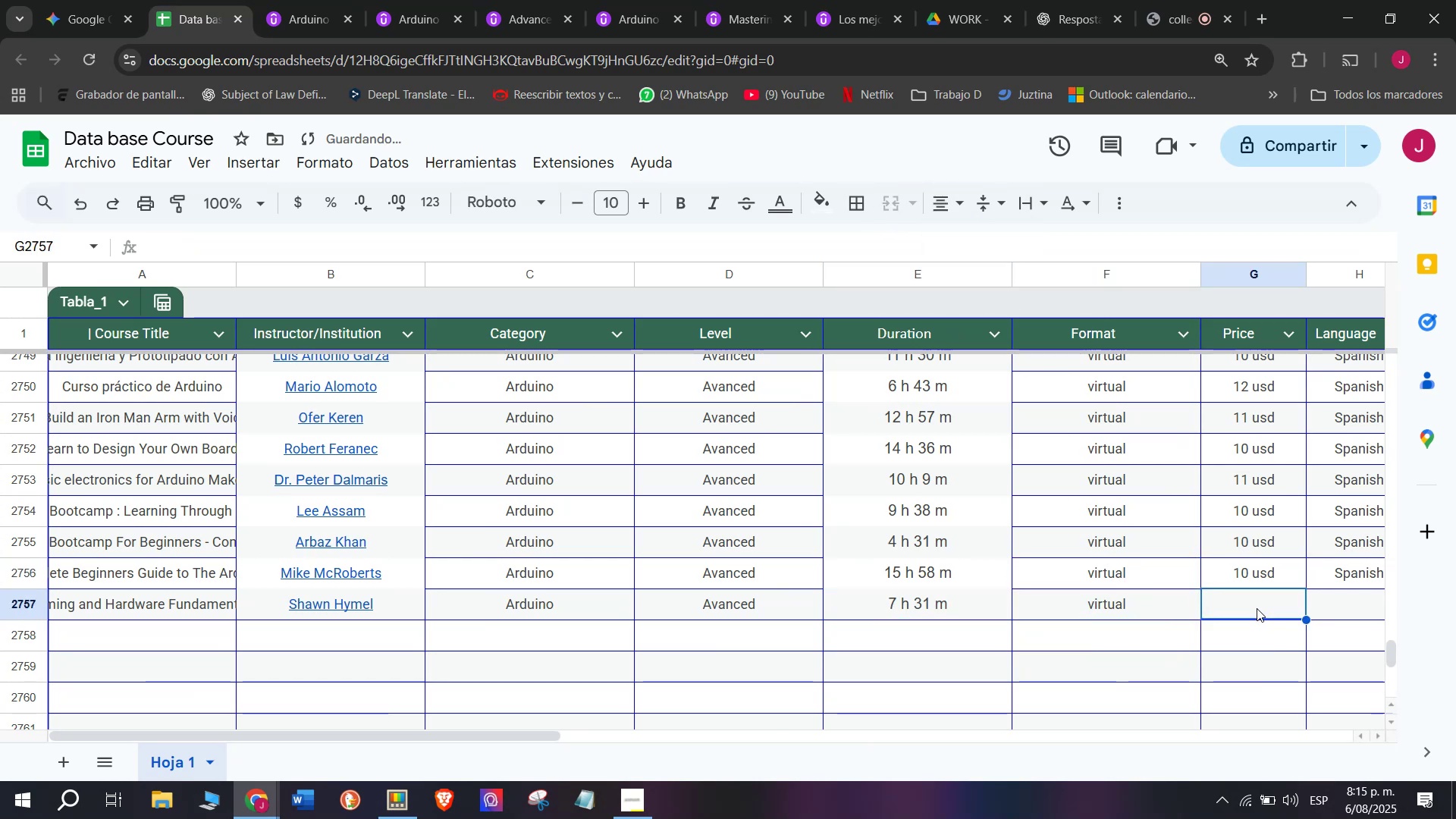 
key(Control+V)
 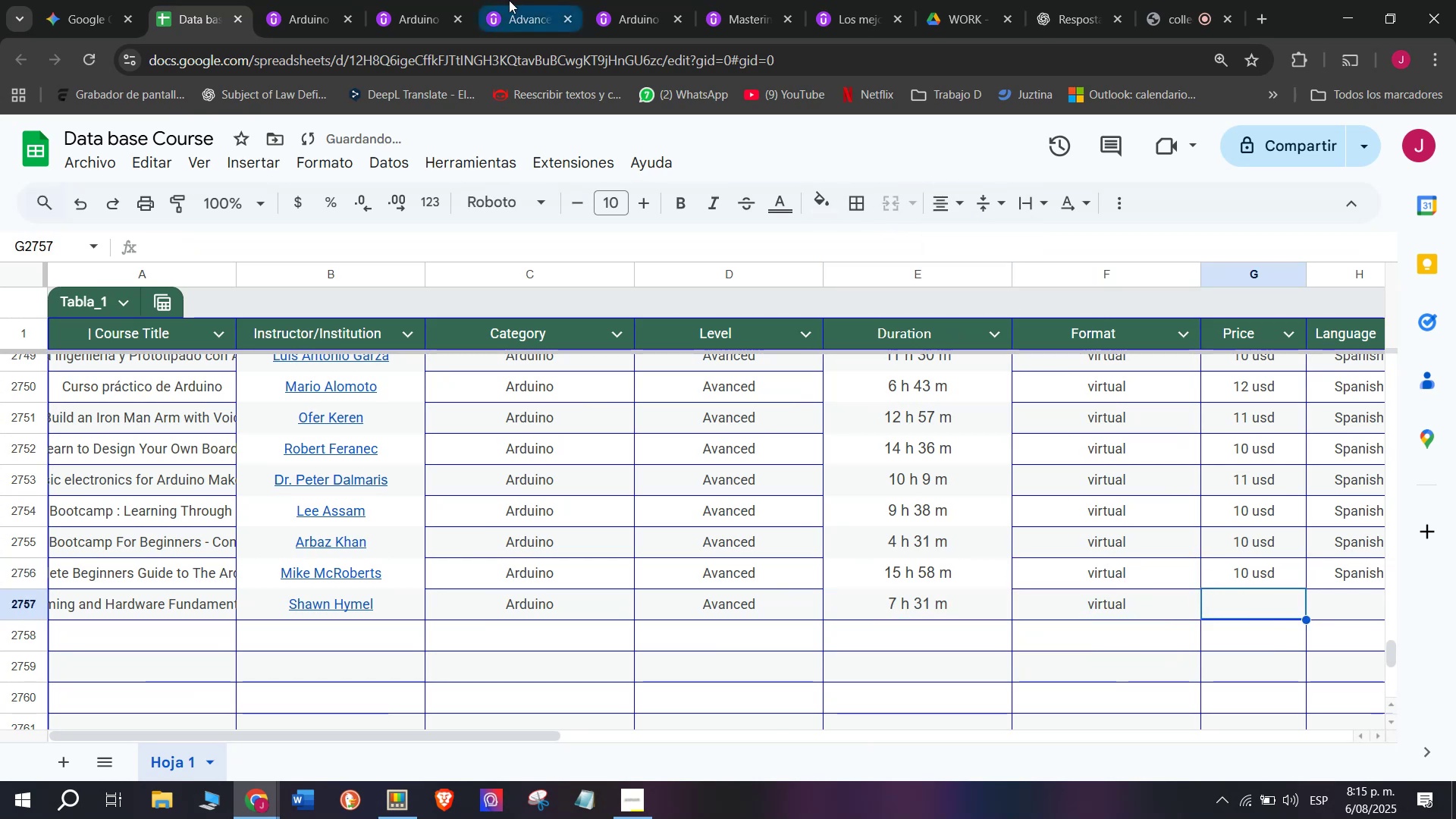 
left_click([314, 0])
 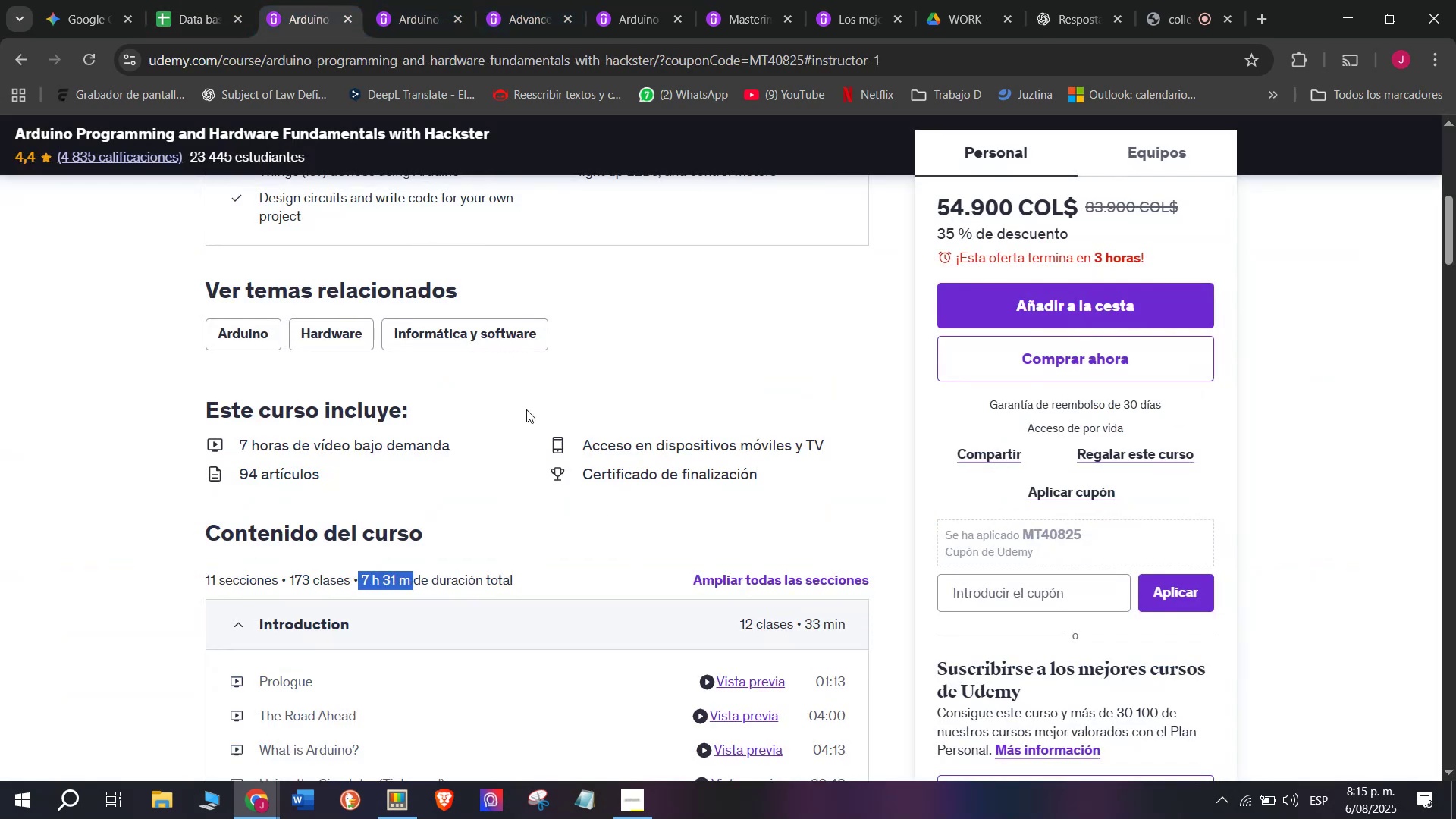 
scroll: coordinate [460, 469], scroll_direction: up, amount: 4.0
 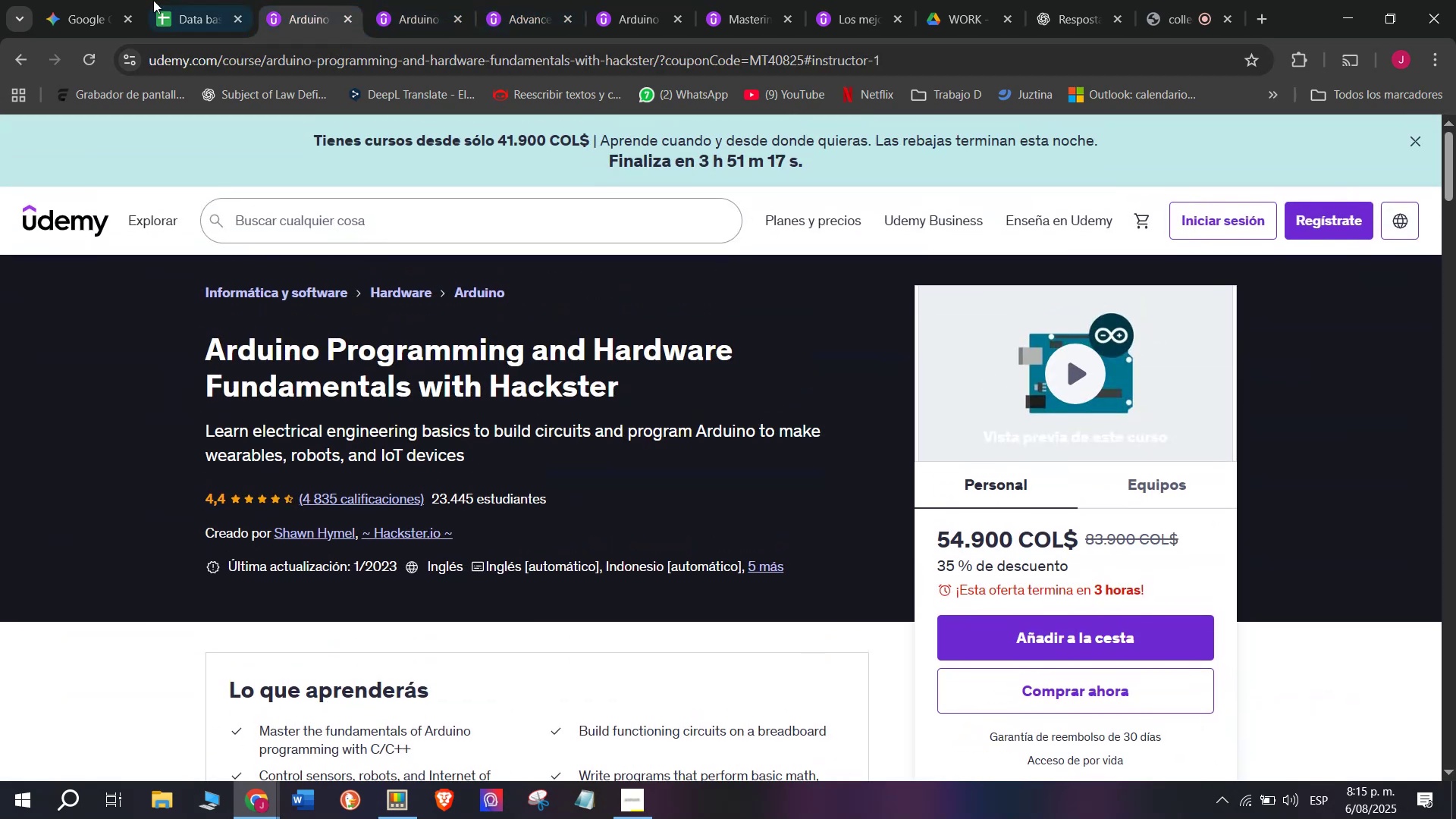 
left_click([165, 0])
 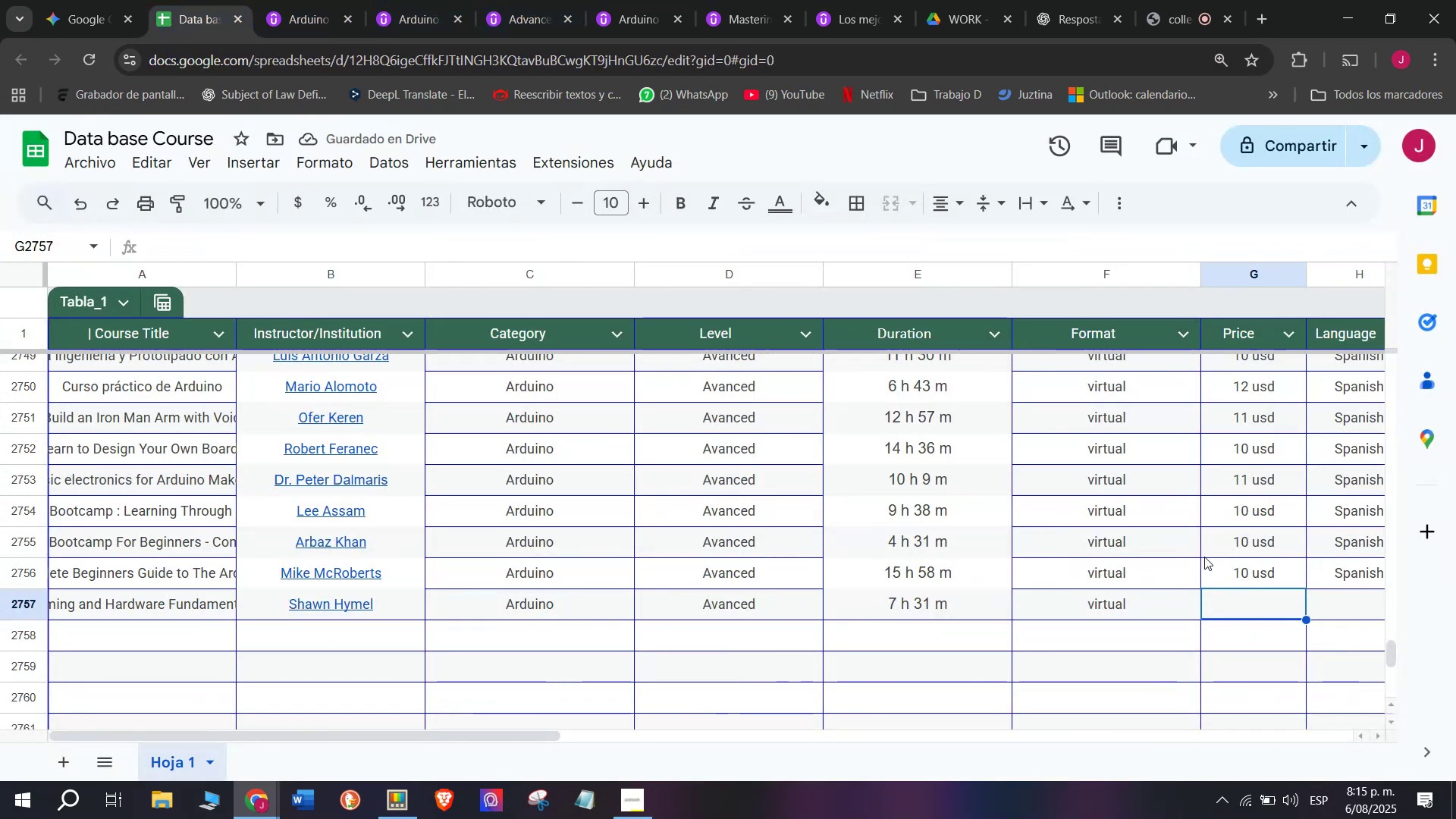 
key(Control+ControlLeft)
 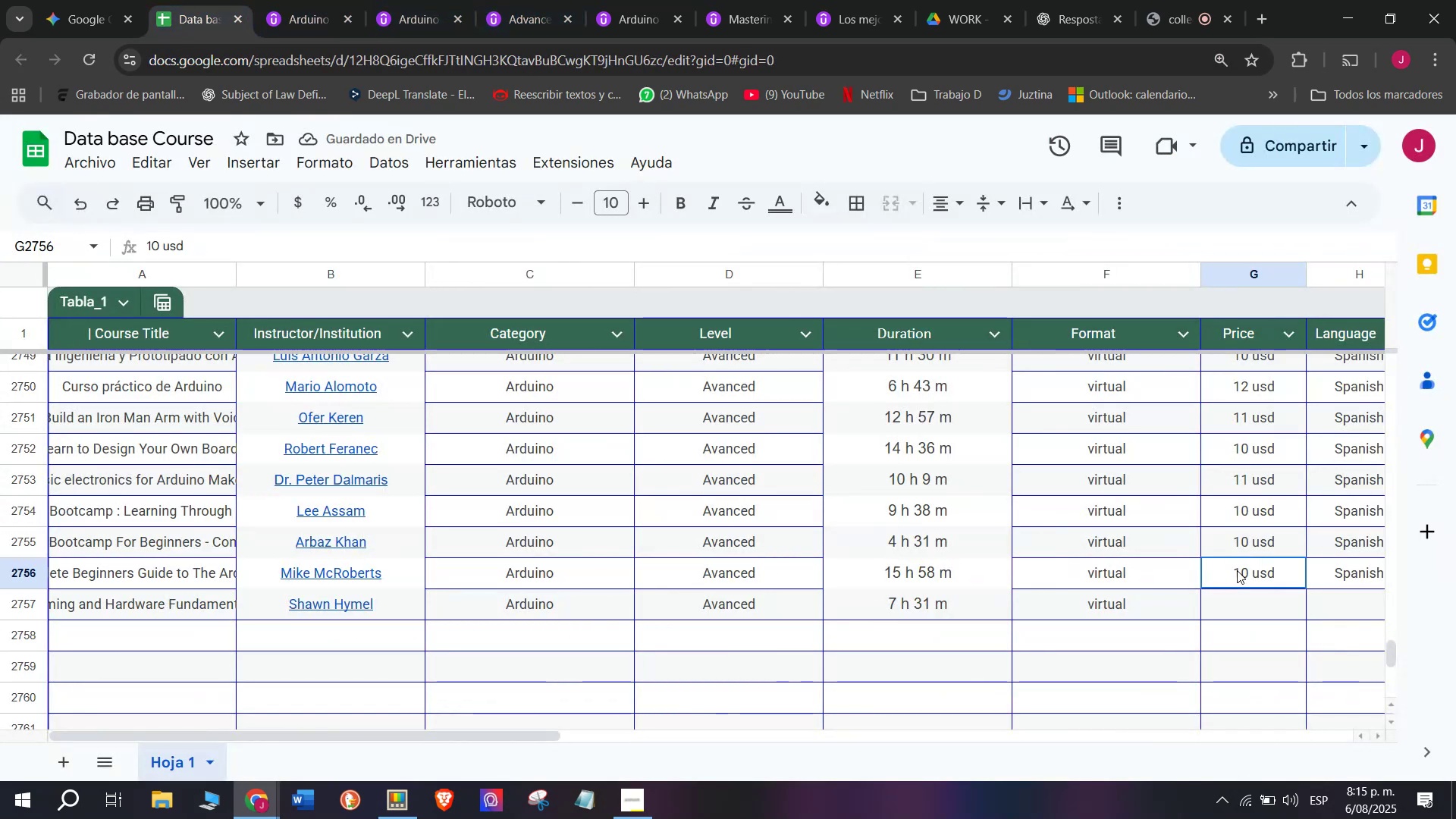 
key(Break)
 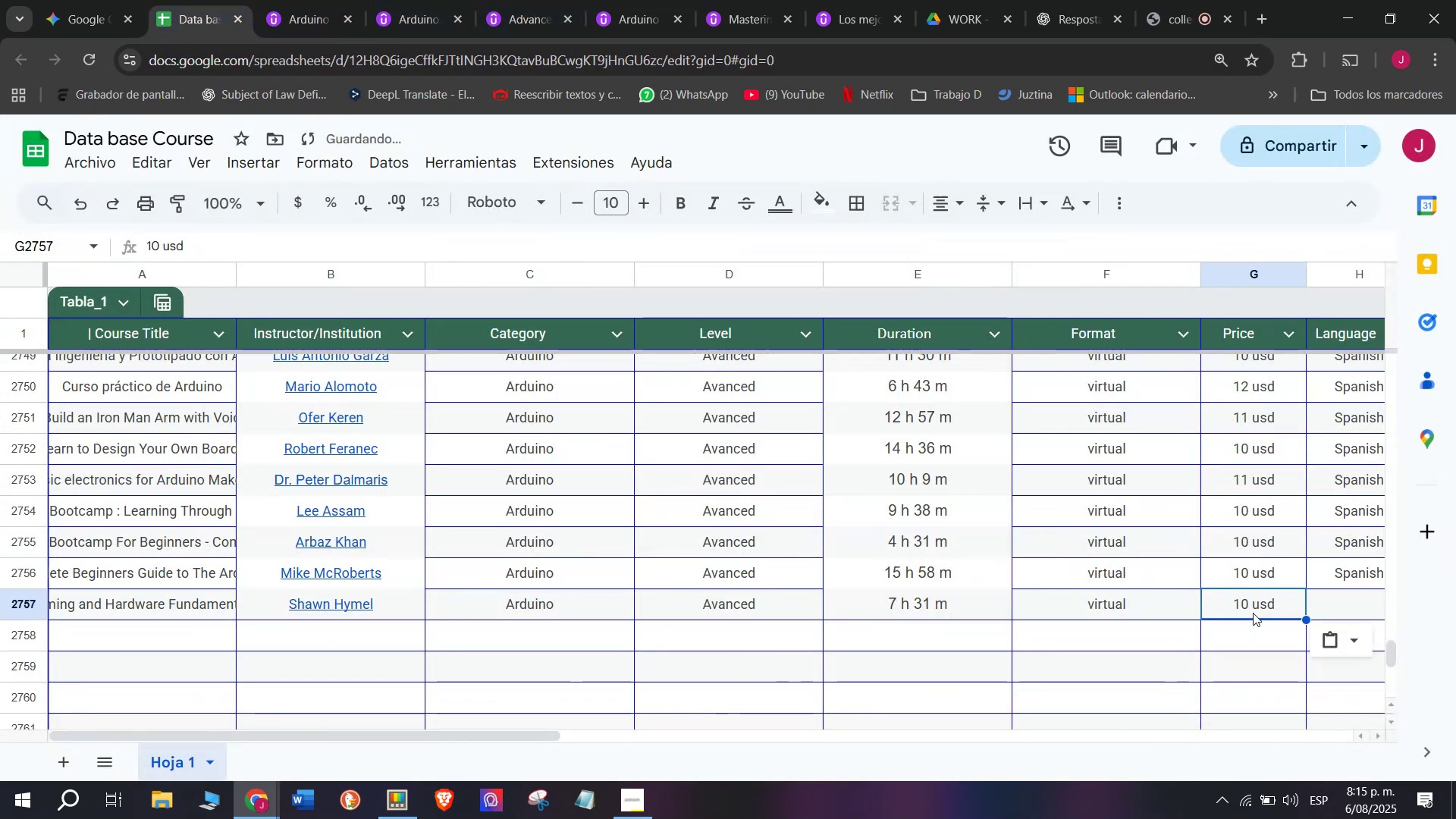 
left_click([1237, 570])
 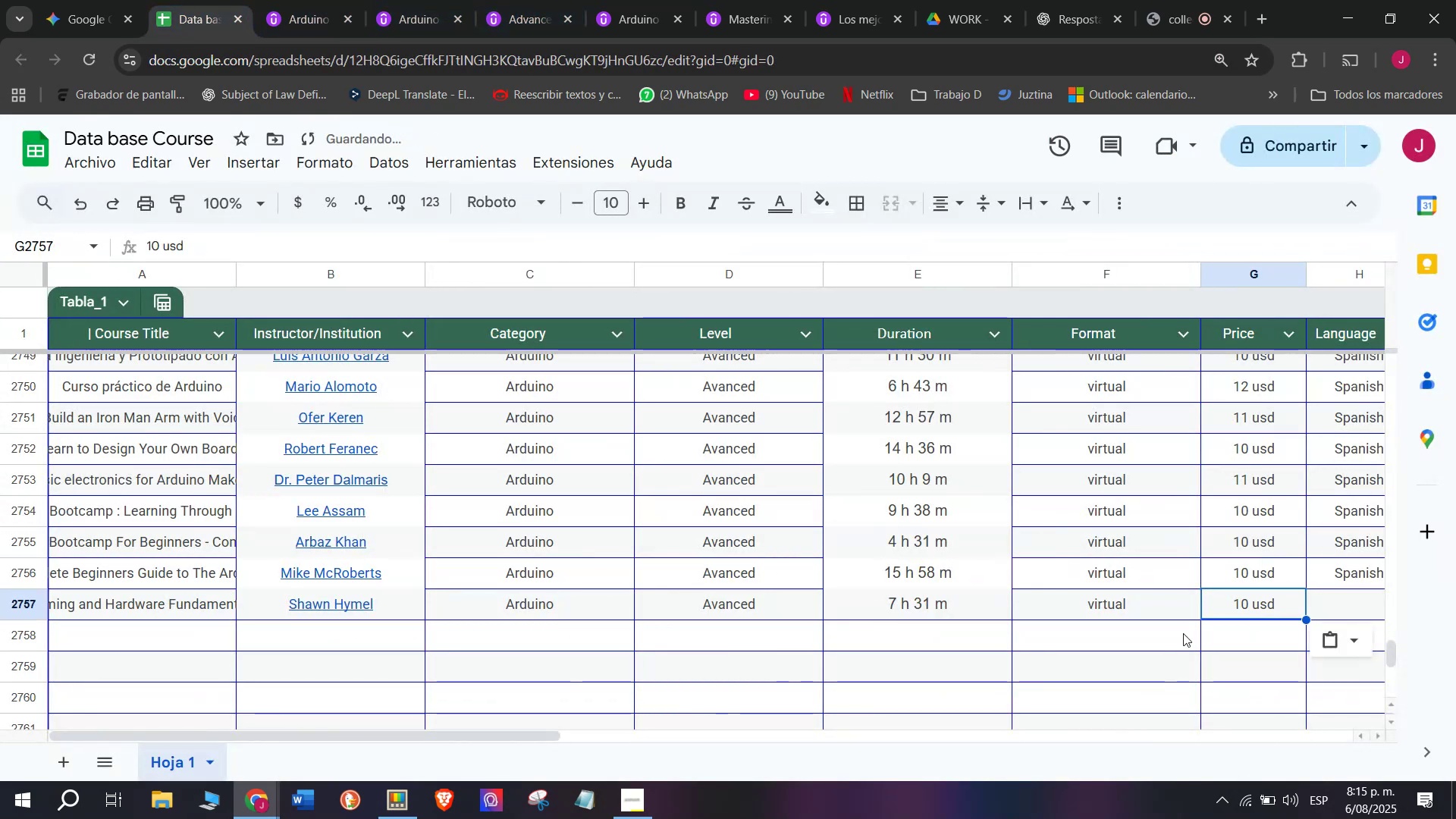 
key(Control+C)
 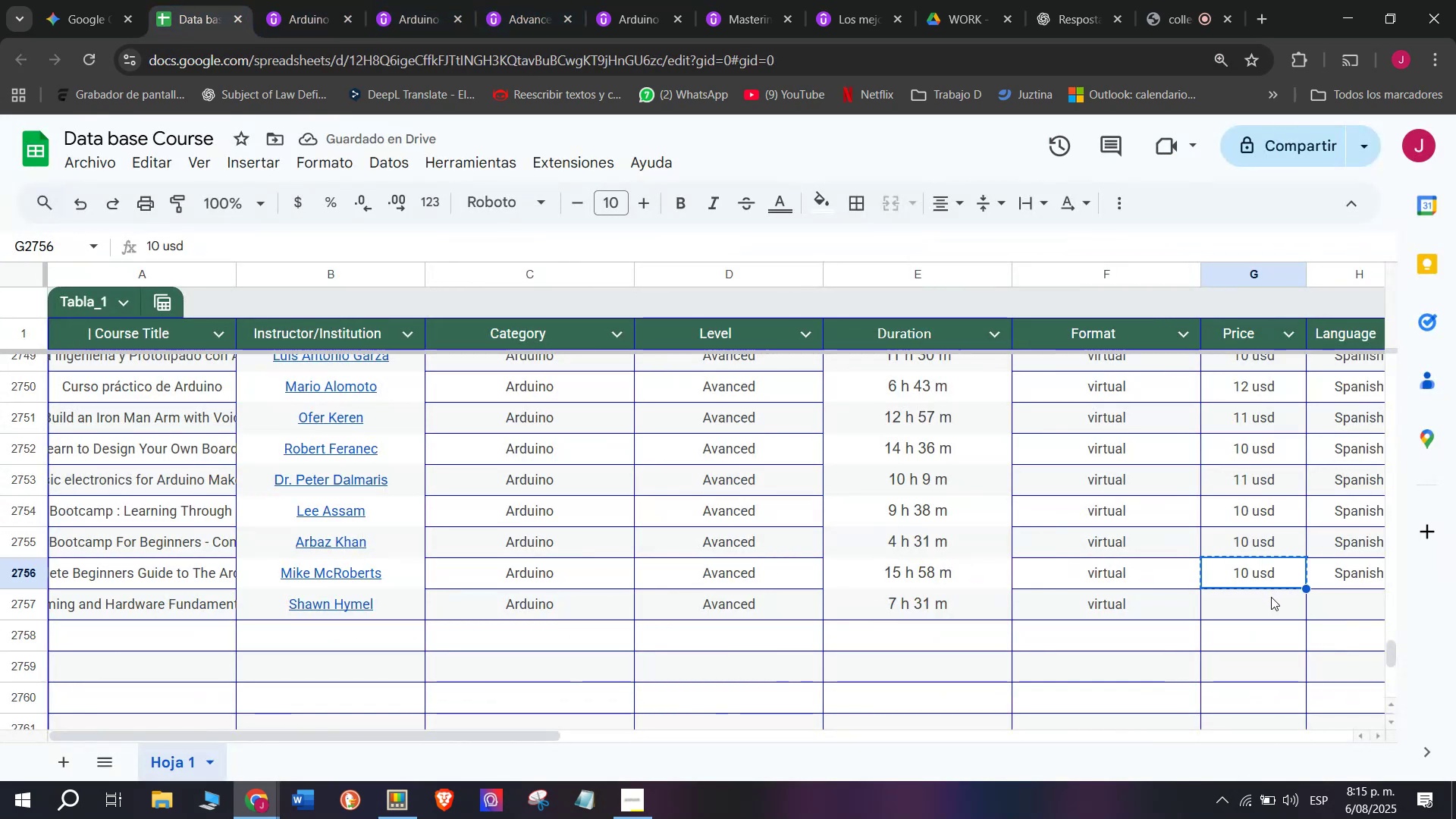 
double_click([1271, 597])
 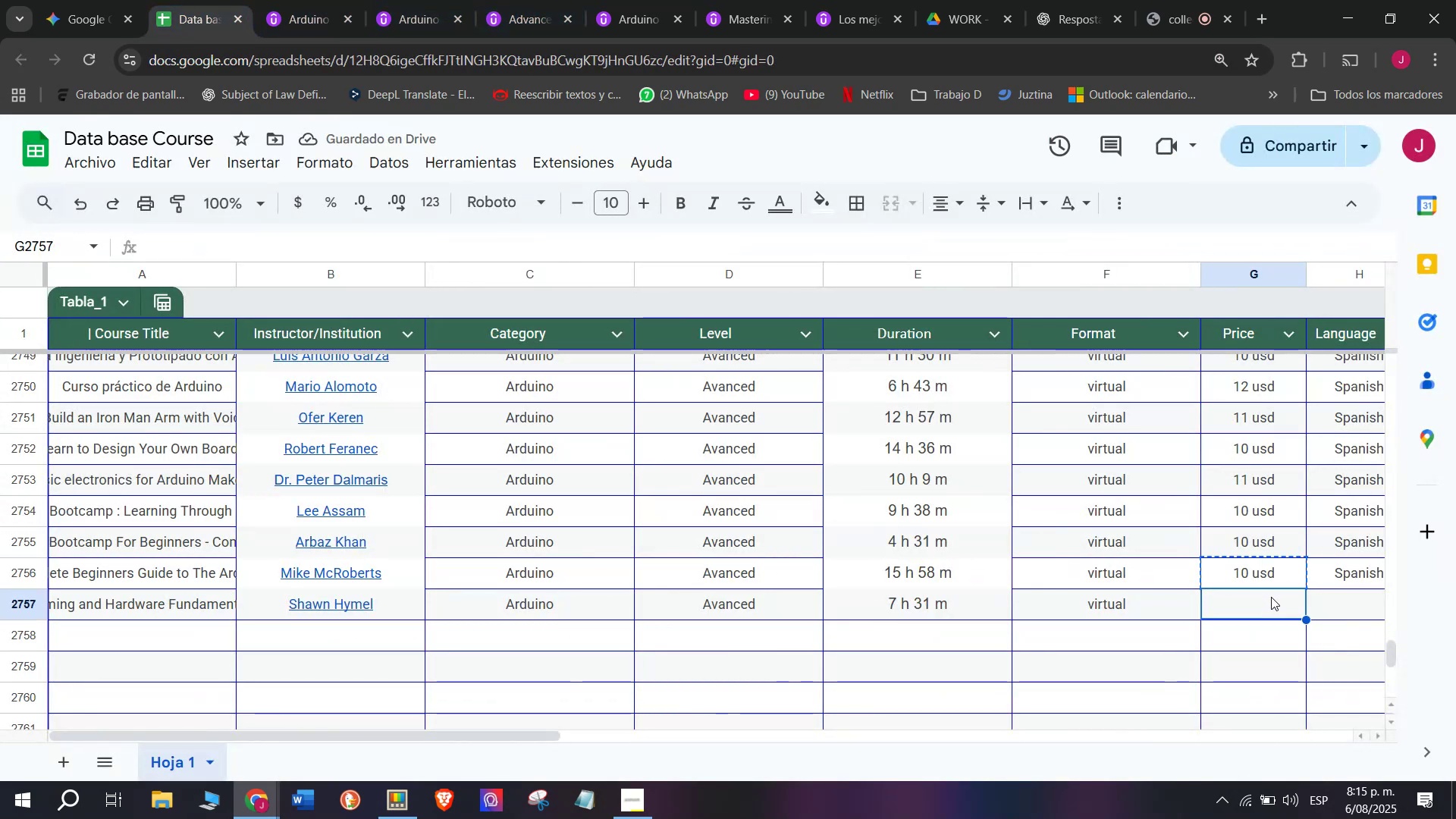 
key(Control+ControlLeft)
 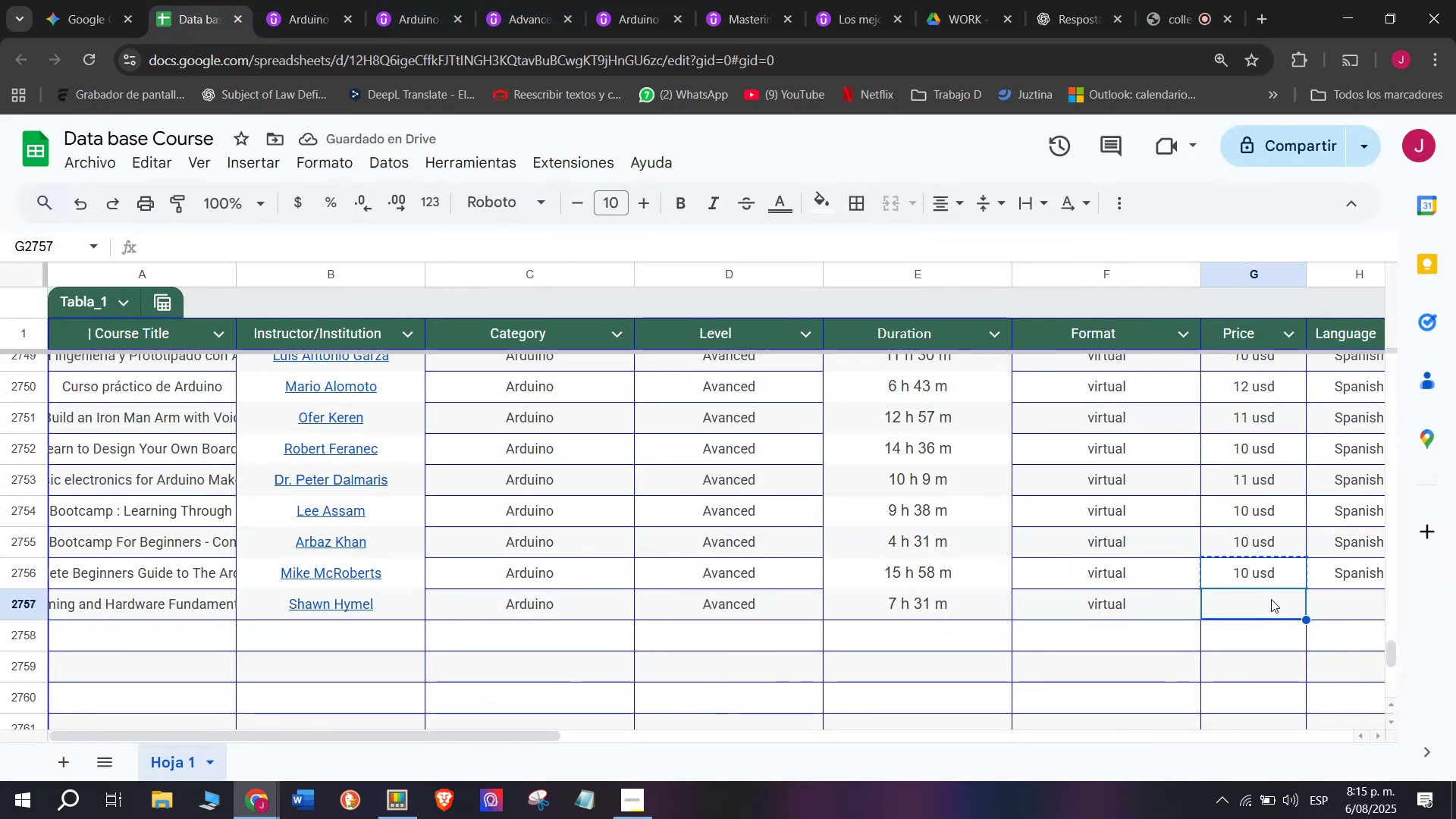 
key(Z)
 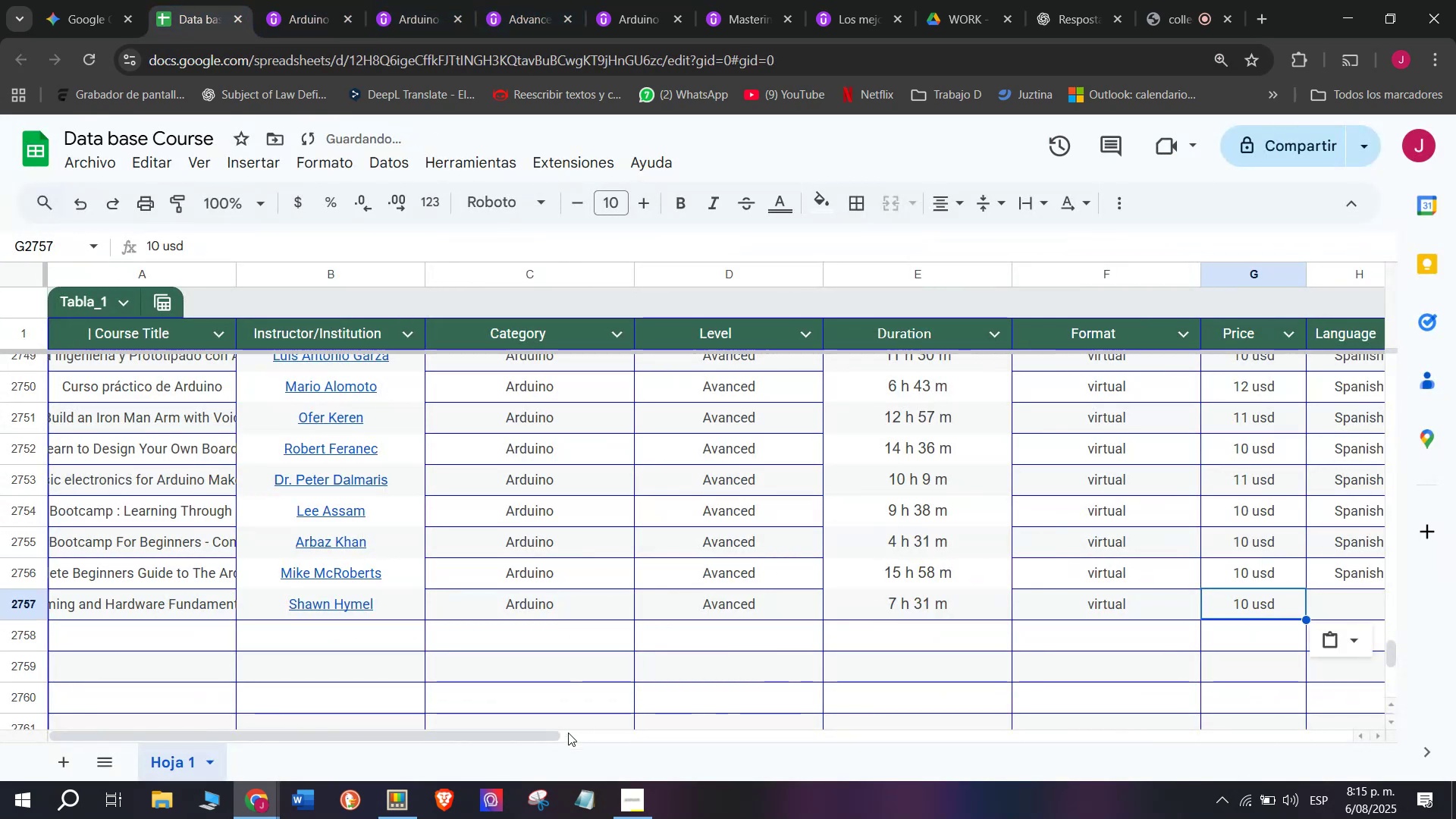 
key(Control+V)
 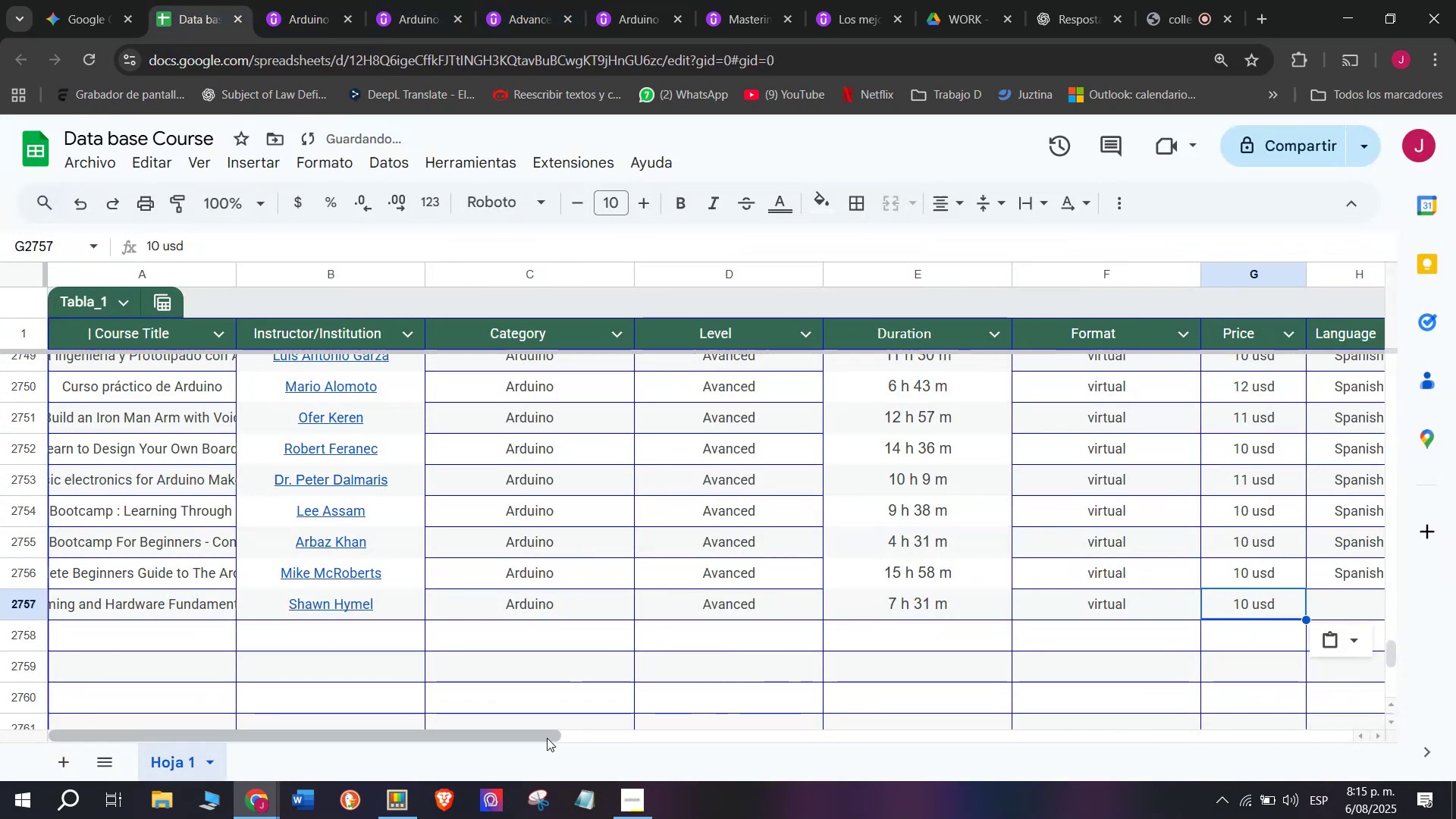 
left_click_drag(start_coordinate=[543, 740], to_coordinate=[896, 737])
 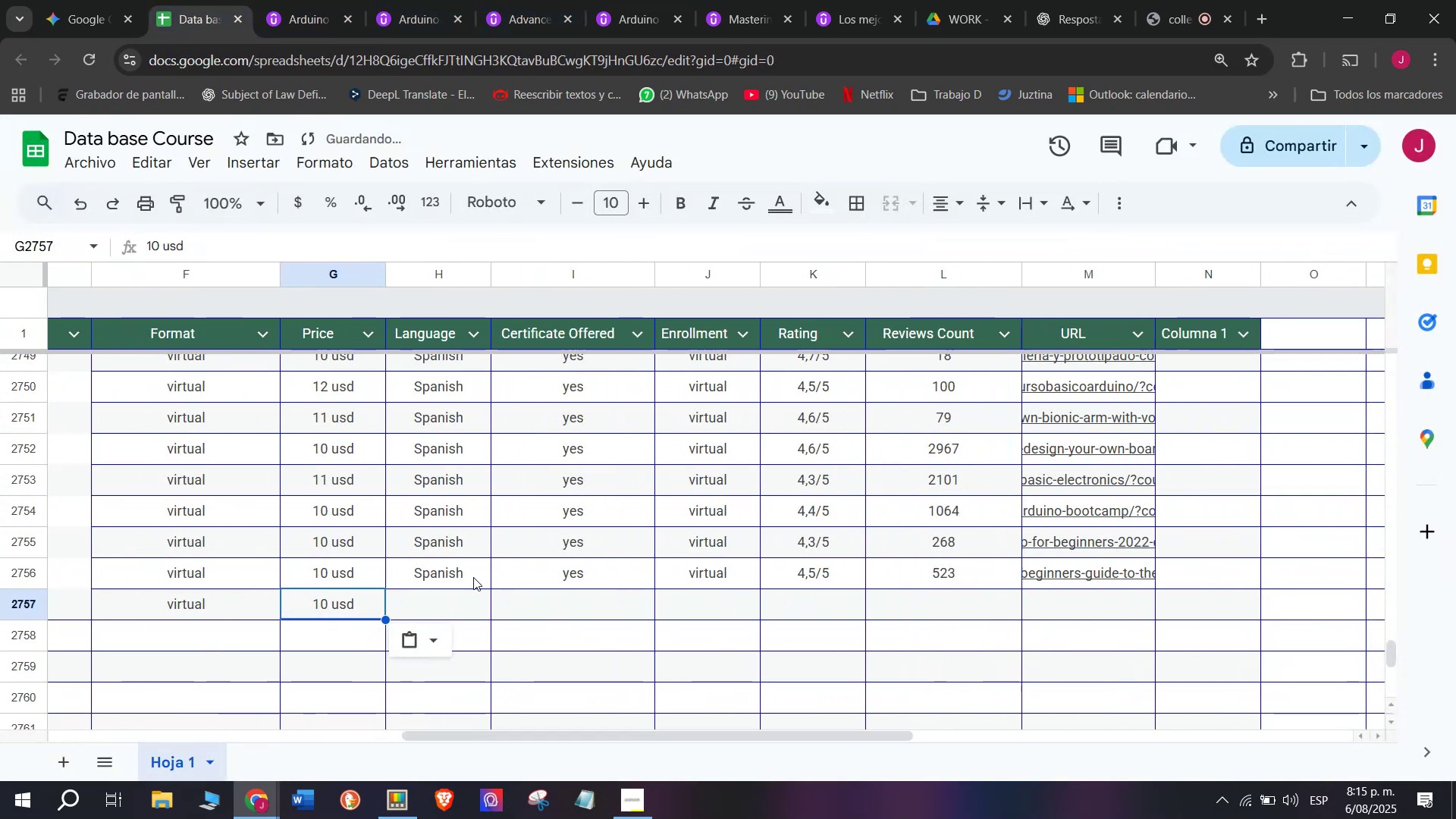 
key(Break)
 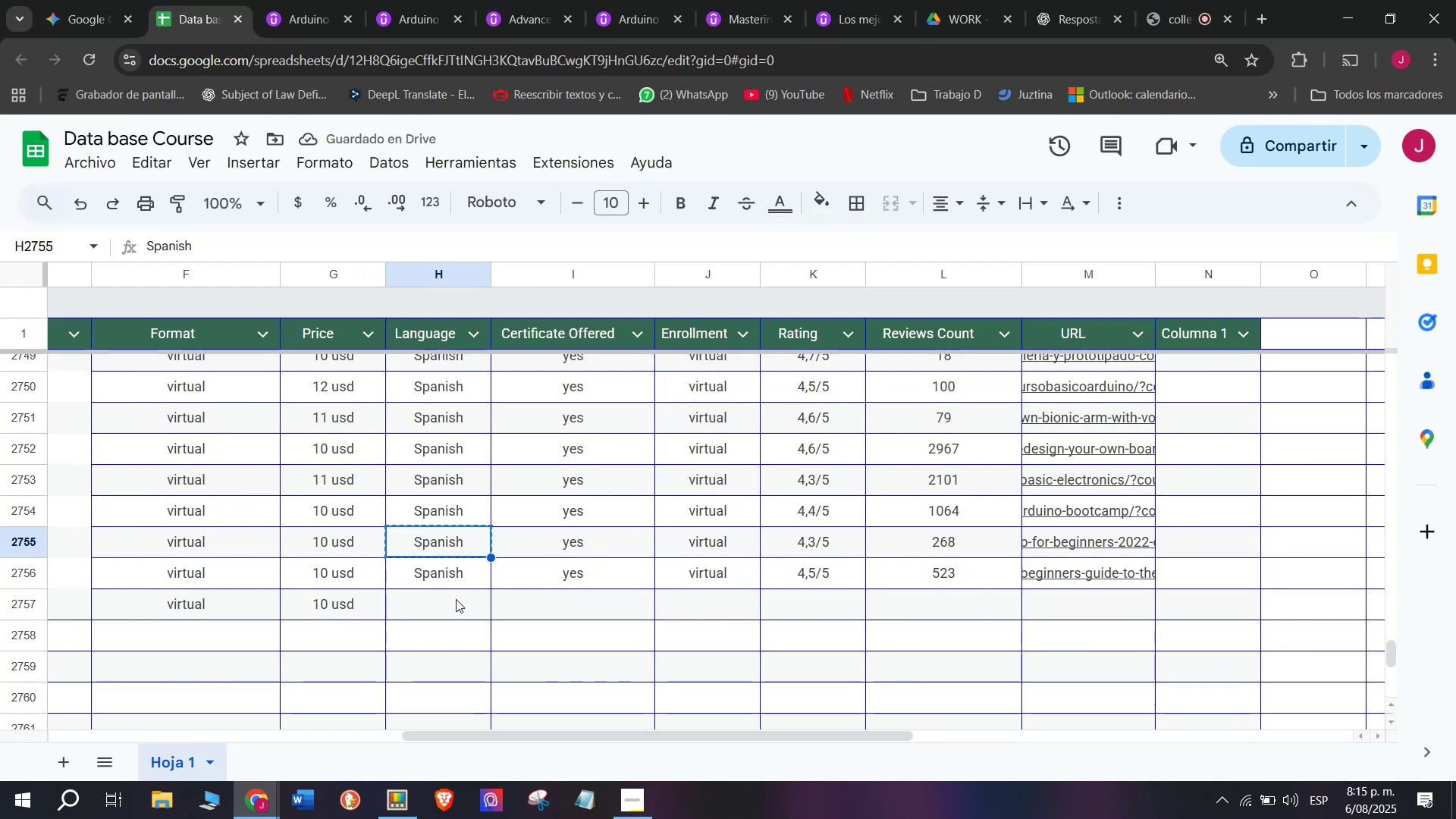 
key(Control+ControlLeft)
 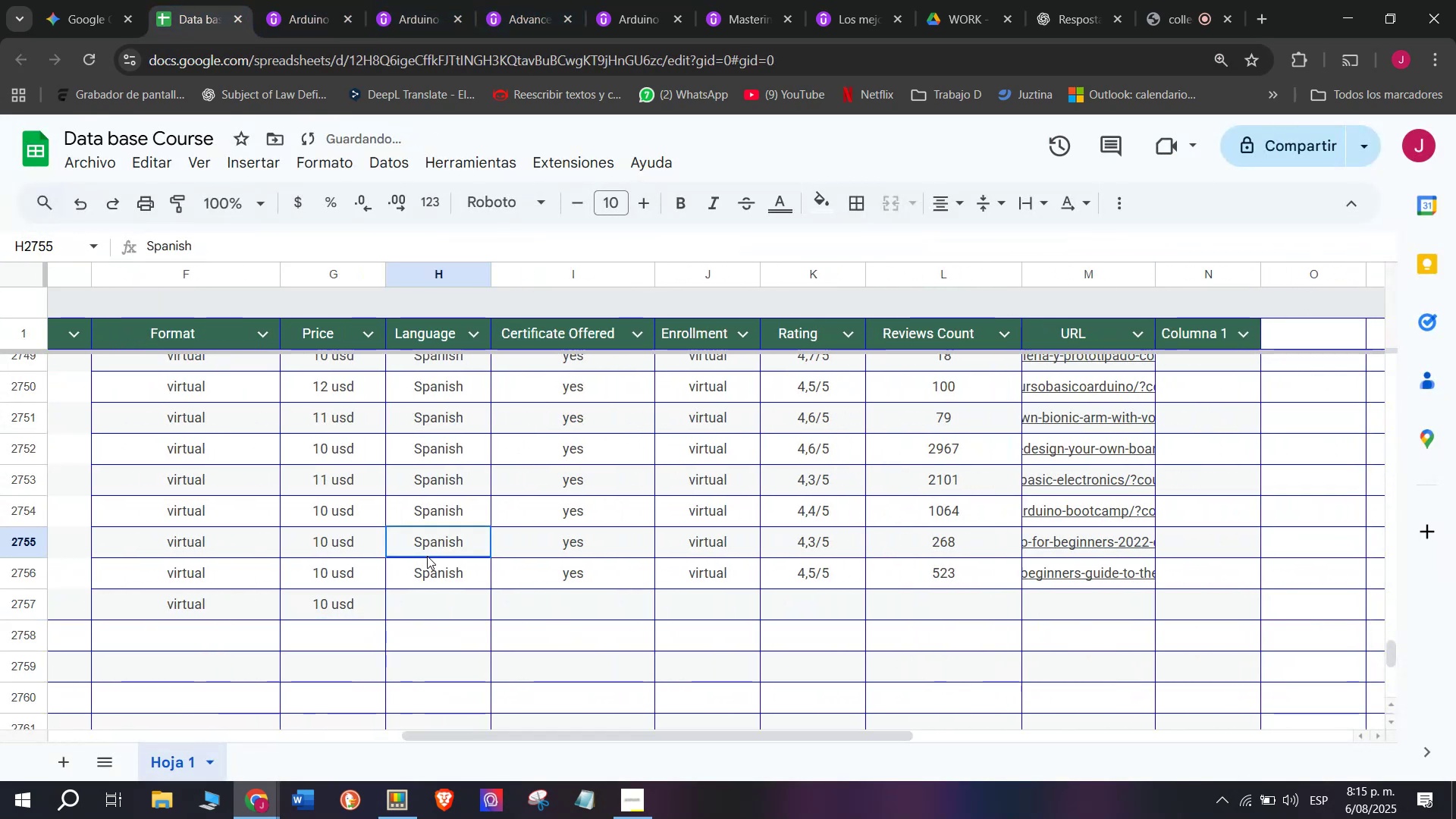 
key(Control+C)
 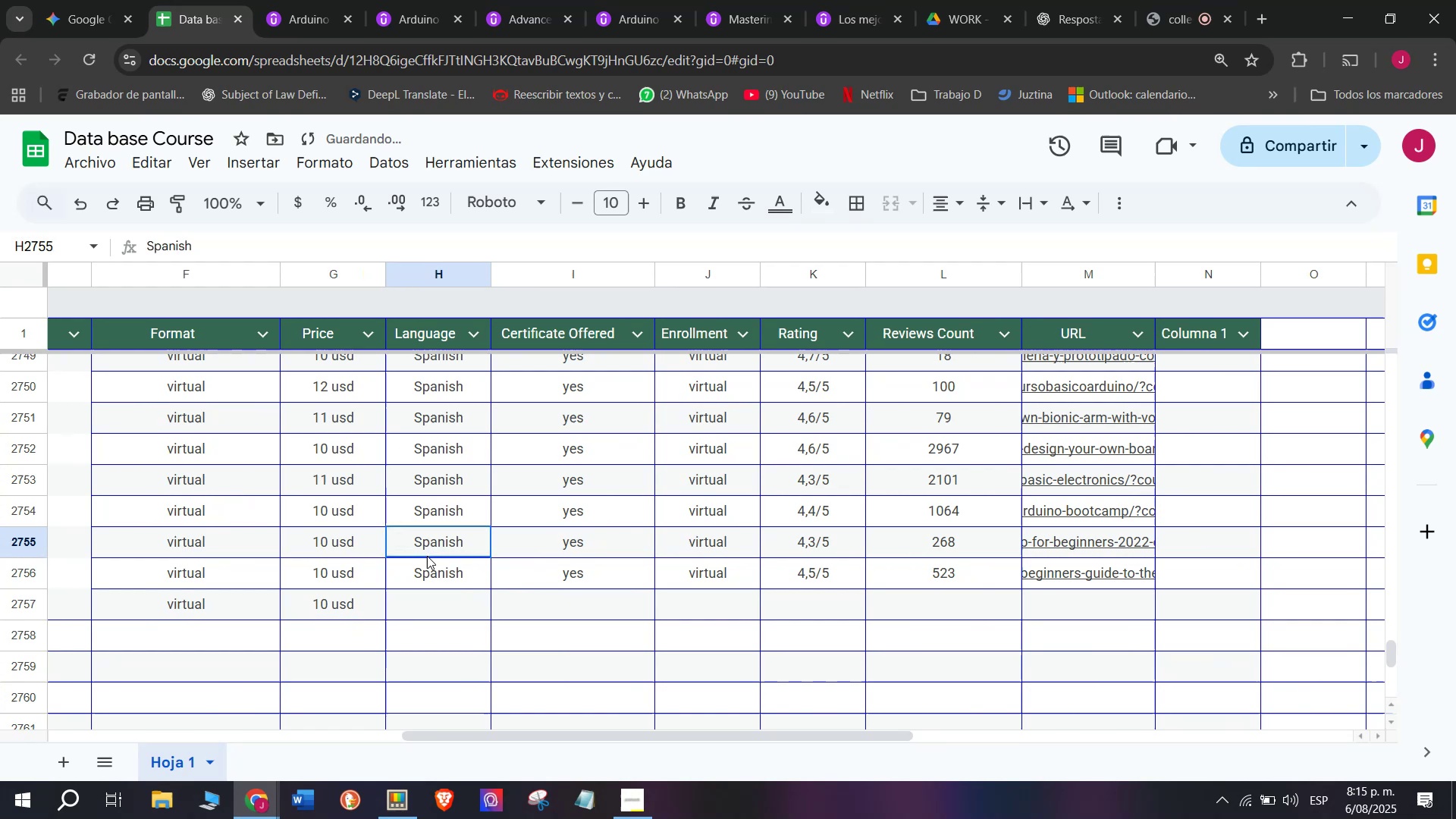 
left_click([427, 556])
 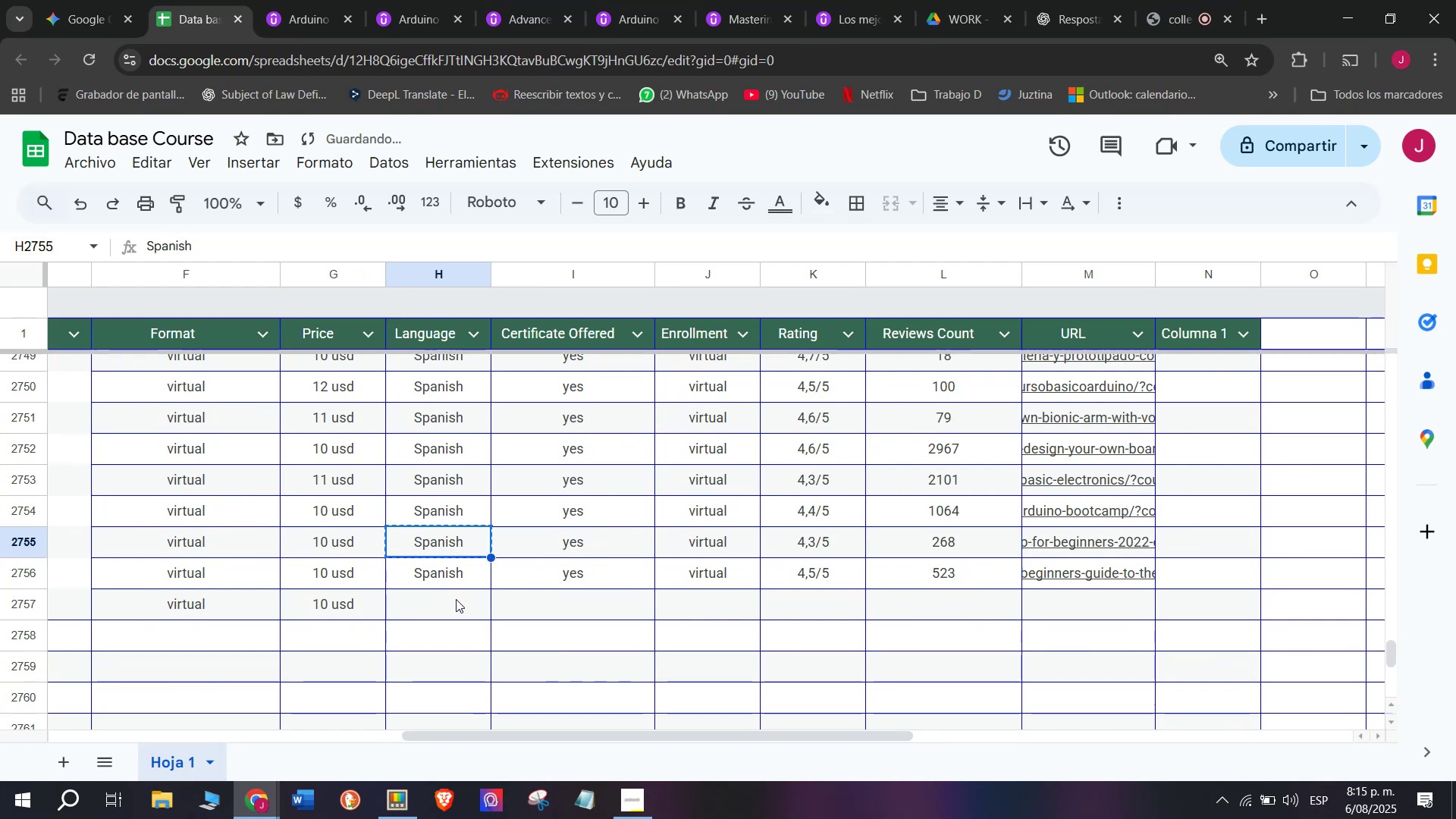 
left_click([456, 599])
 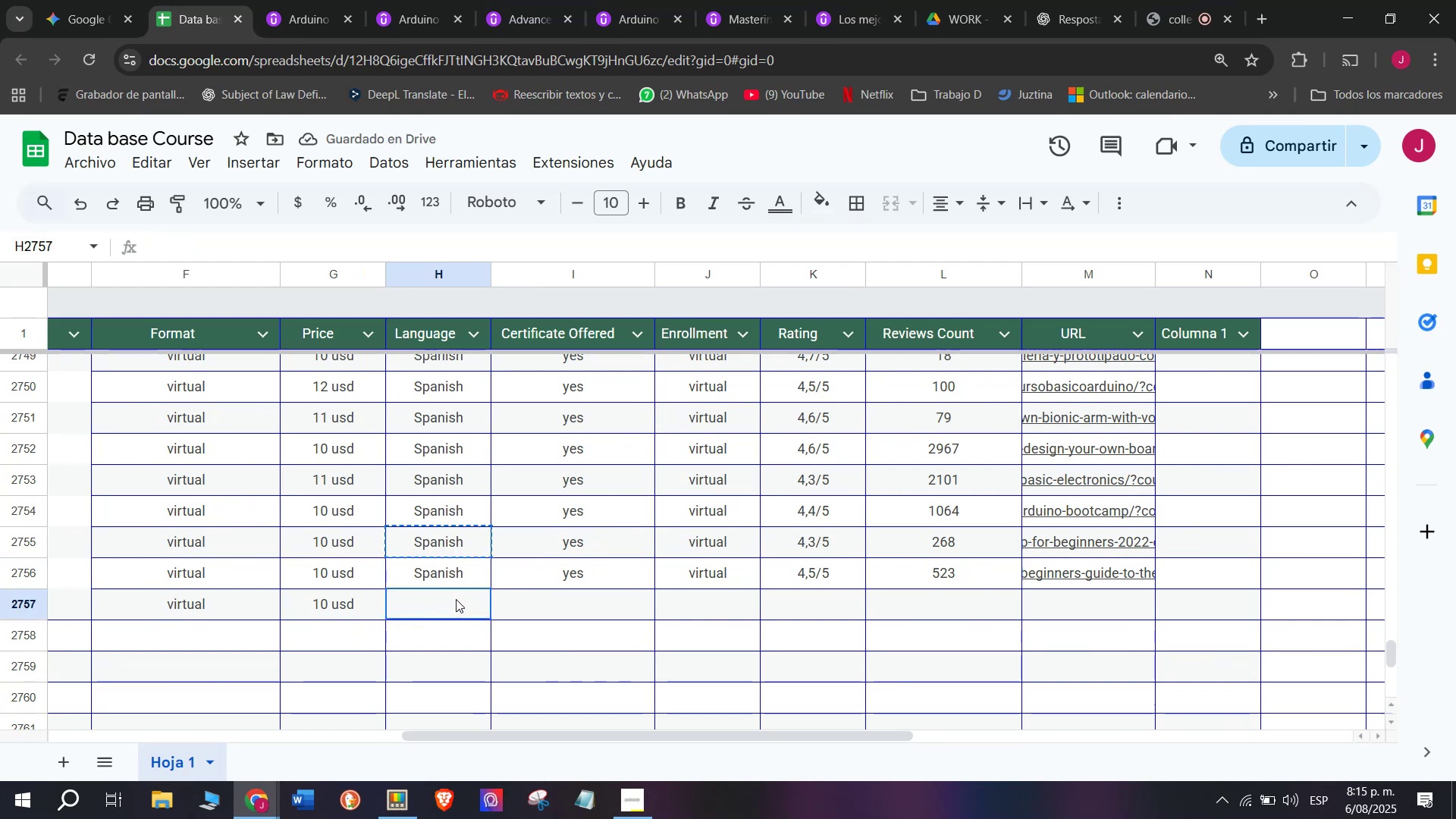 
key(Control+ControlLeft)
 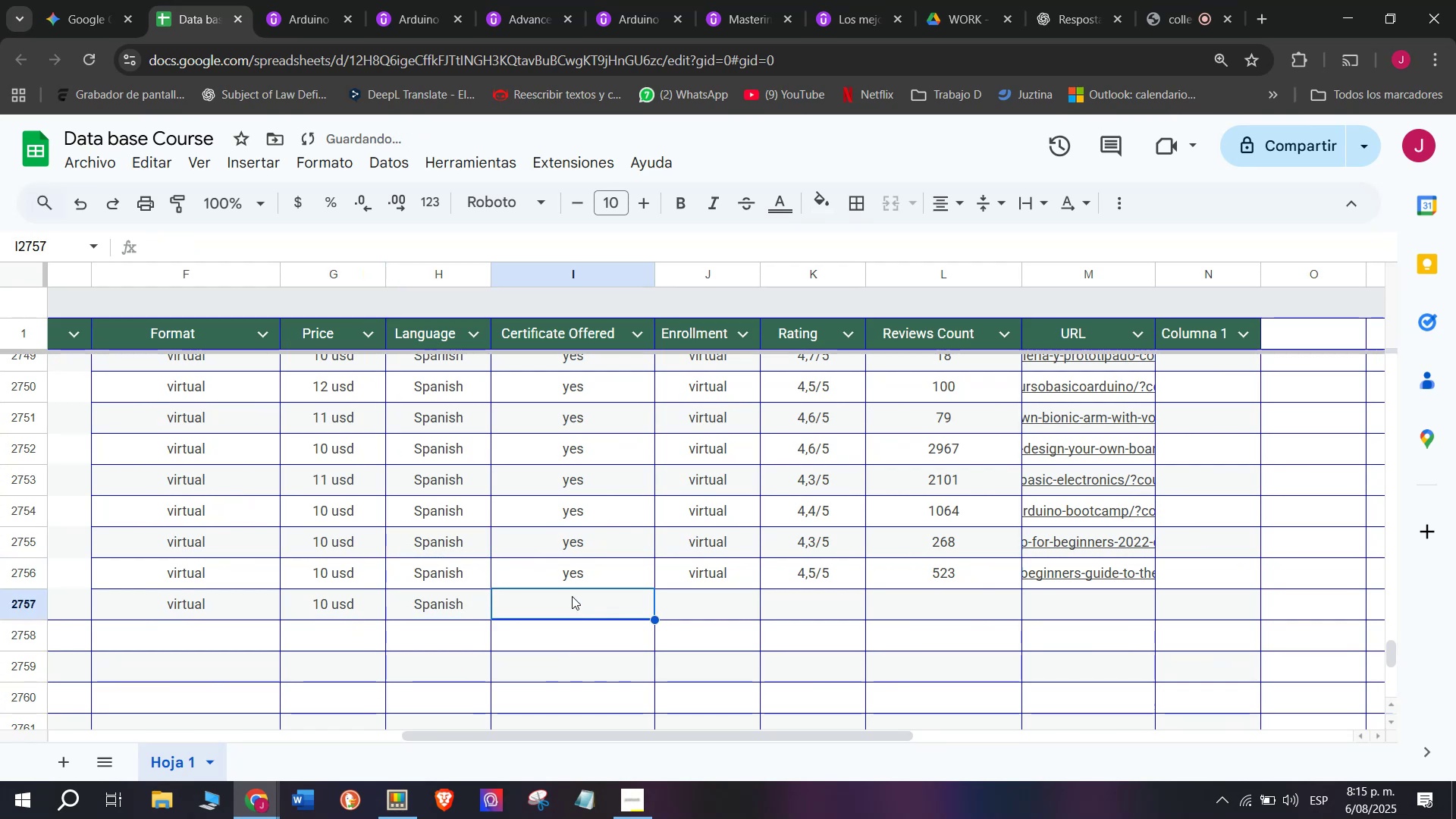 
key(Z)
 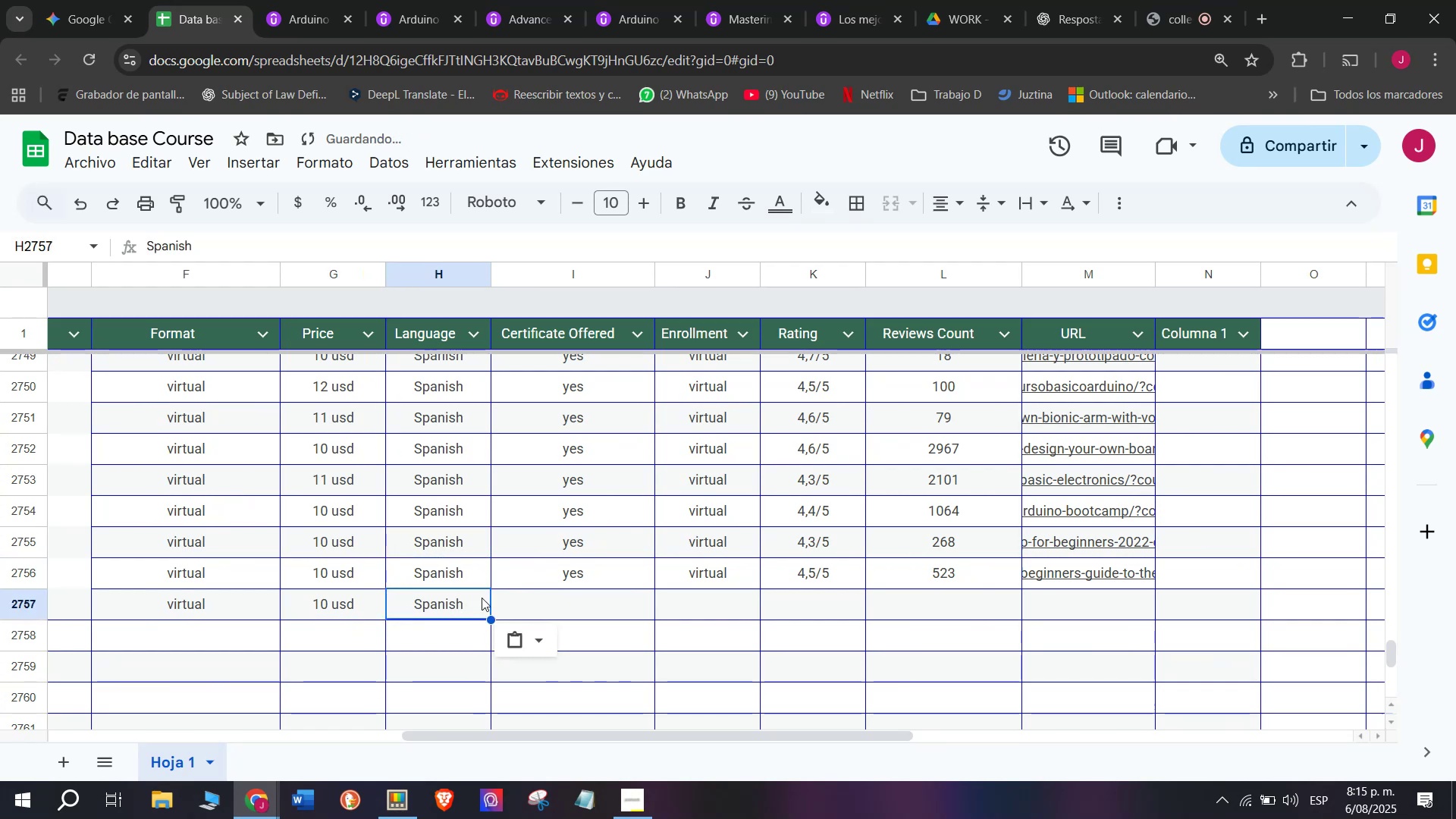 
key(Control+V)
 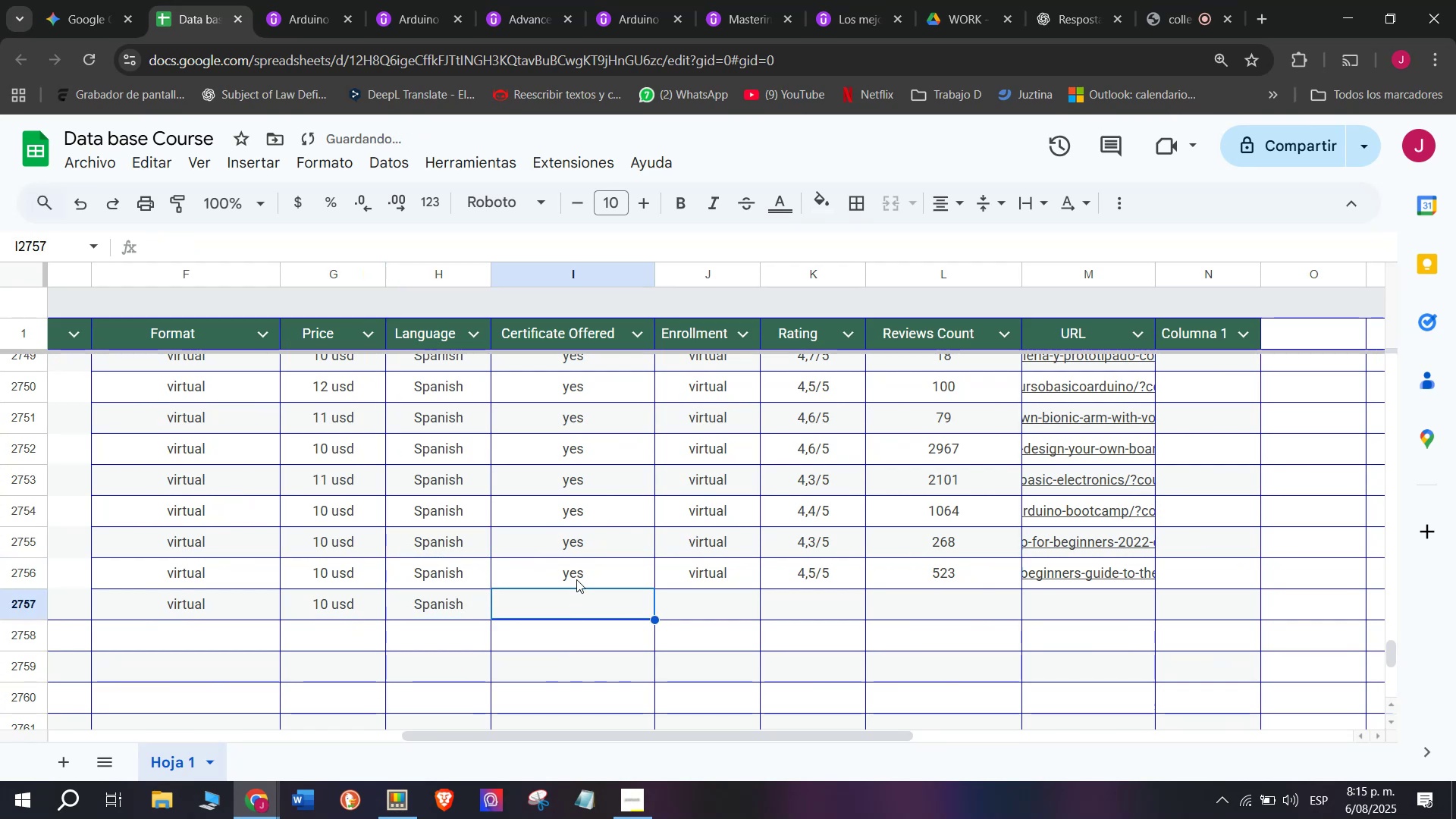 
key(Control+ControlLeft)
 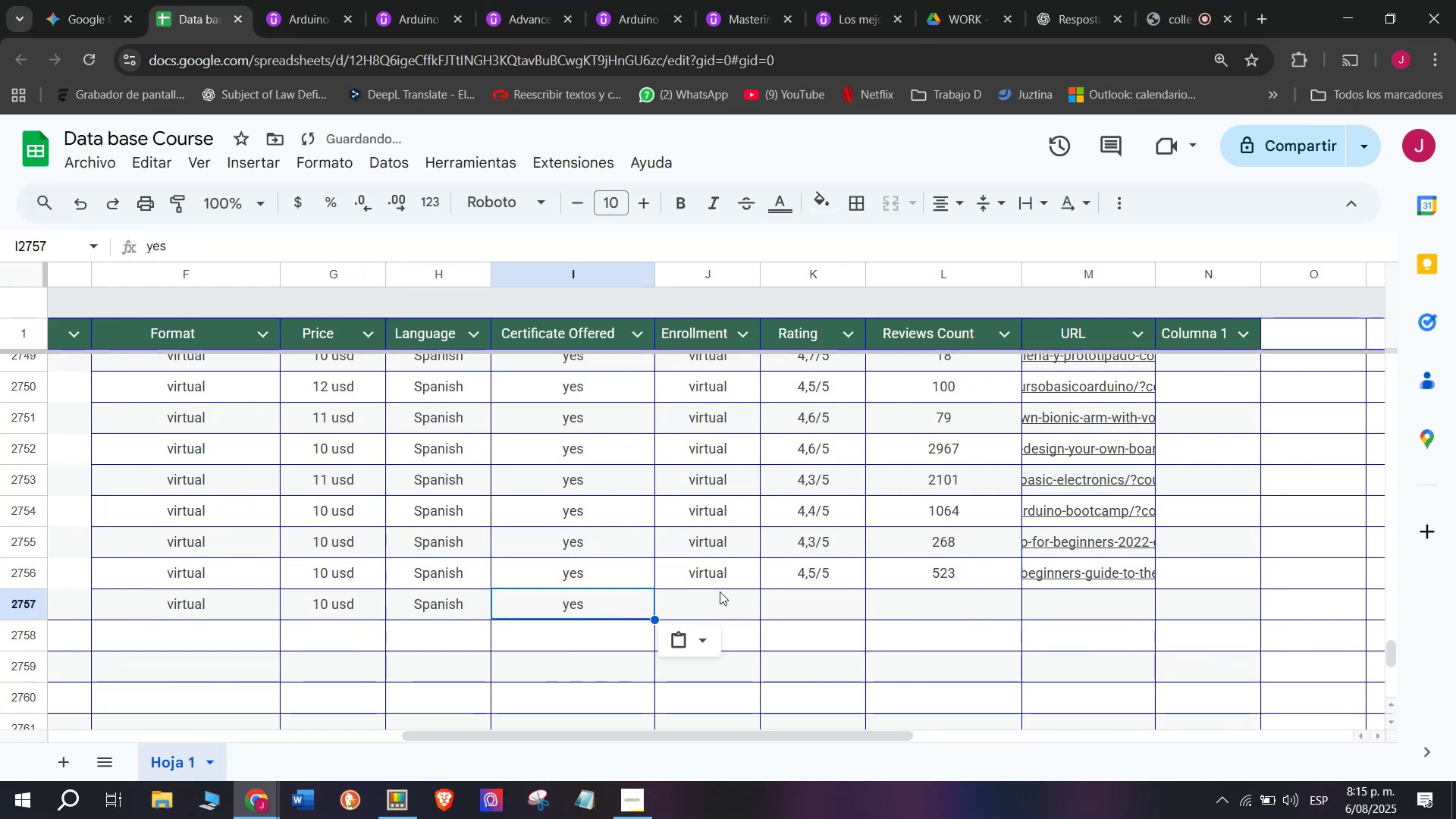 
key(Break)
 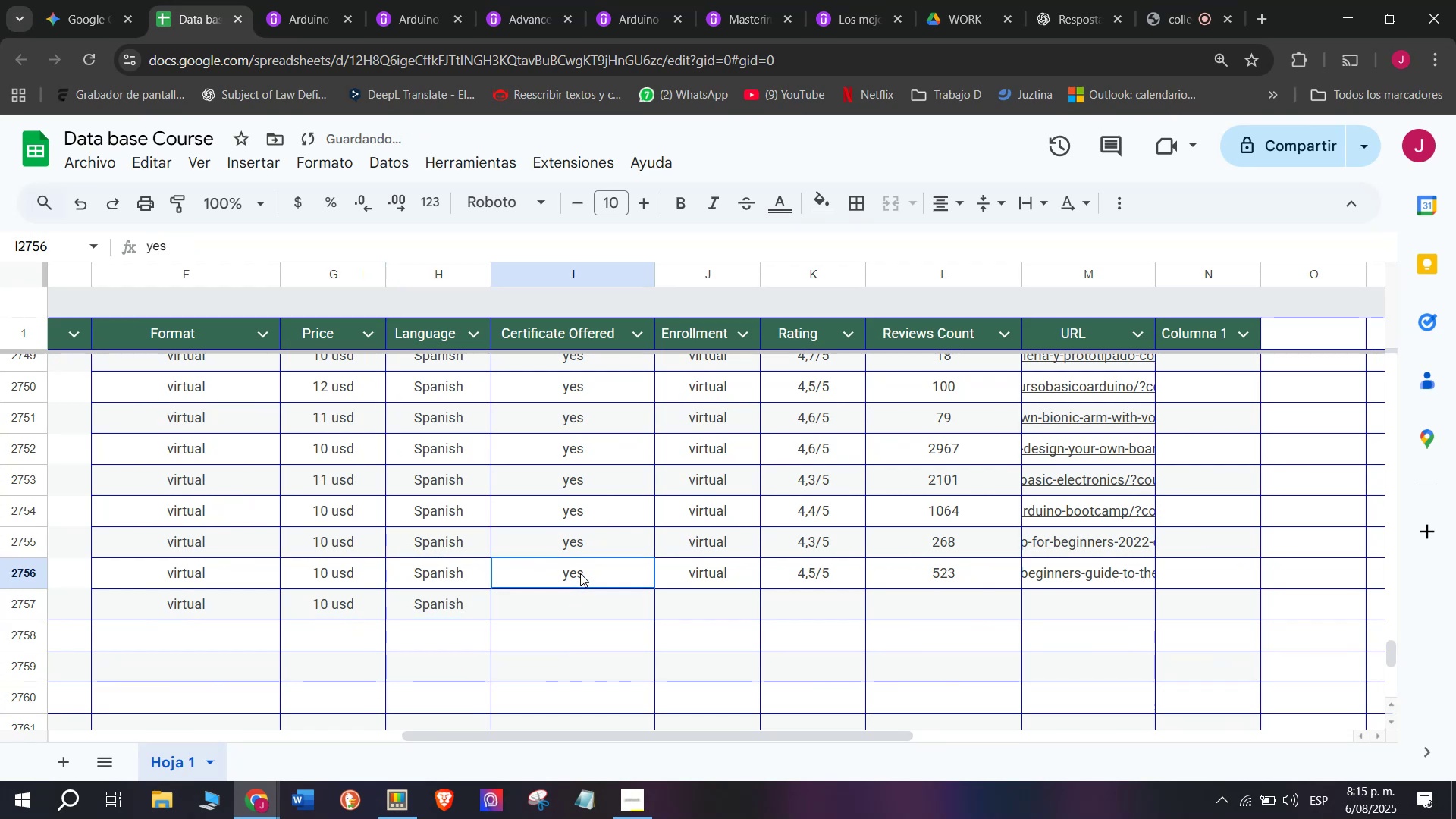 
key(Control+C)
 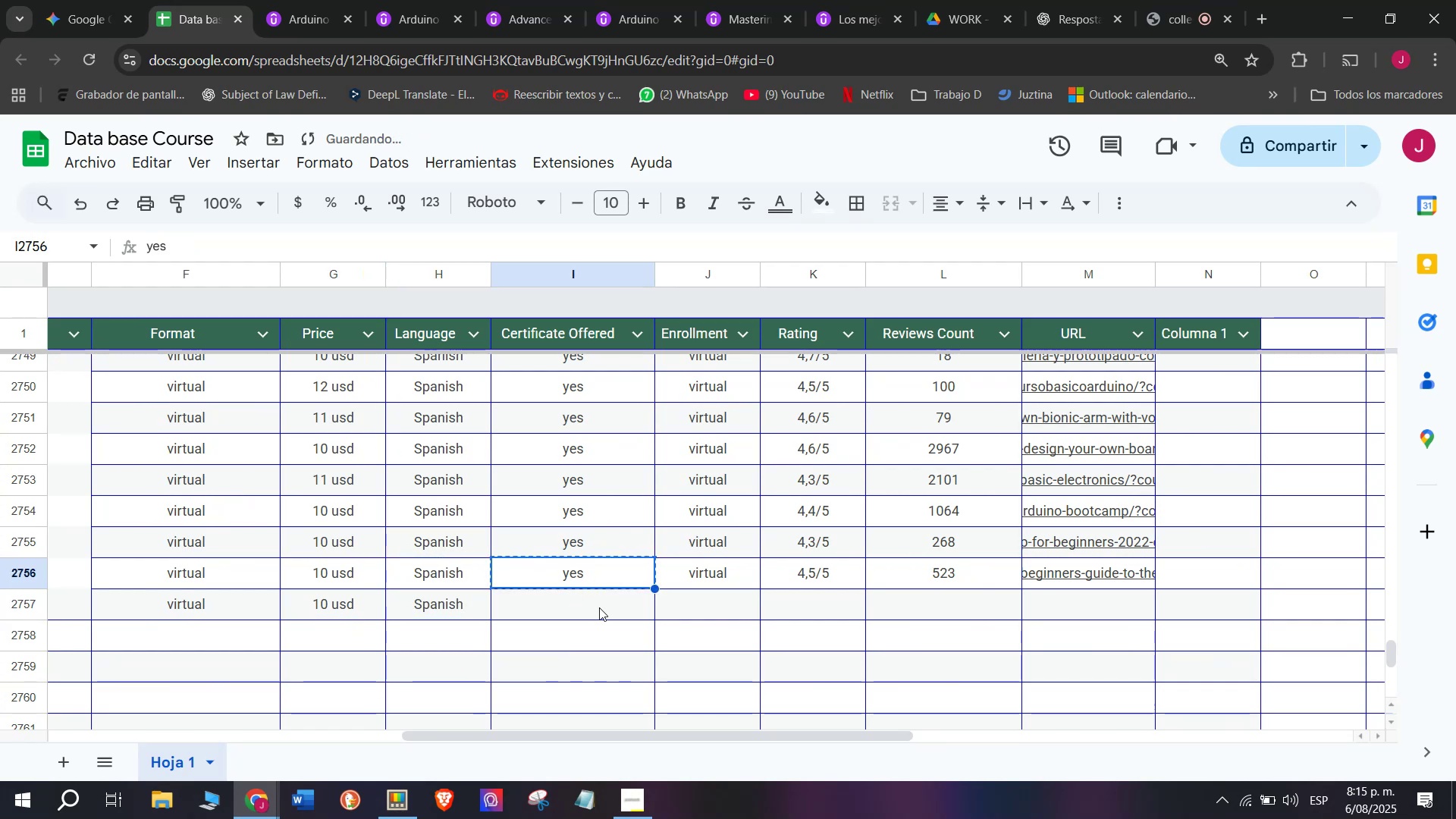 
key(Control+ControlLeft)
 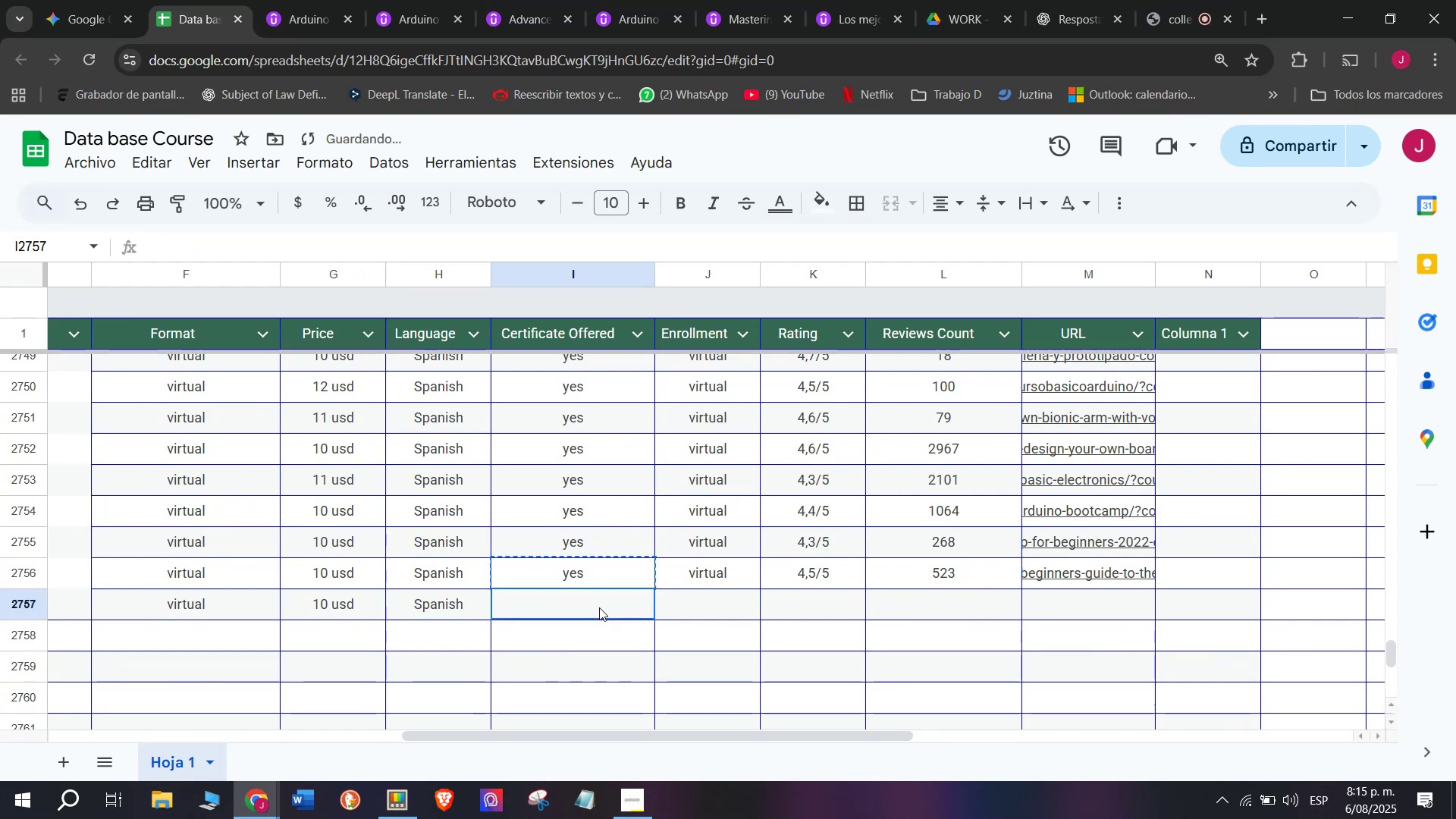 
key(Z)
 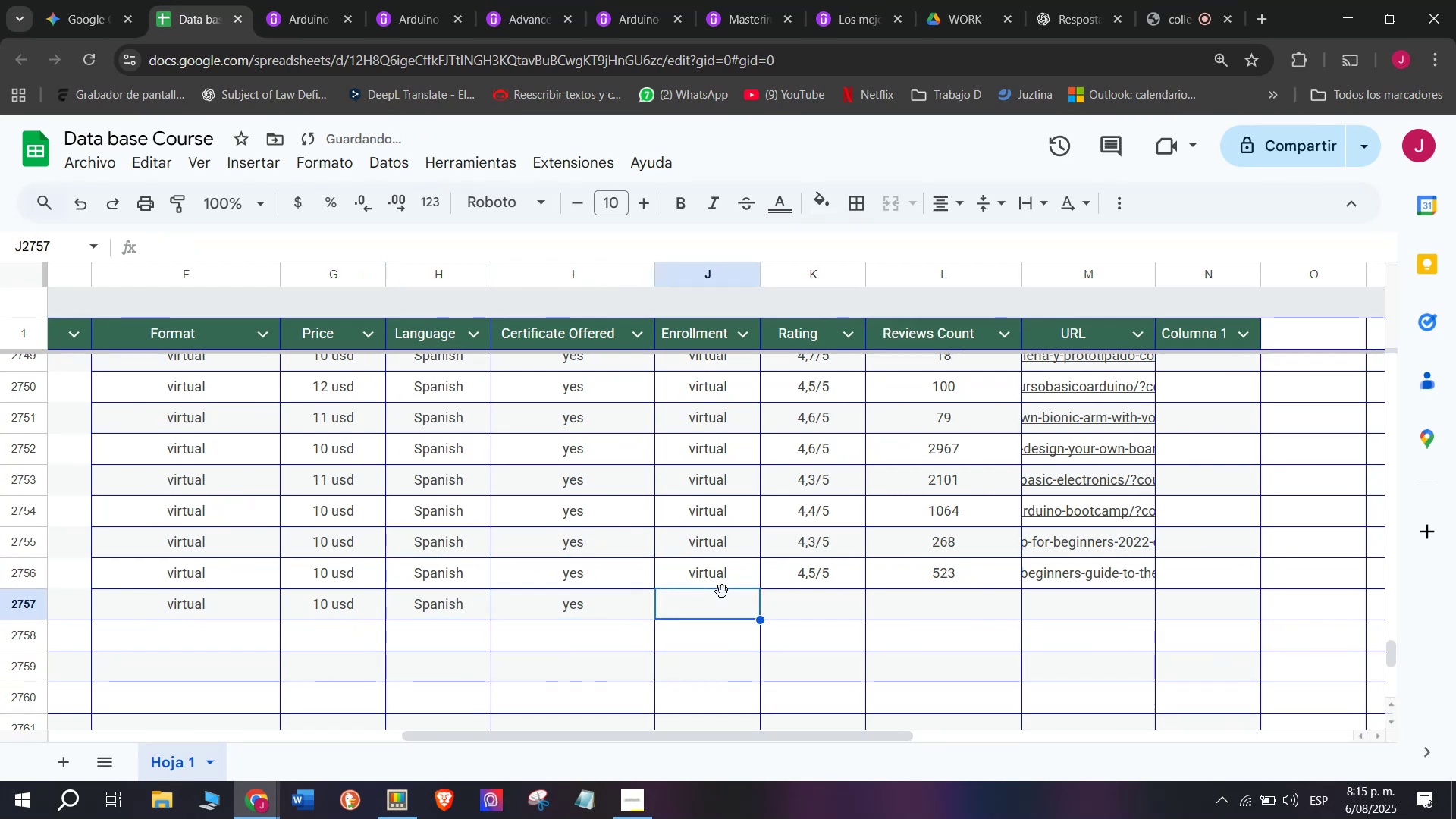 
key(Control+V)
 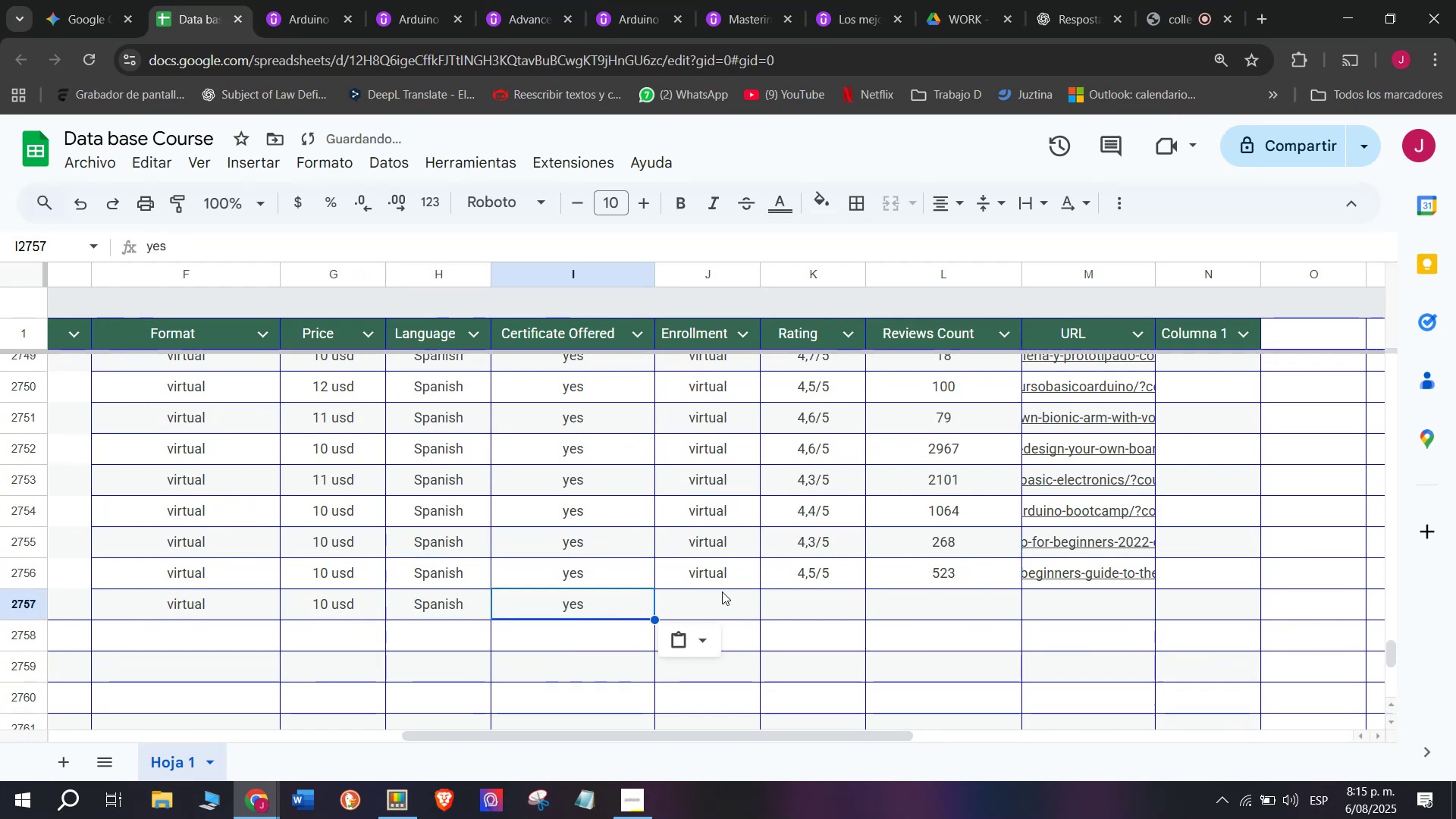 
triple_click([722, 592])
 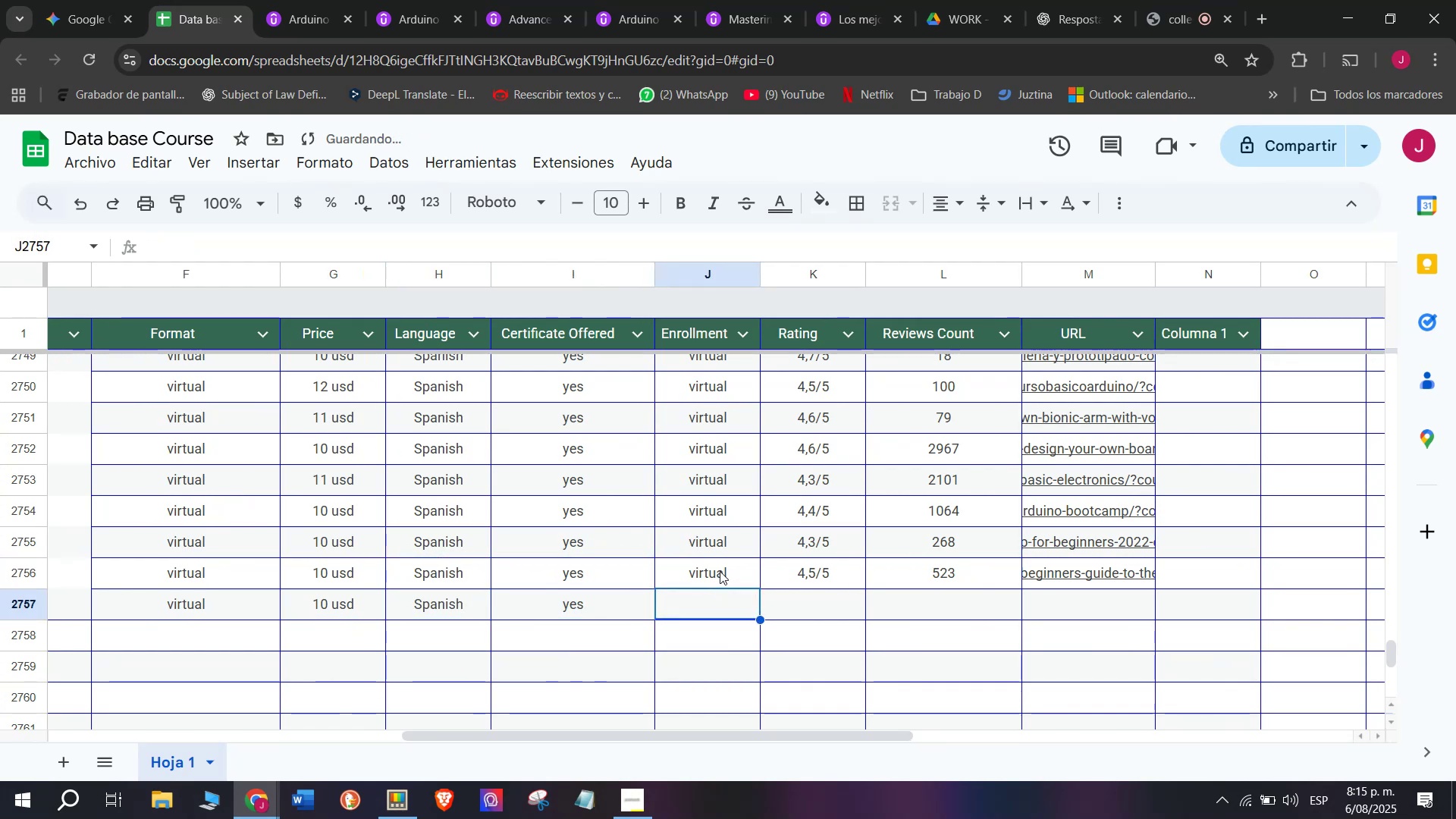 
key(Control+C)
 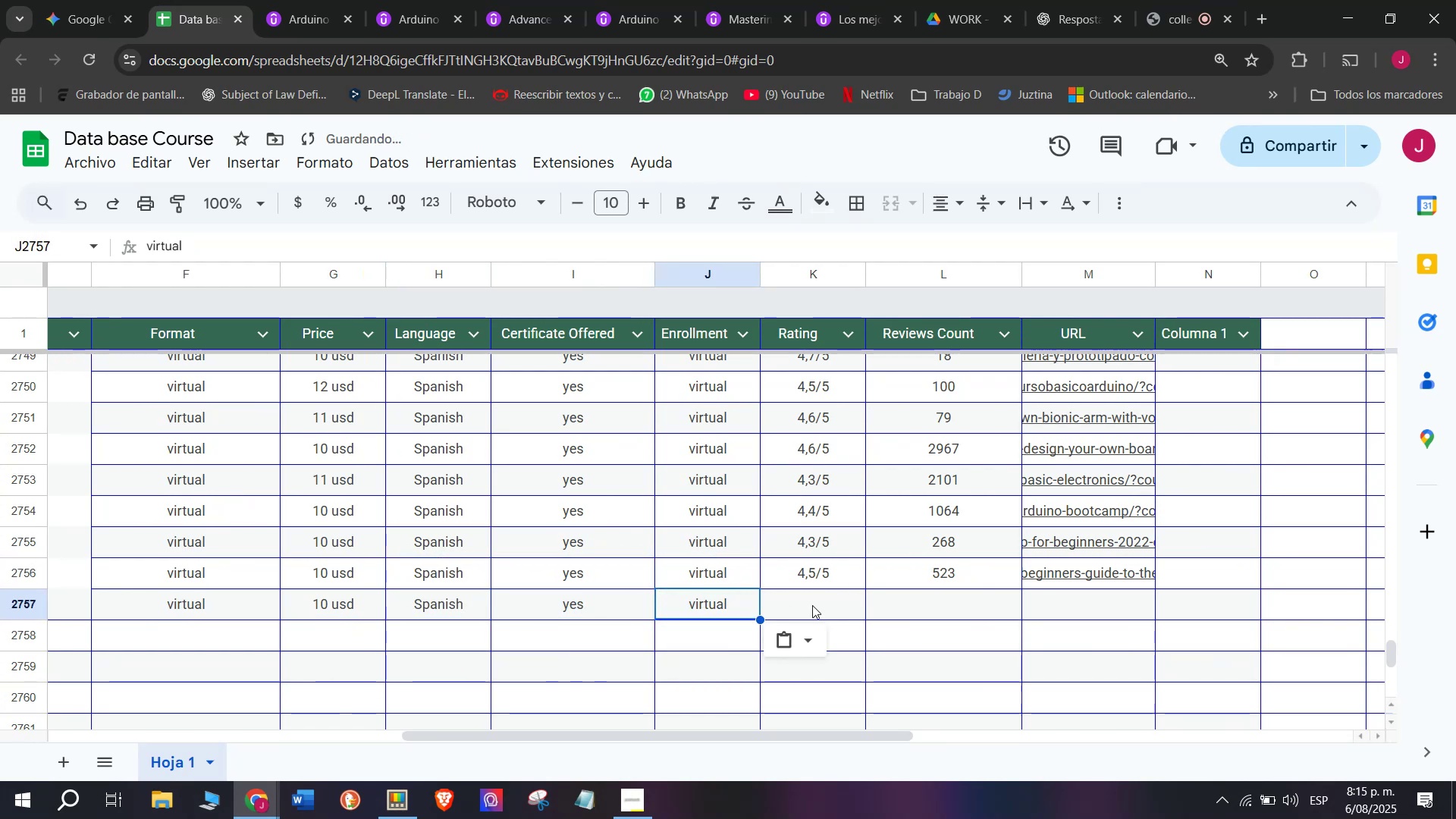 
key(Control+ControlLeft)
 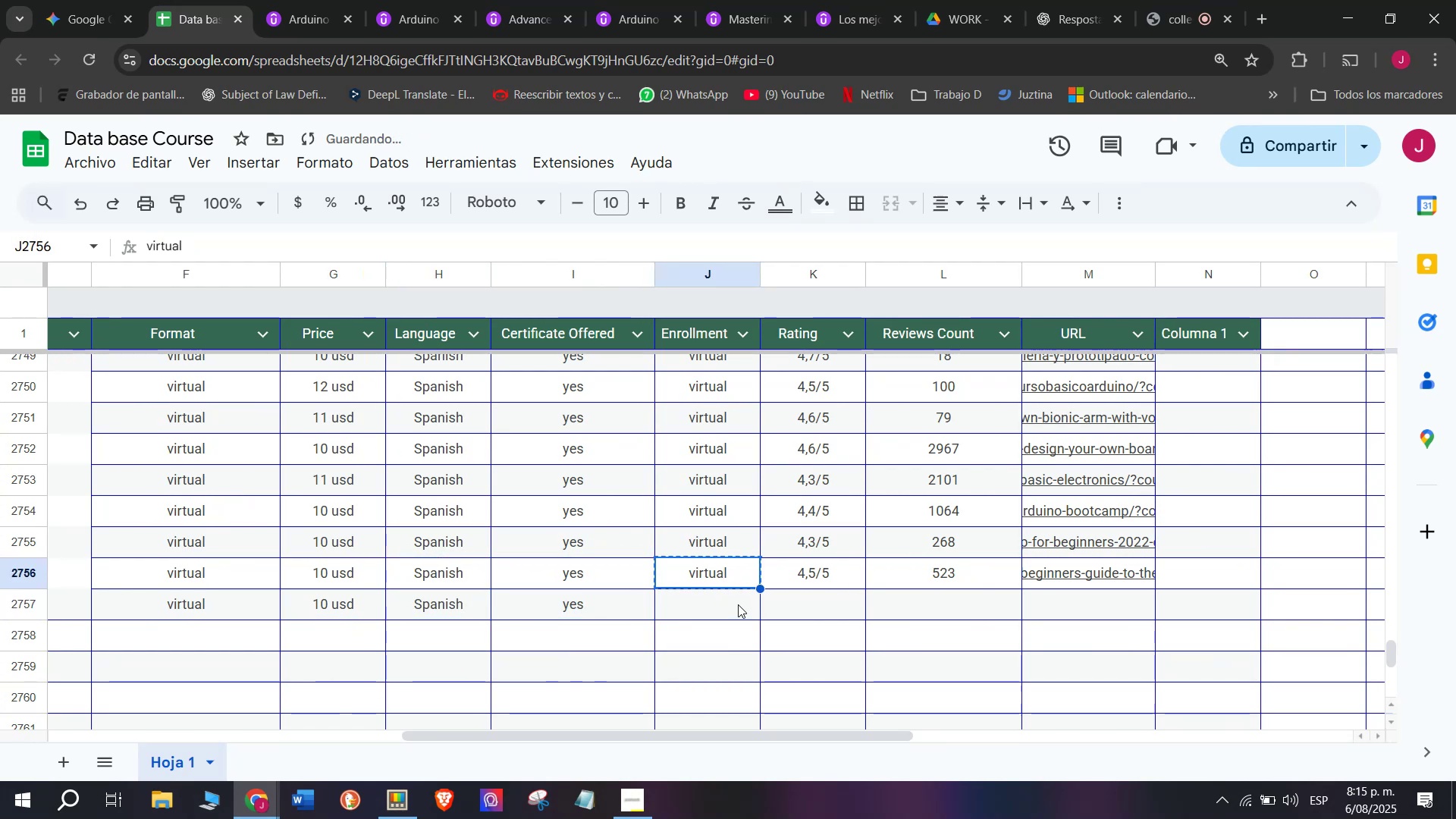 
key(Break)
 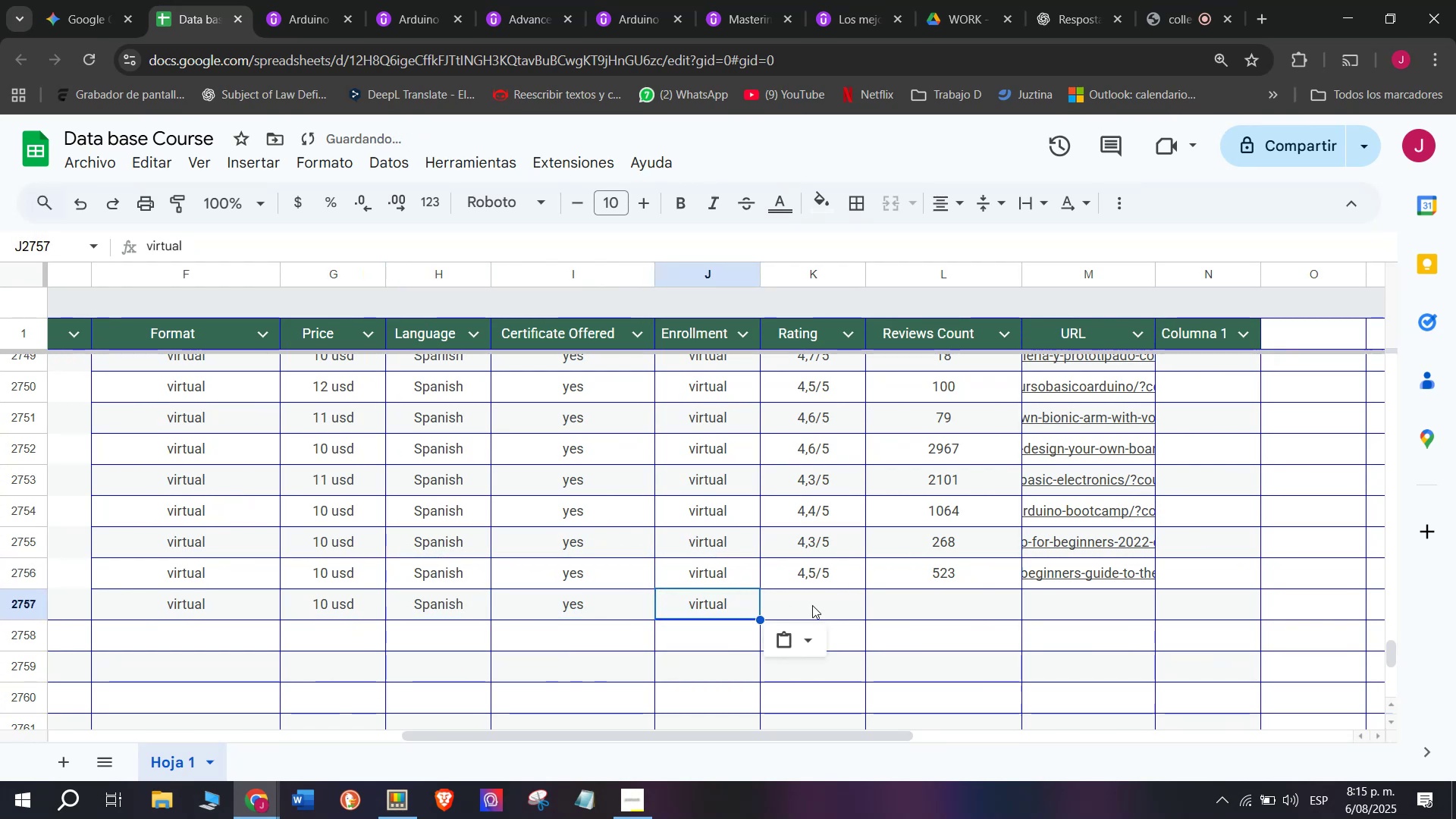 
triple_click([738, 604])
 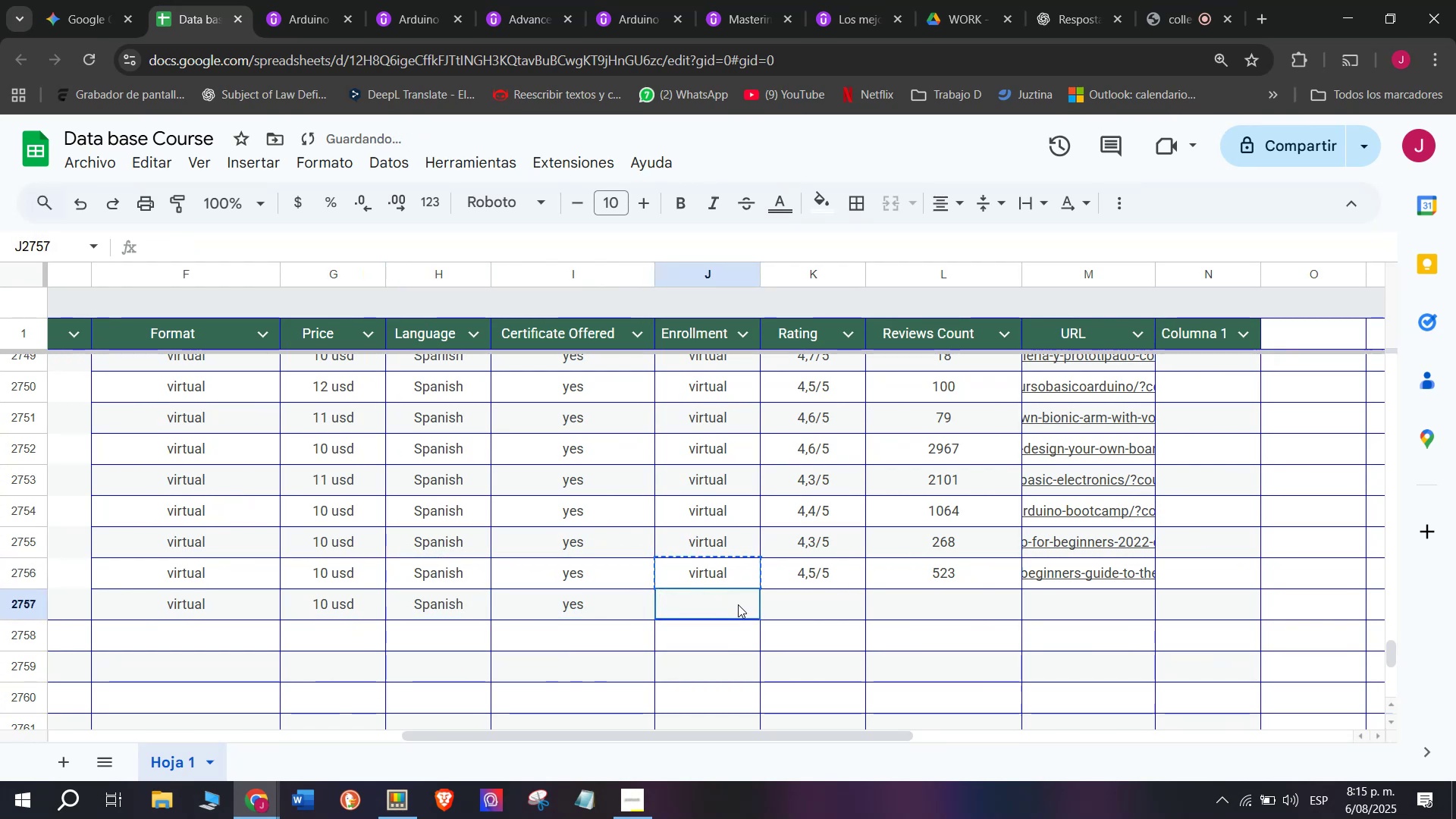 
key(Z)
 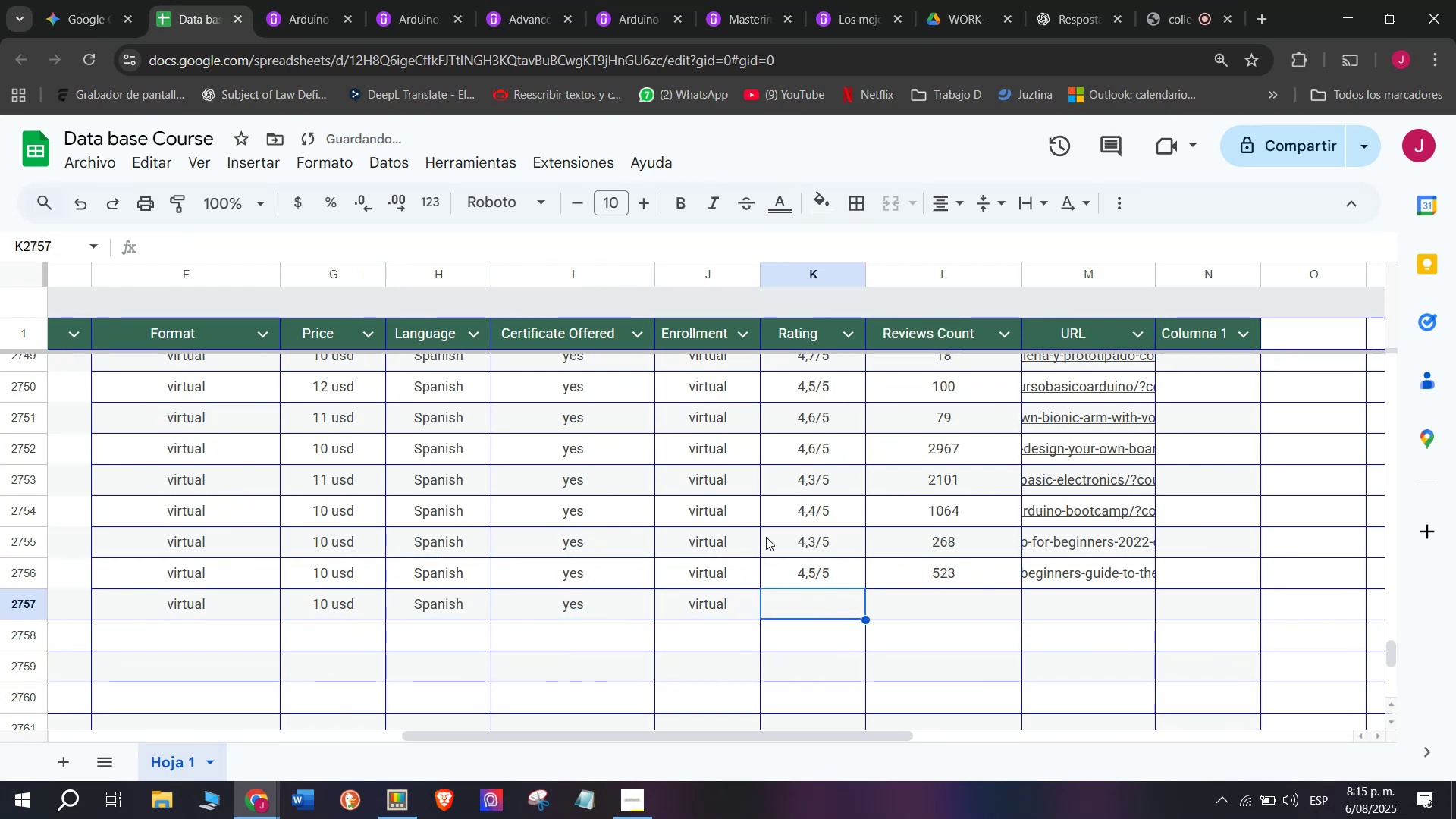 
key(Control+ControlLeft)
 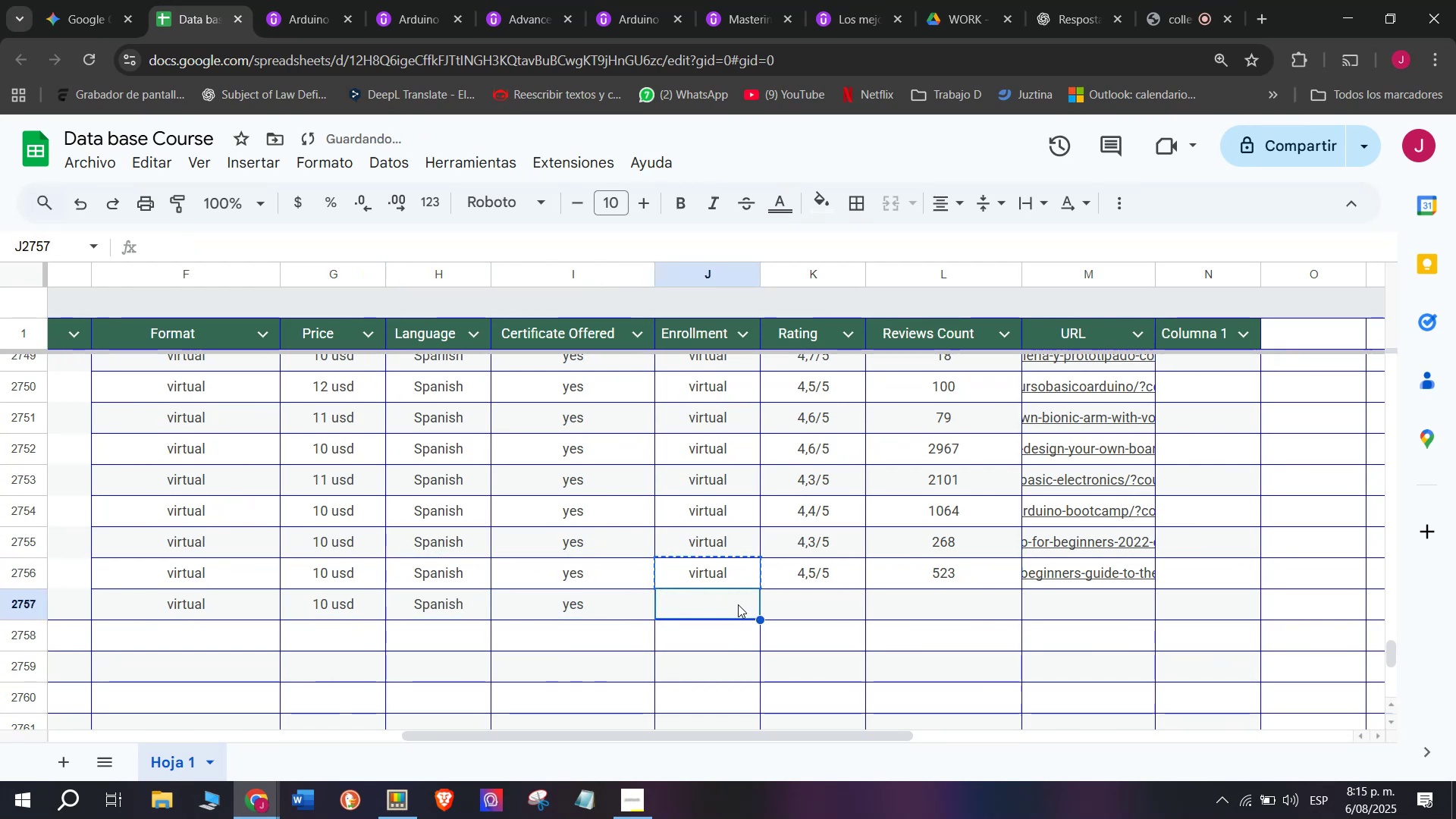 
key(Control+V)
 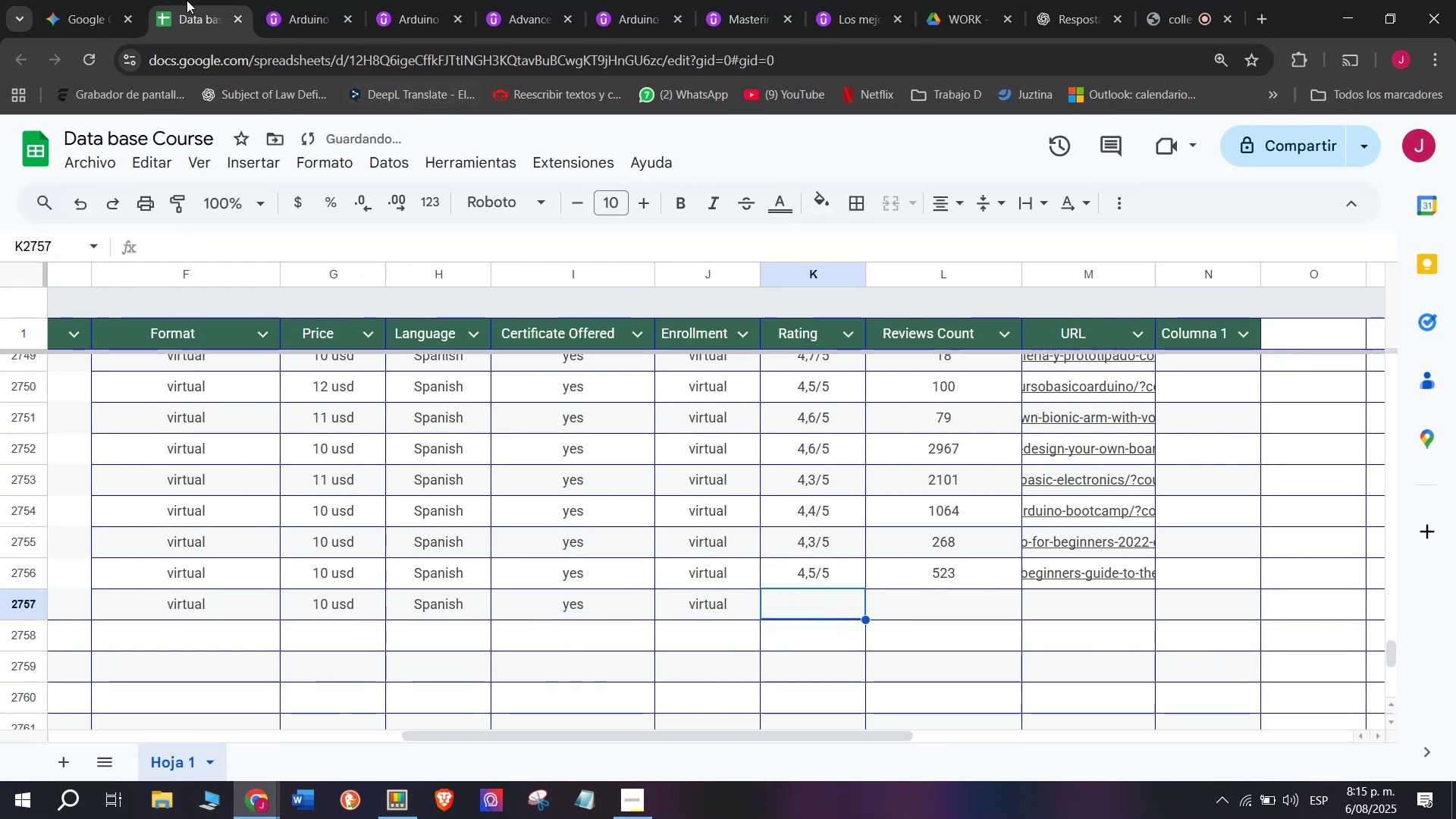 
left_click([300, 0])
 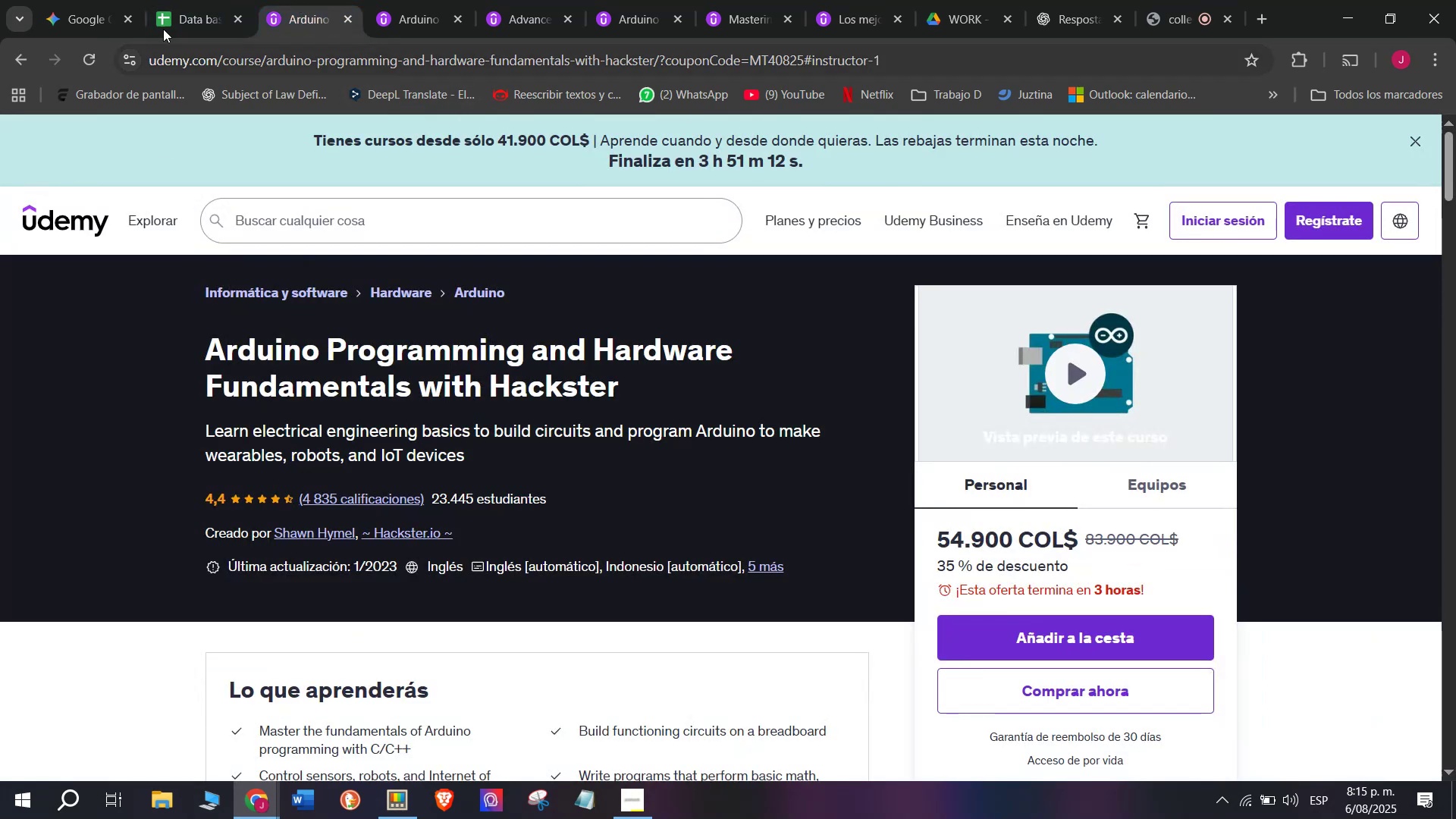 
left_click([189, 0])
 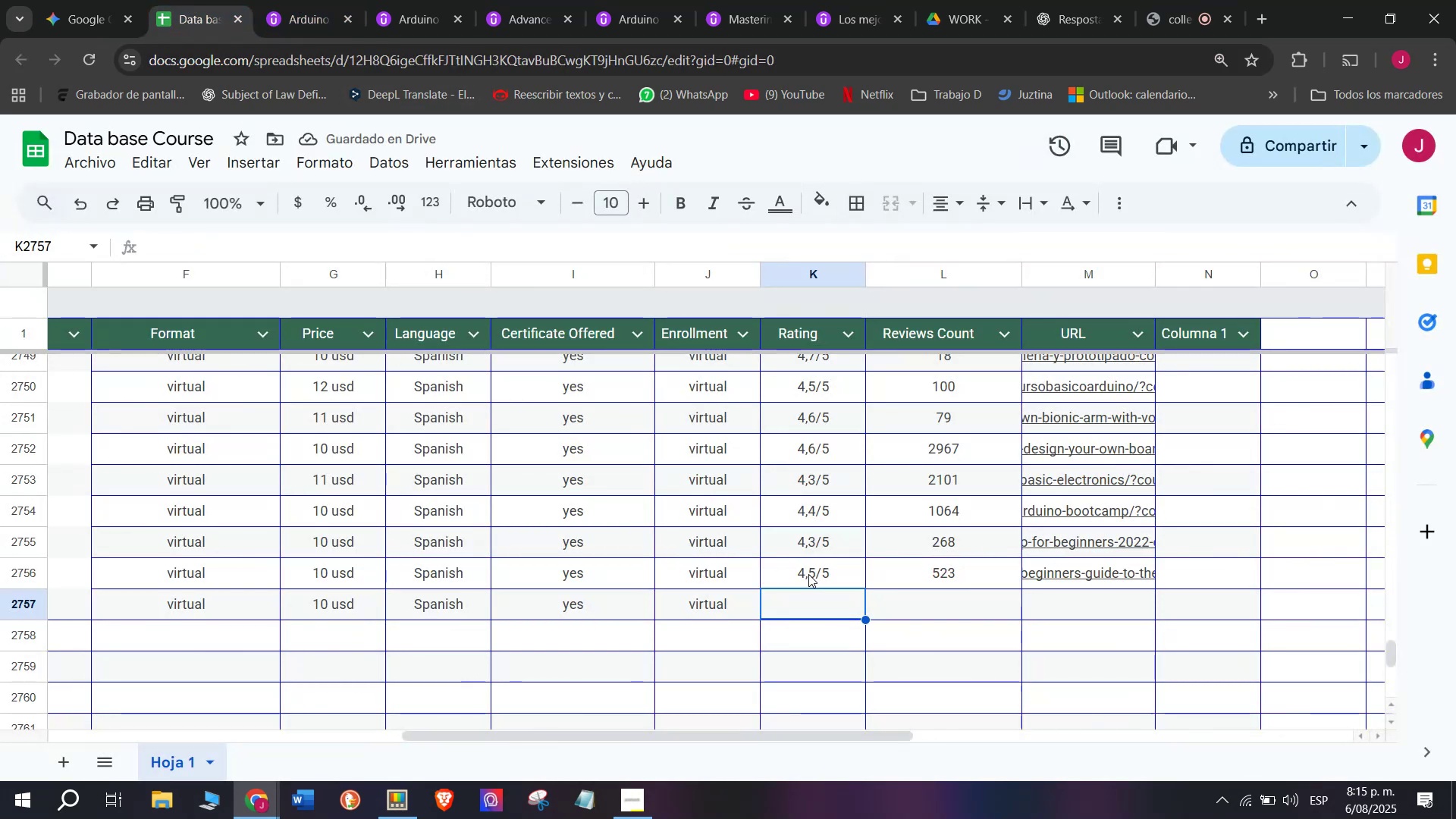 
key(Break)
 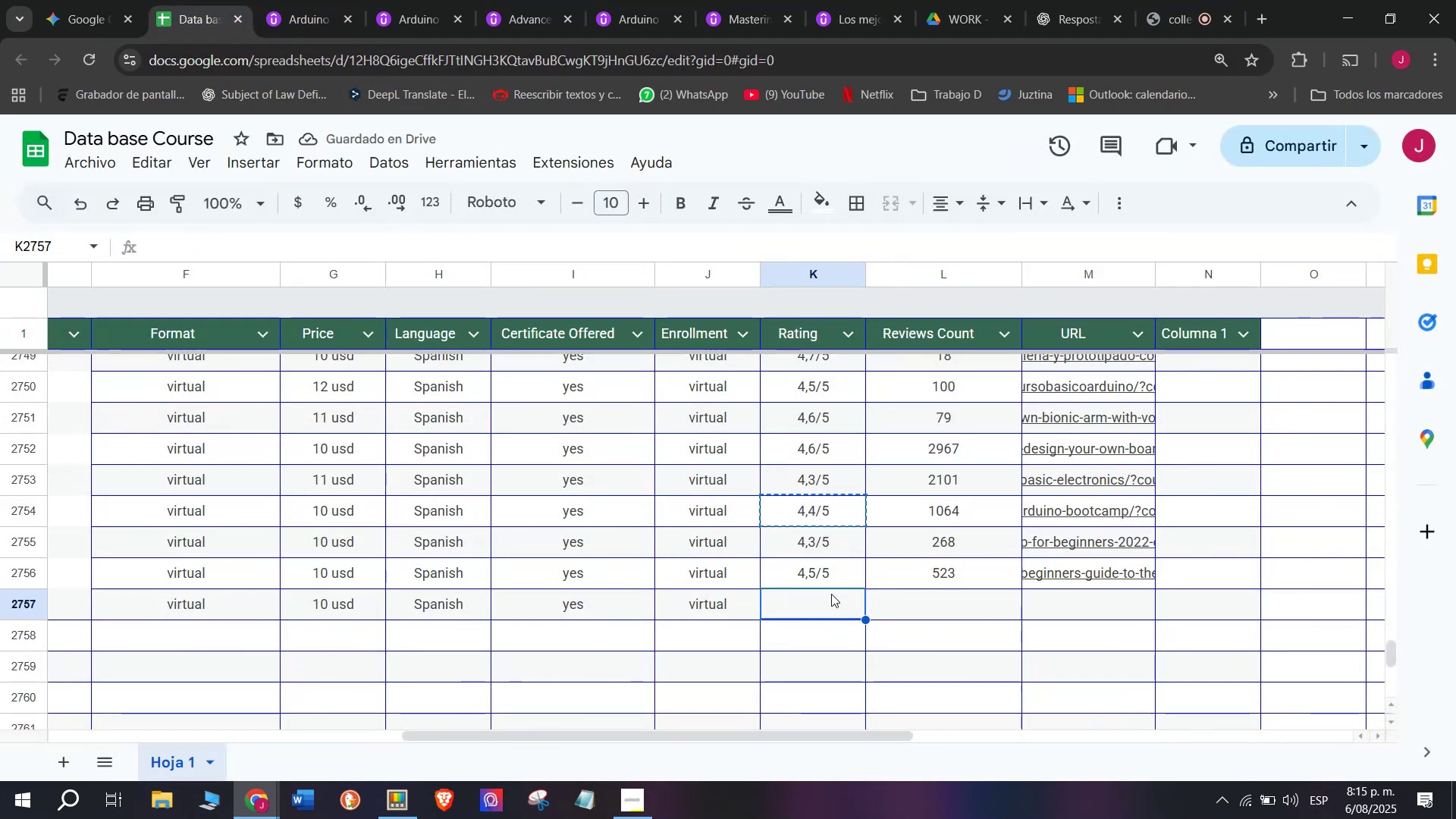 
key(Control+ControlLeft)
 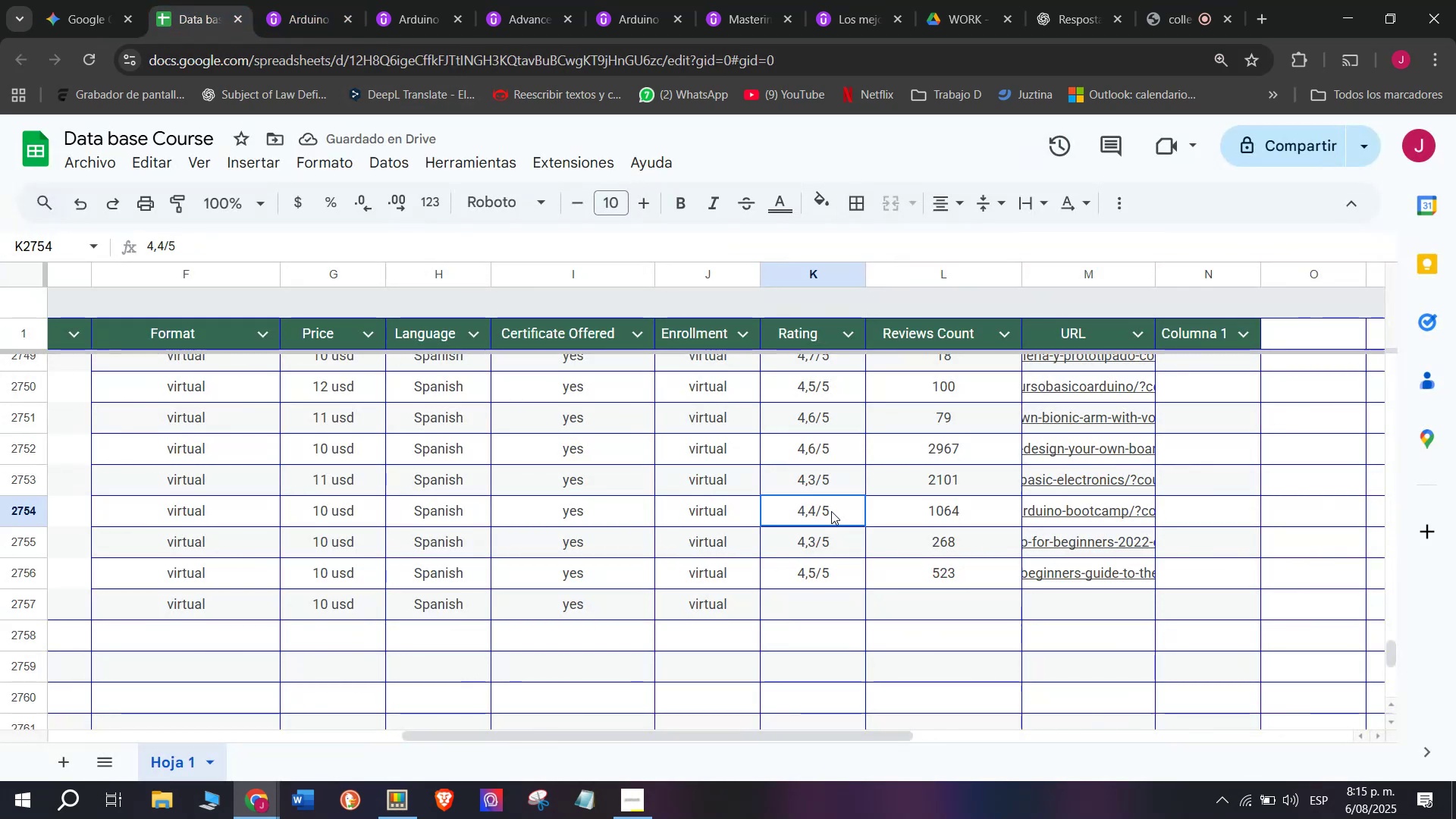 
key(Control+C)
 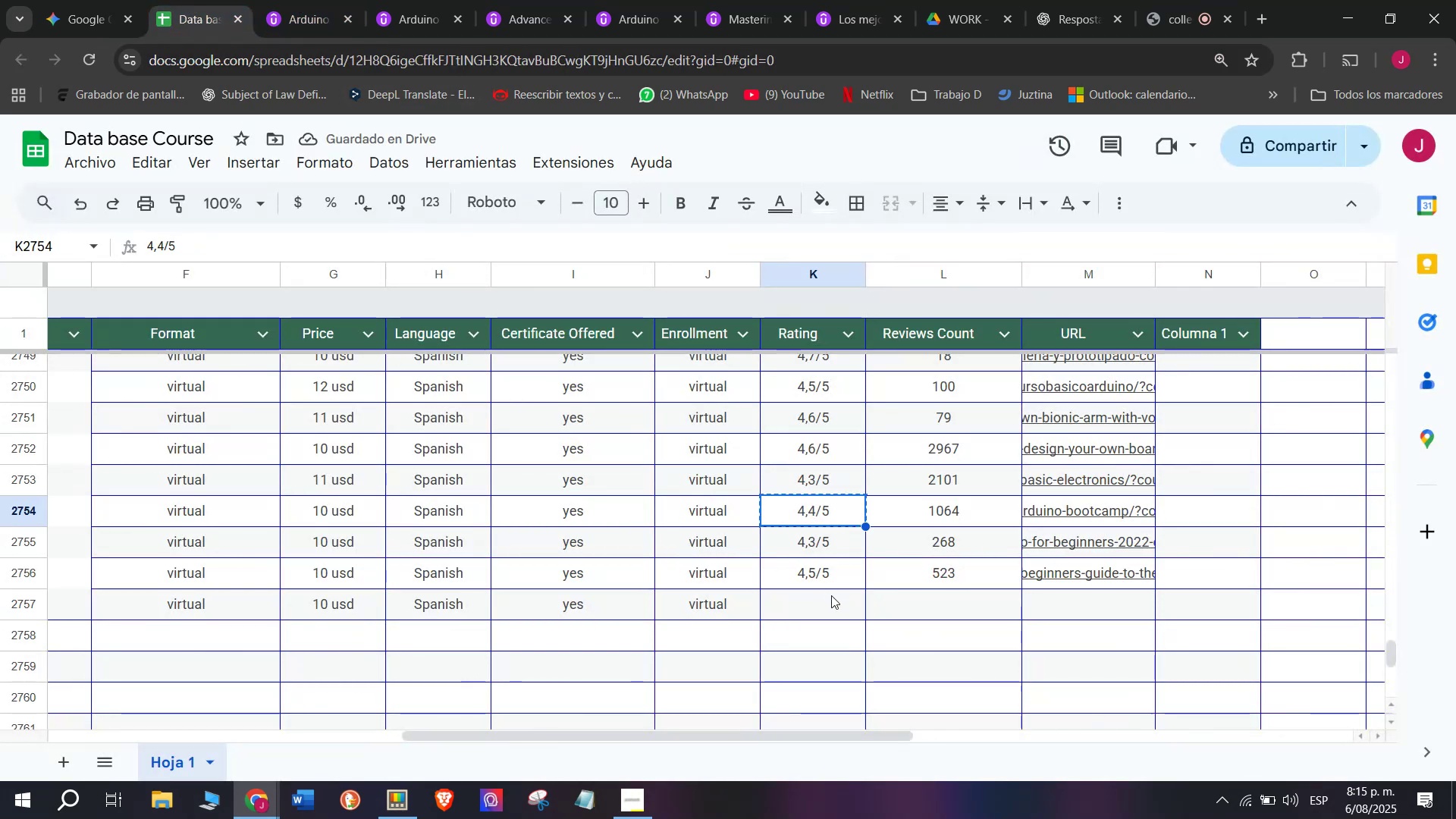 
double_click([831, 594])
 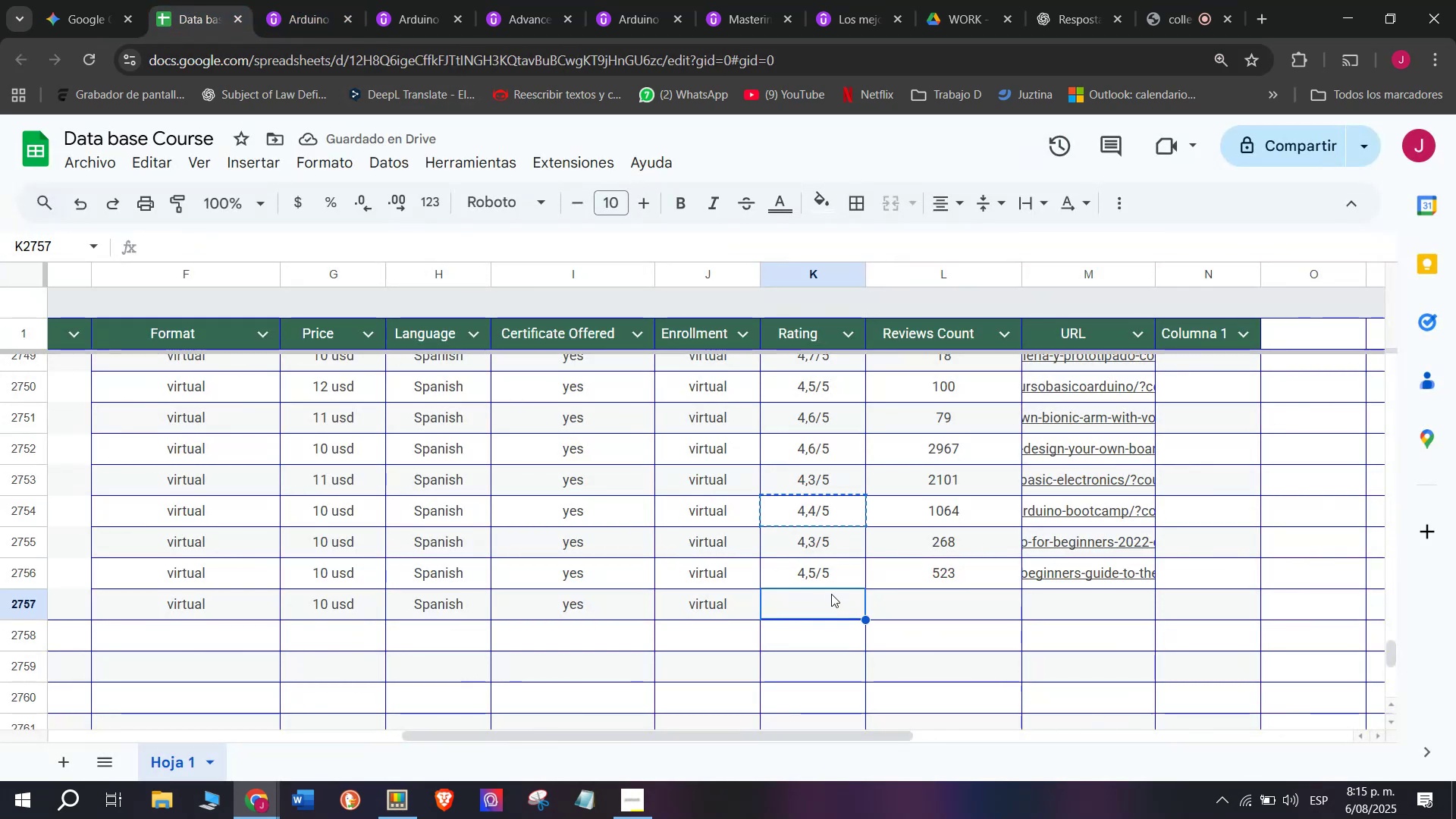 
key(Control+ControlLeft)
 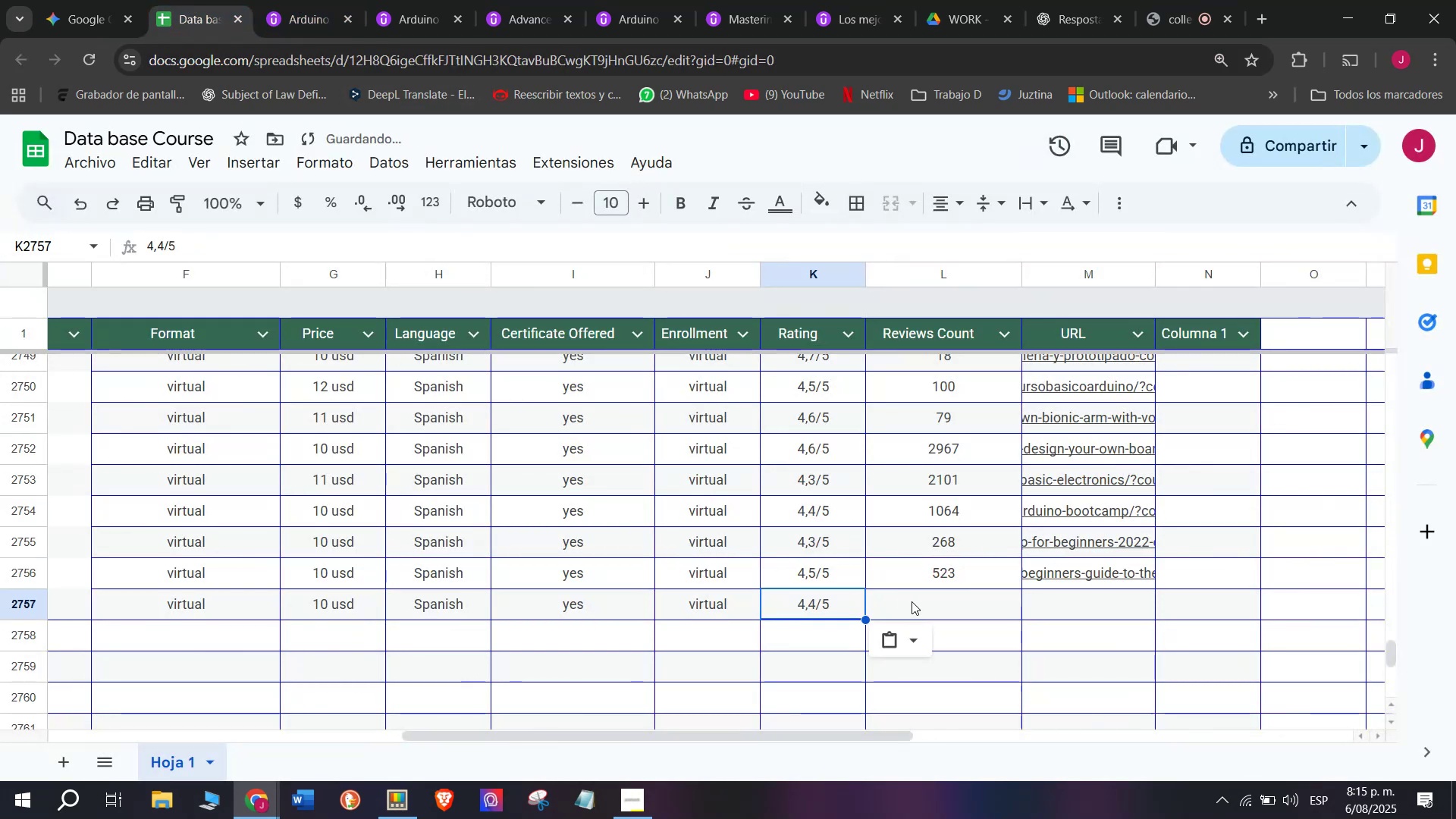 
key(Z)
 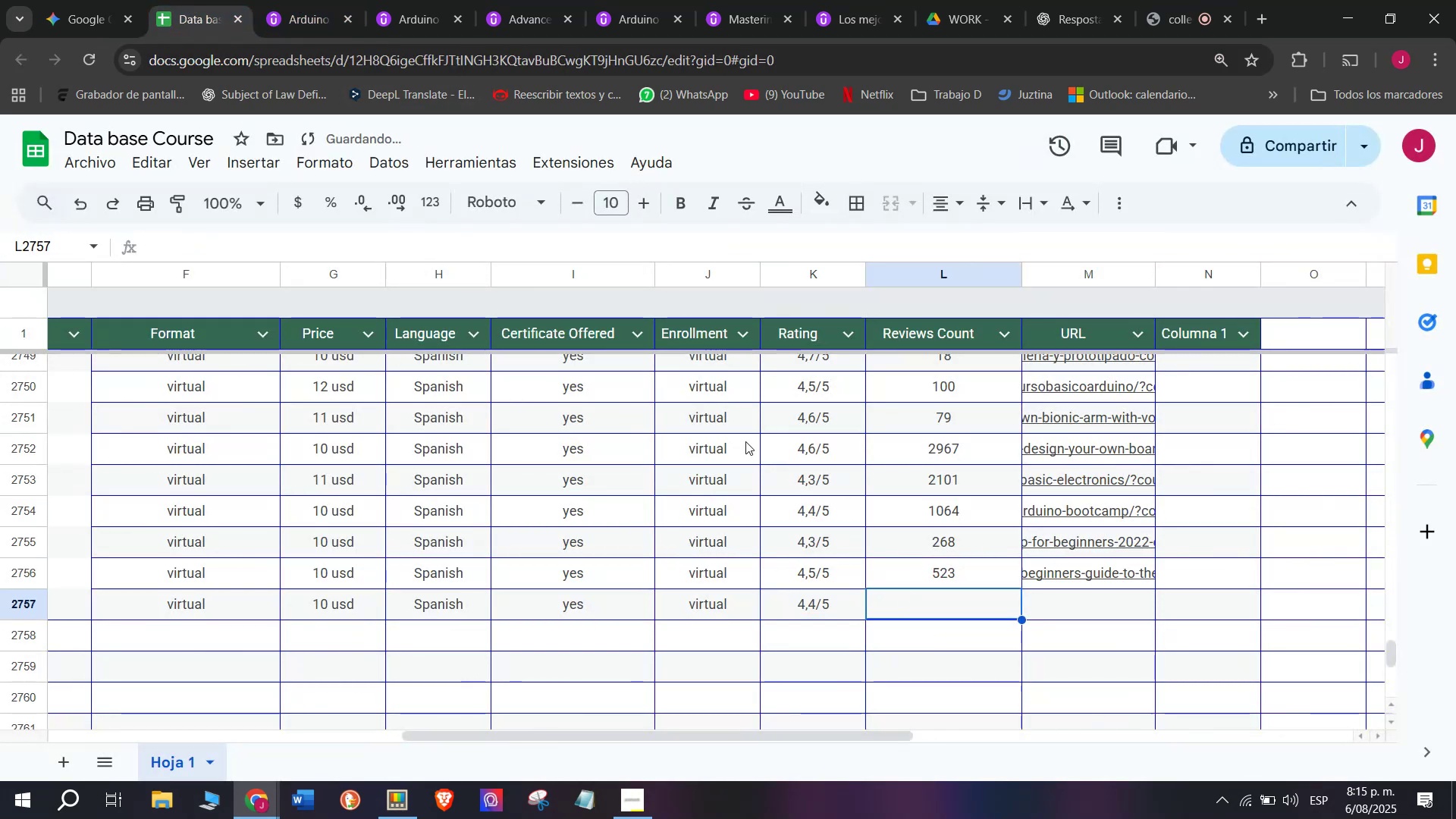 
key(Control+V)
 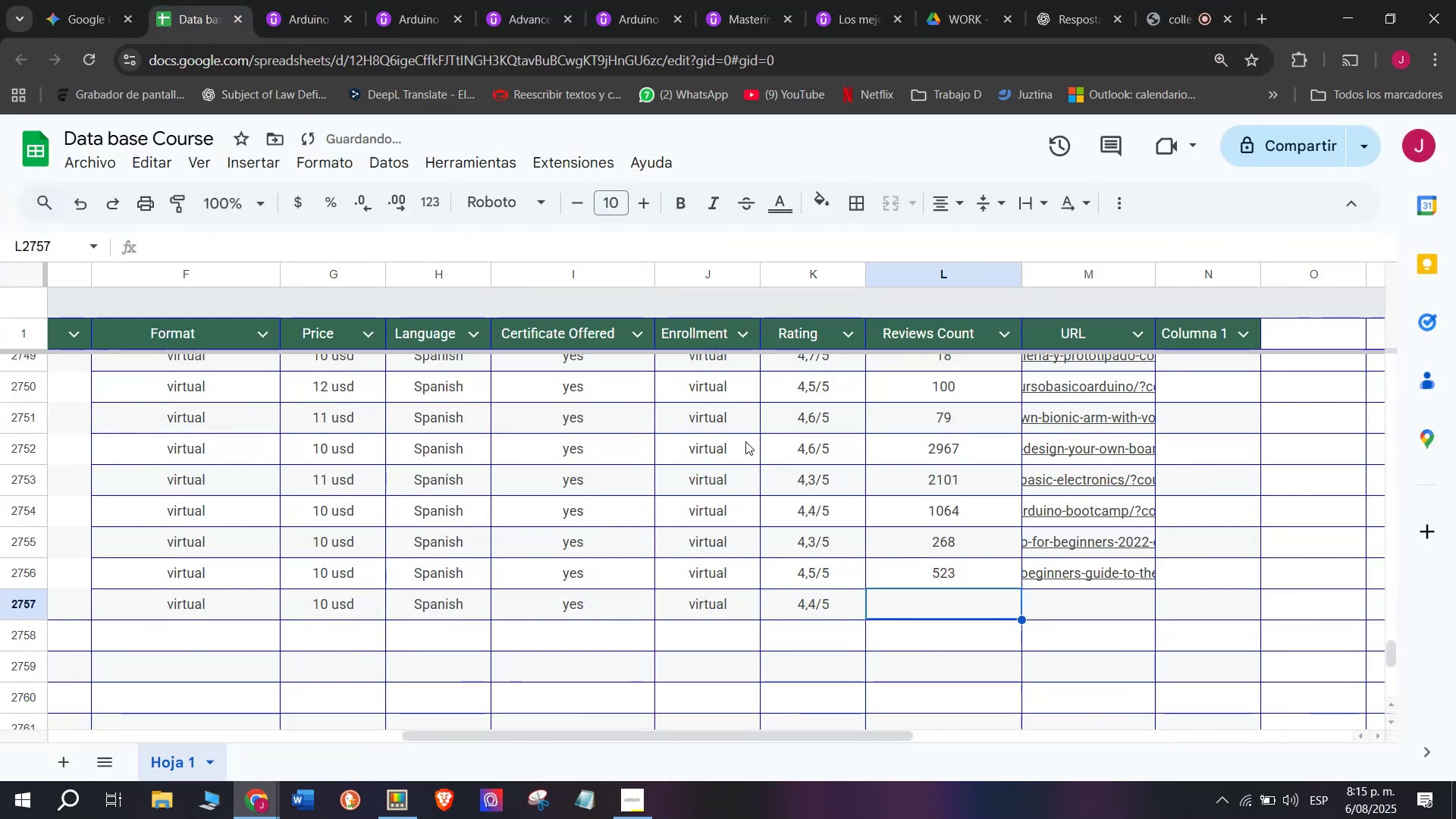 
triple_click([912, 601])
 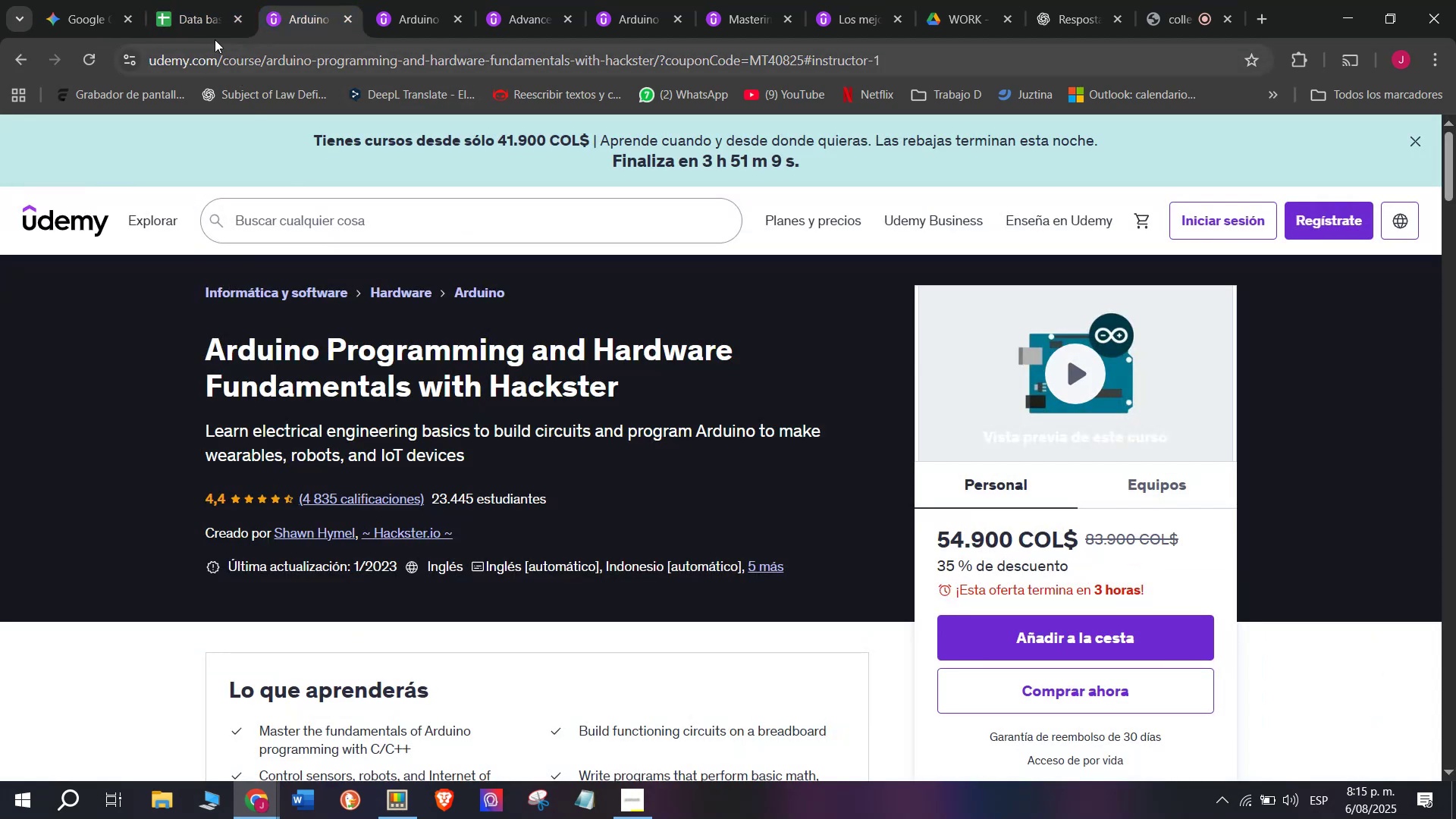 
left_click([204, 0])
 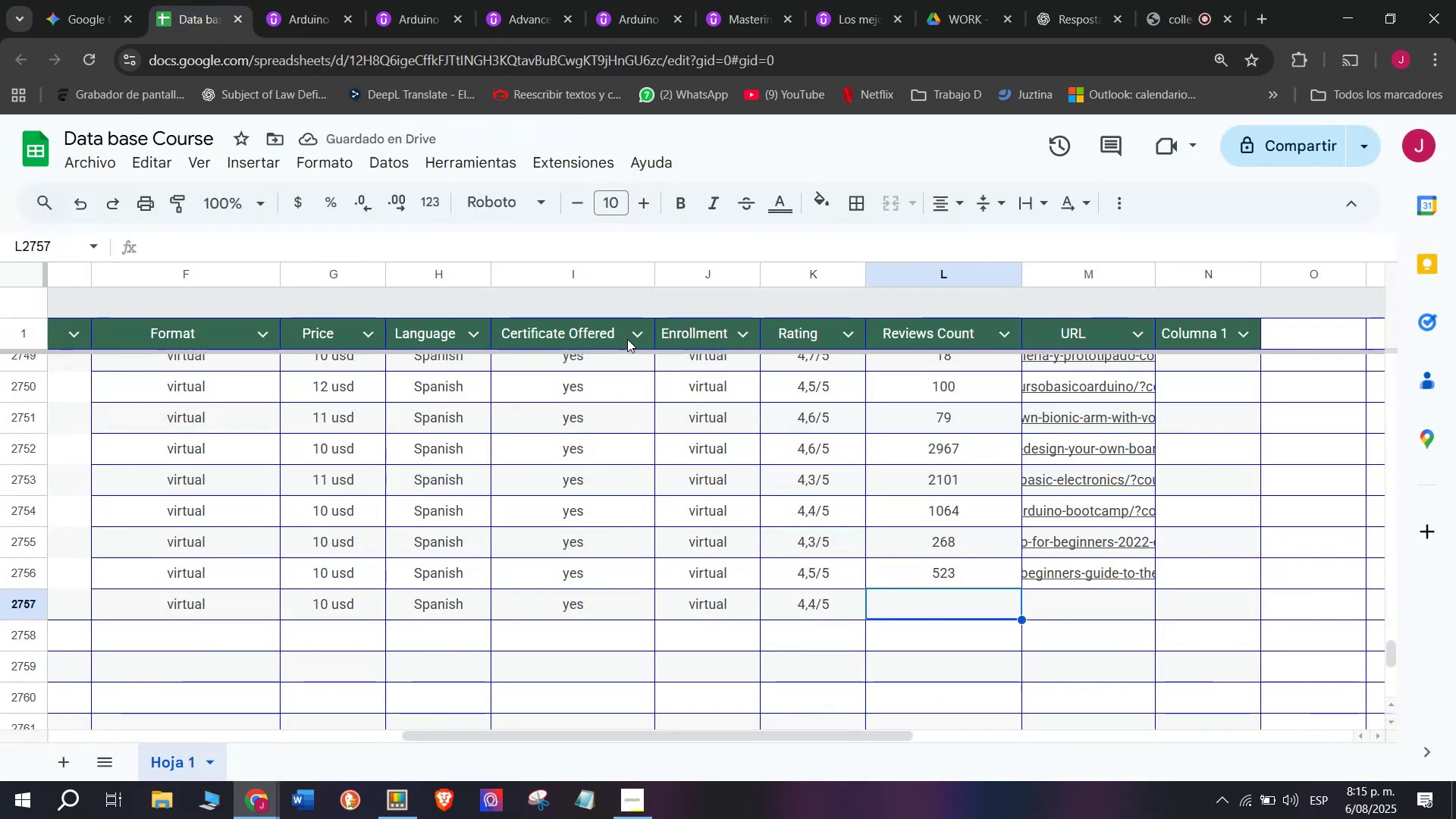 
type(4835)
 